 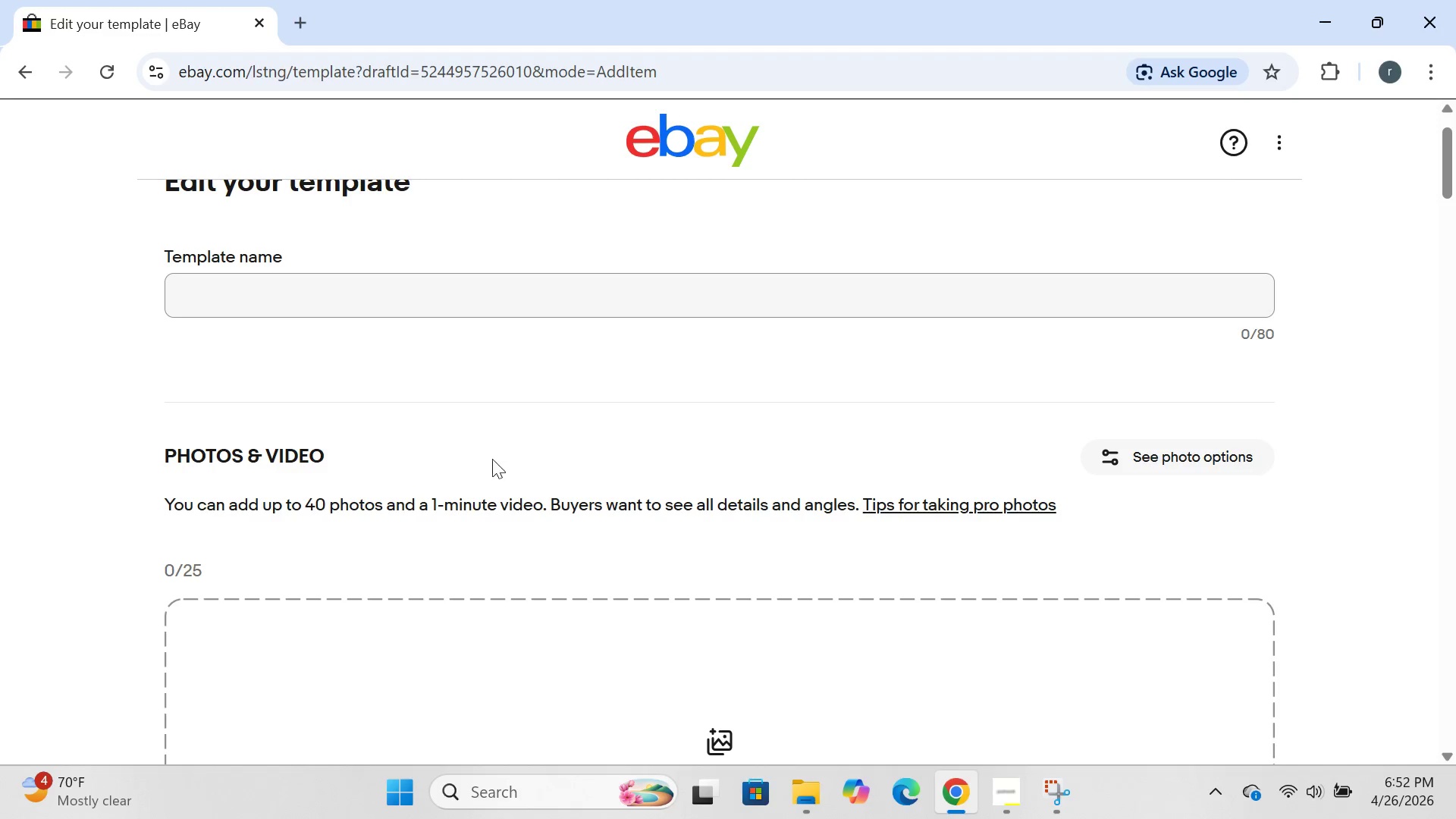 
left_click([316, 615])
 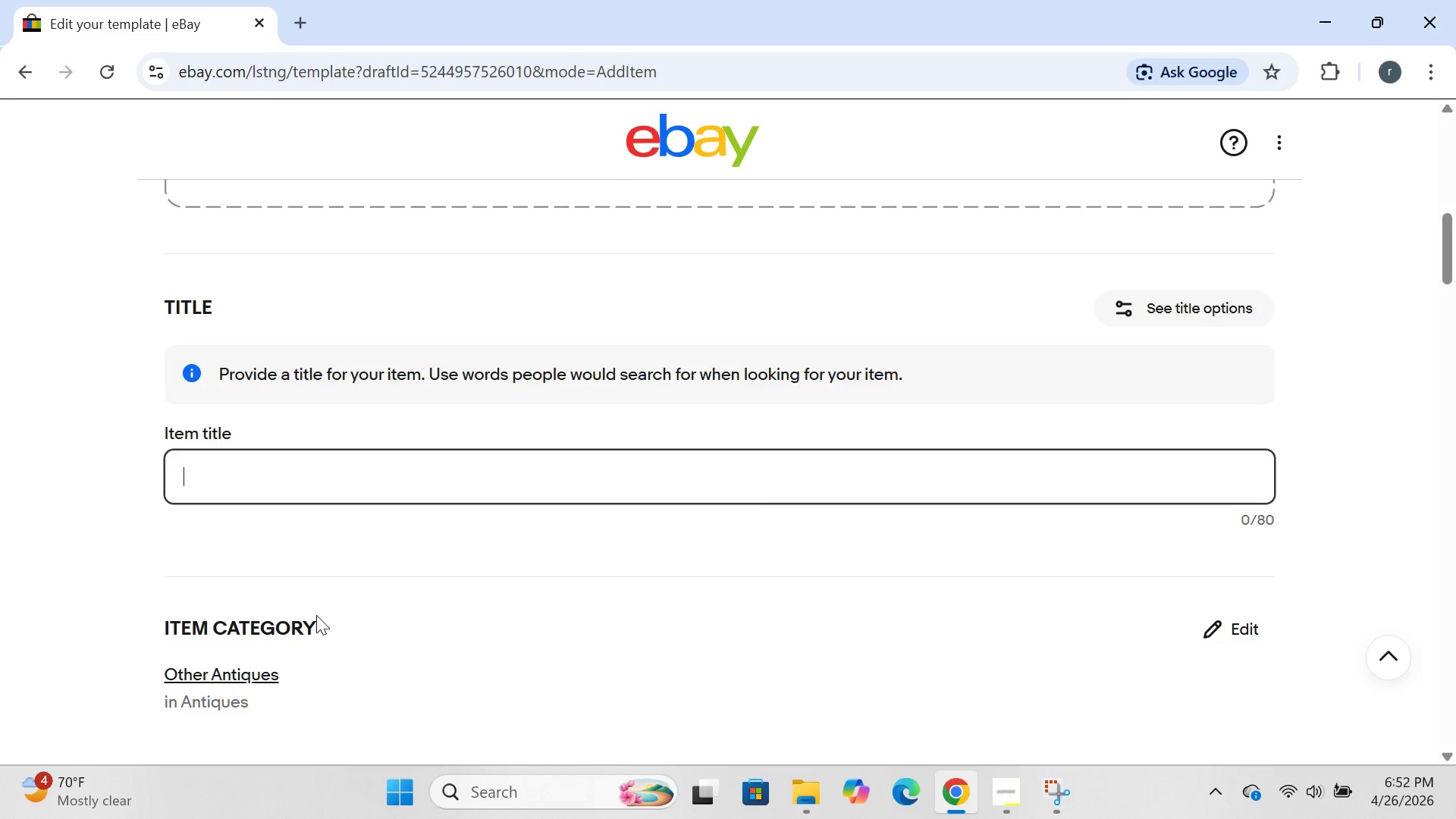 
type(hobrt)
key(Backspace)
key(Backspace)
 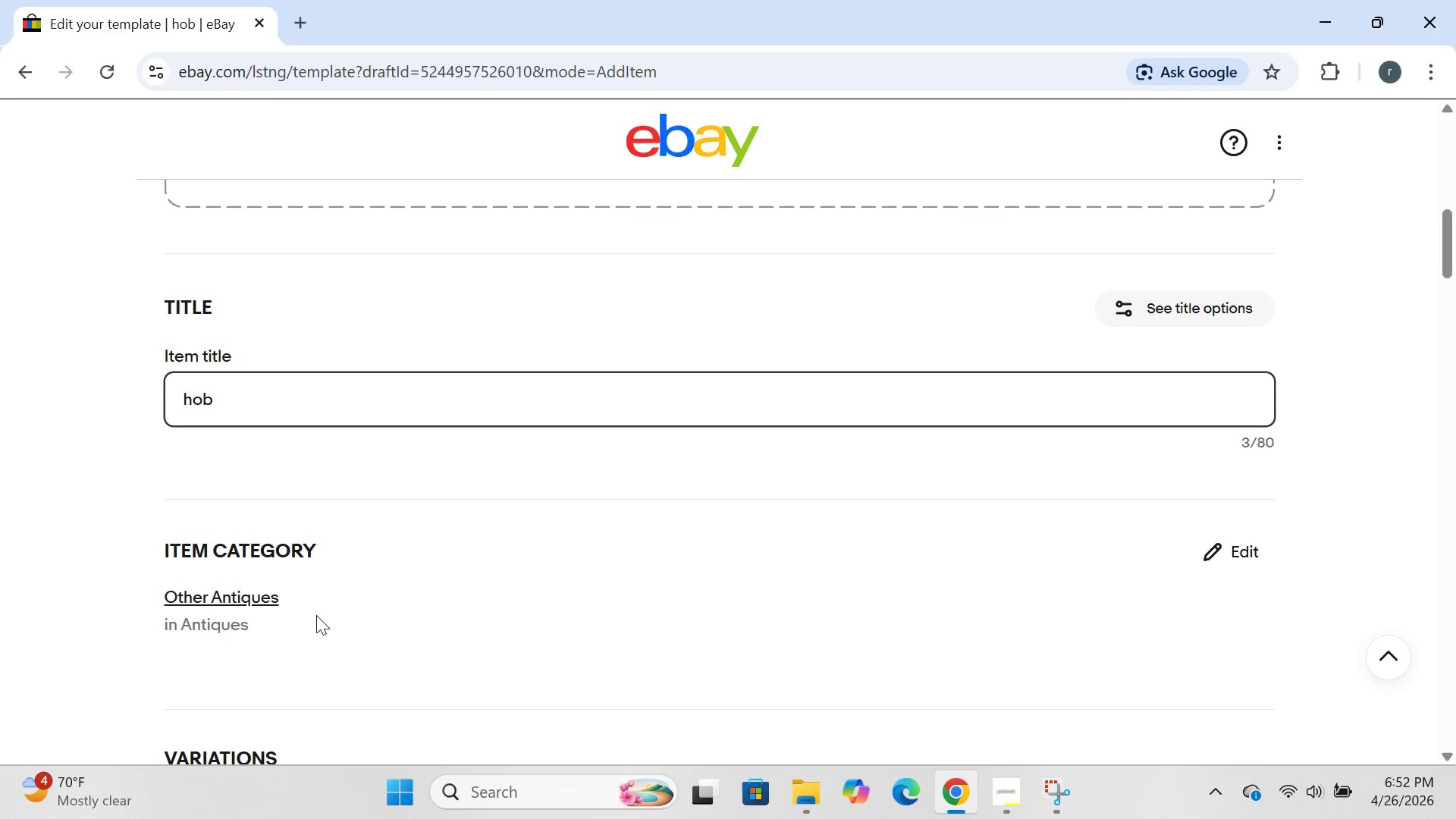 
key(Backspace)
key(Backspace)
key(Backspace)
type(Hobr)
key(Backspace)
type(ert)
 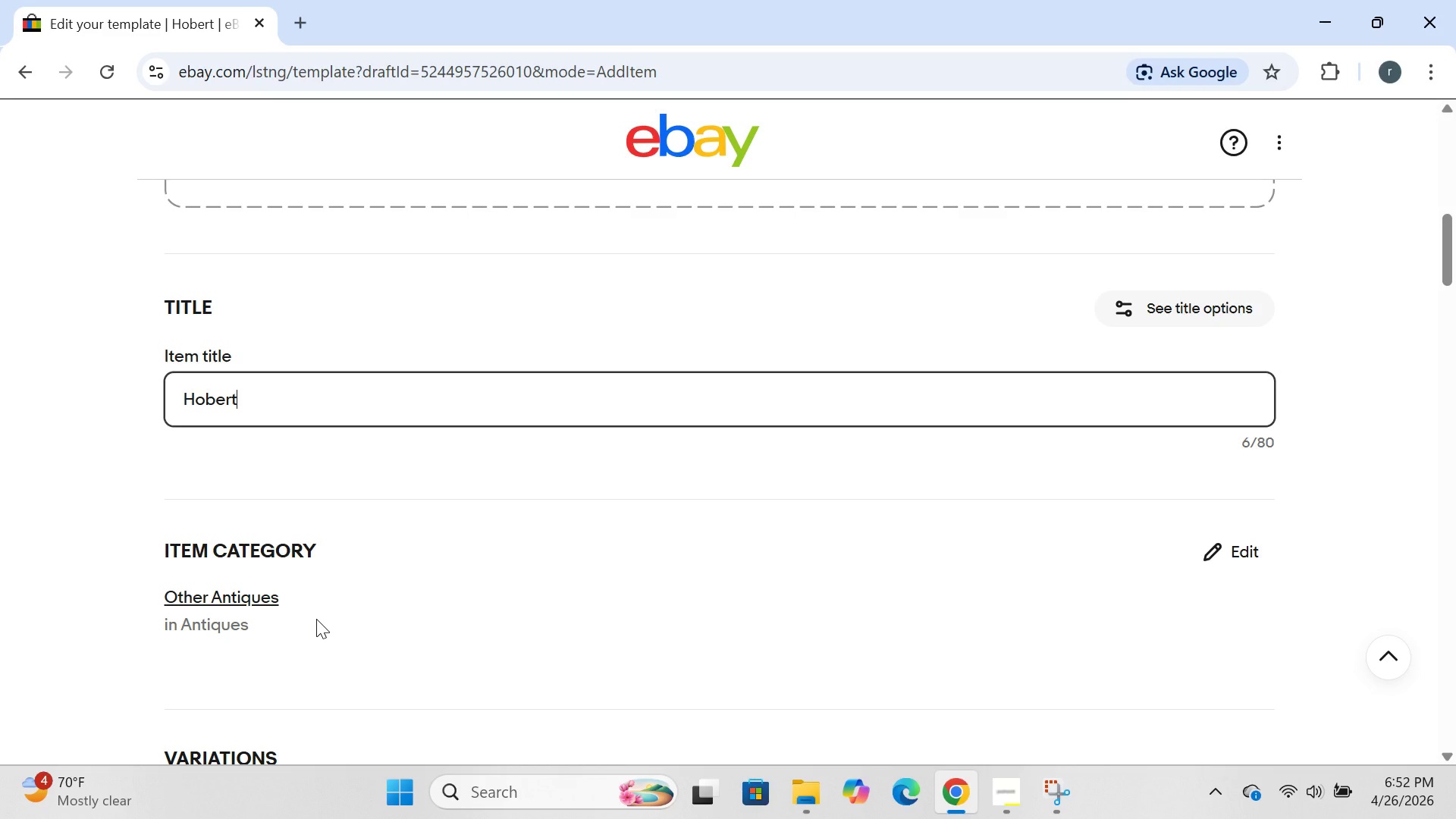 
wait(7.41)
 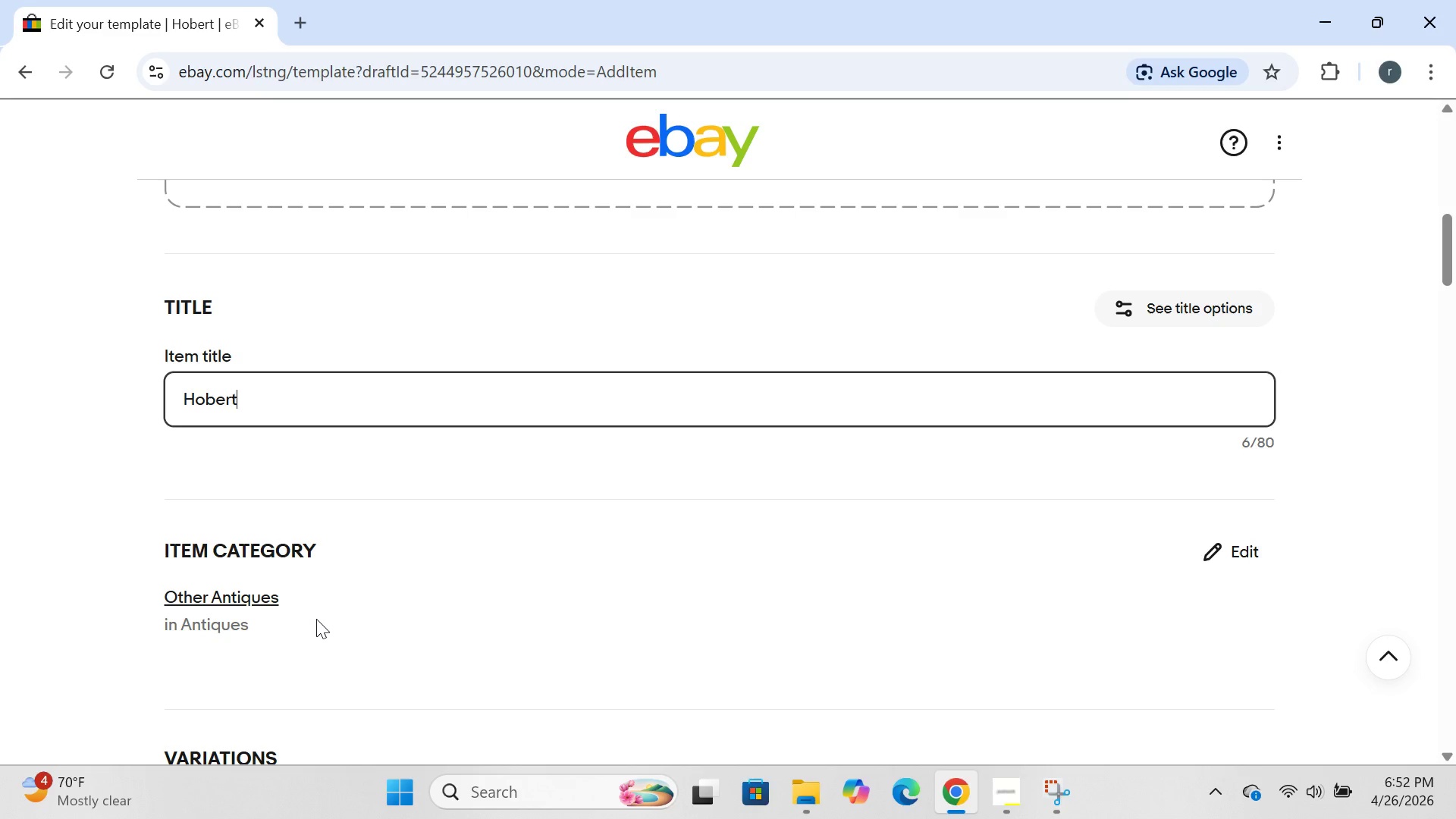 
key(Space)
 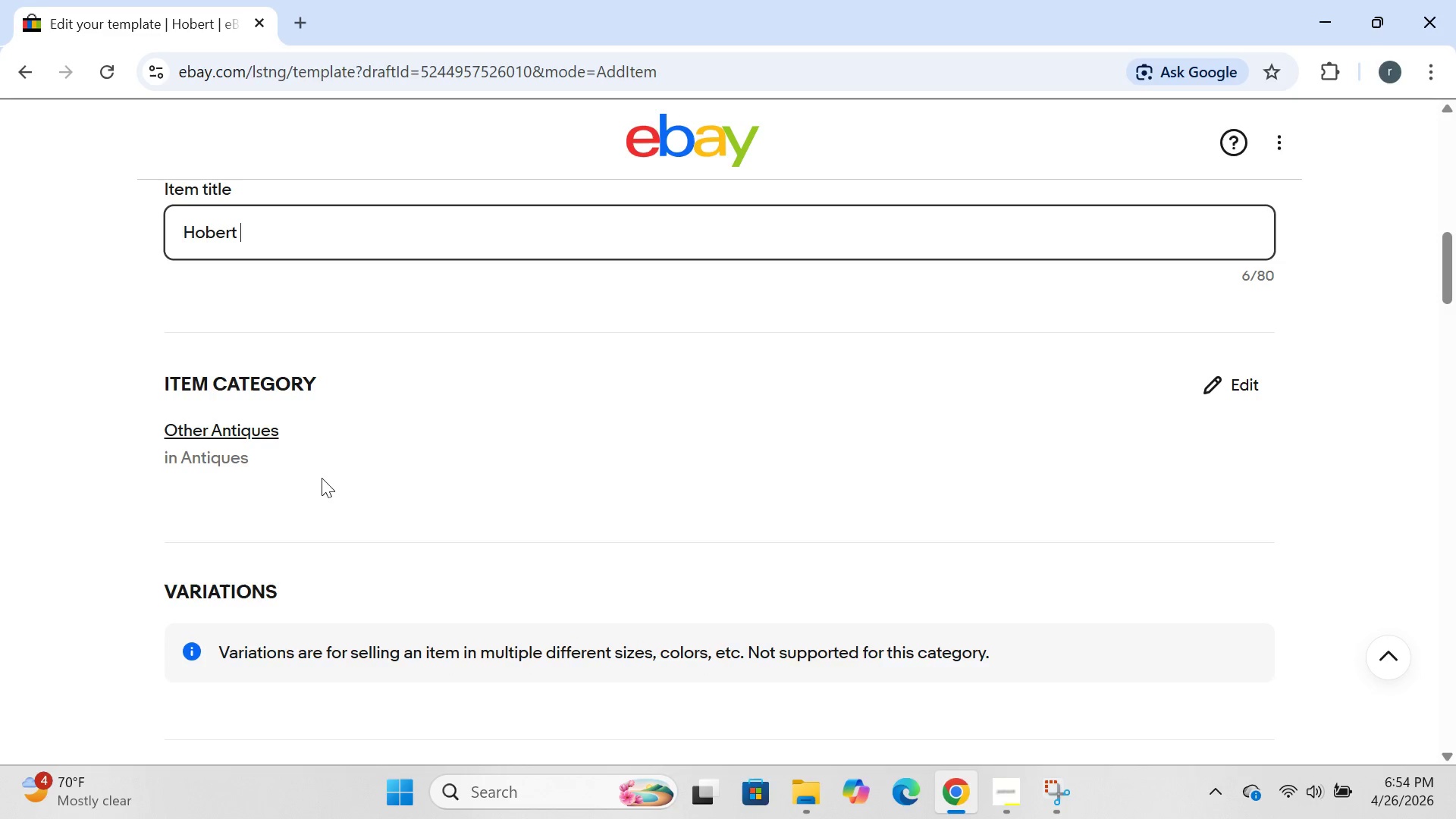 
wait(121.59)
 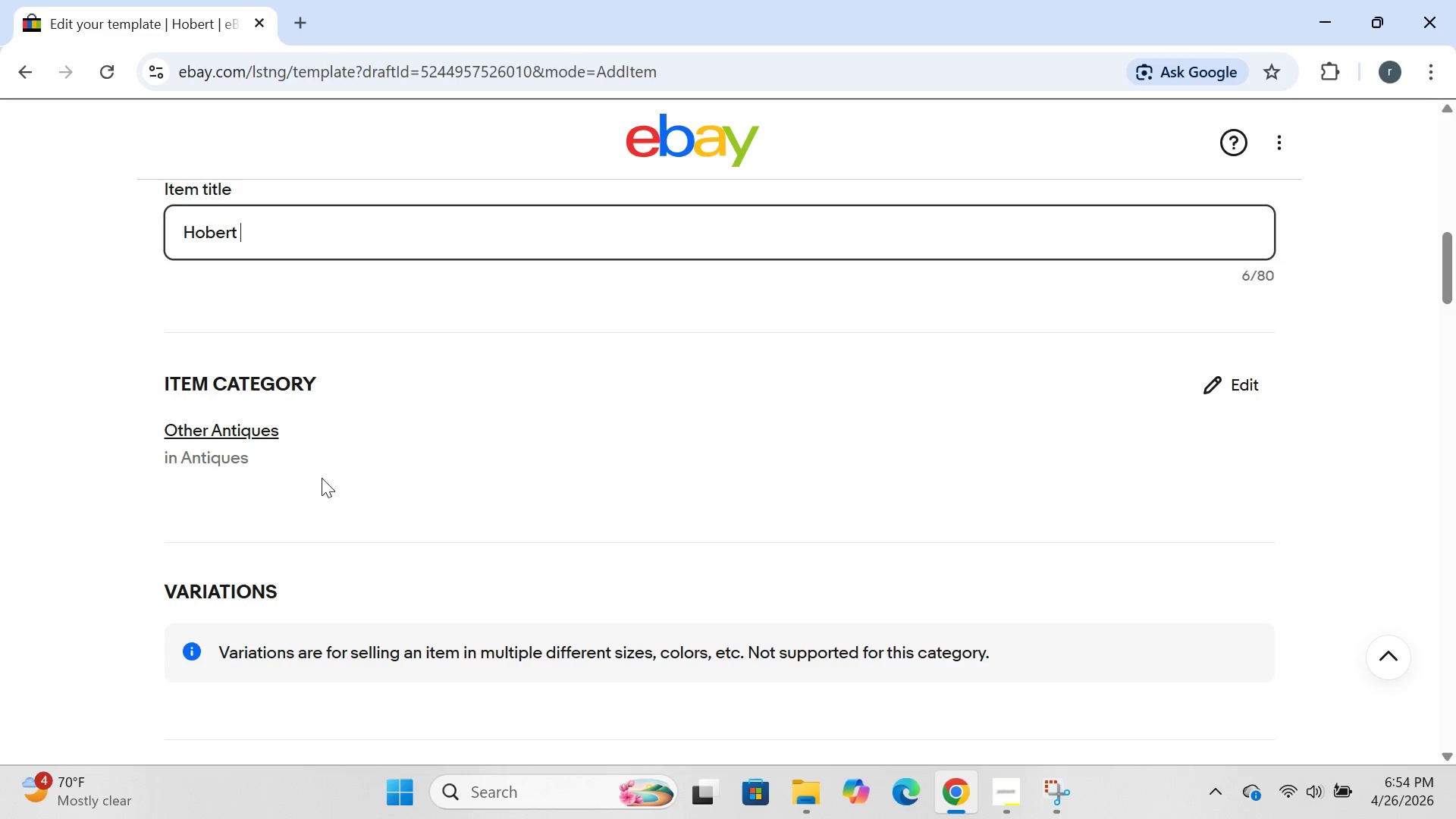 
left_click([1349, 787])
 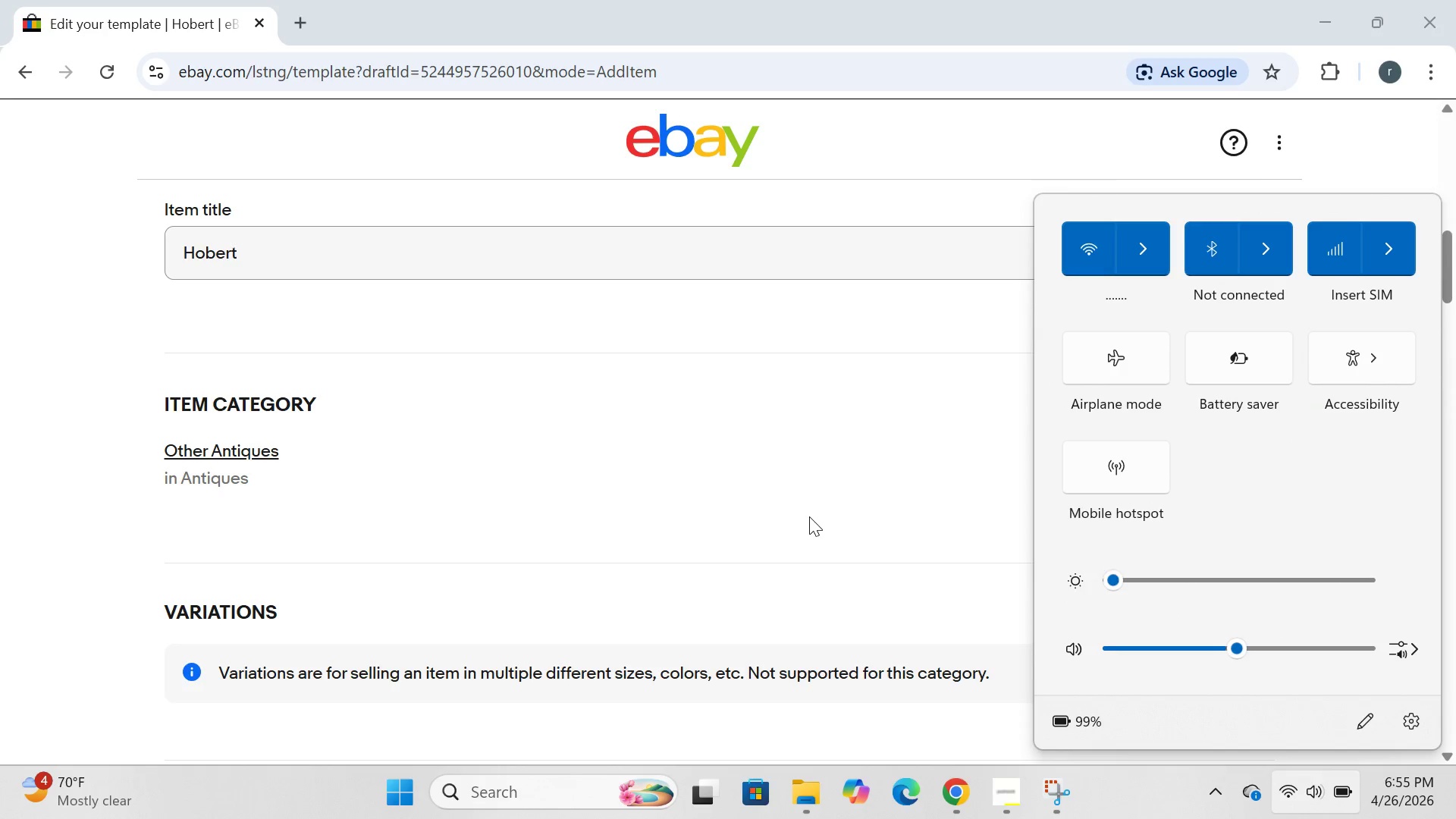 
wait(41.31)
 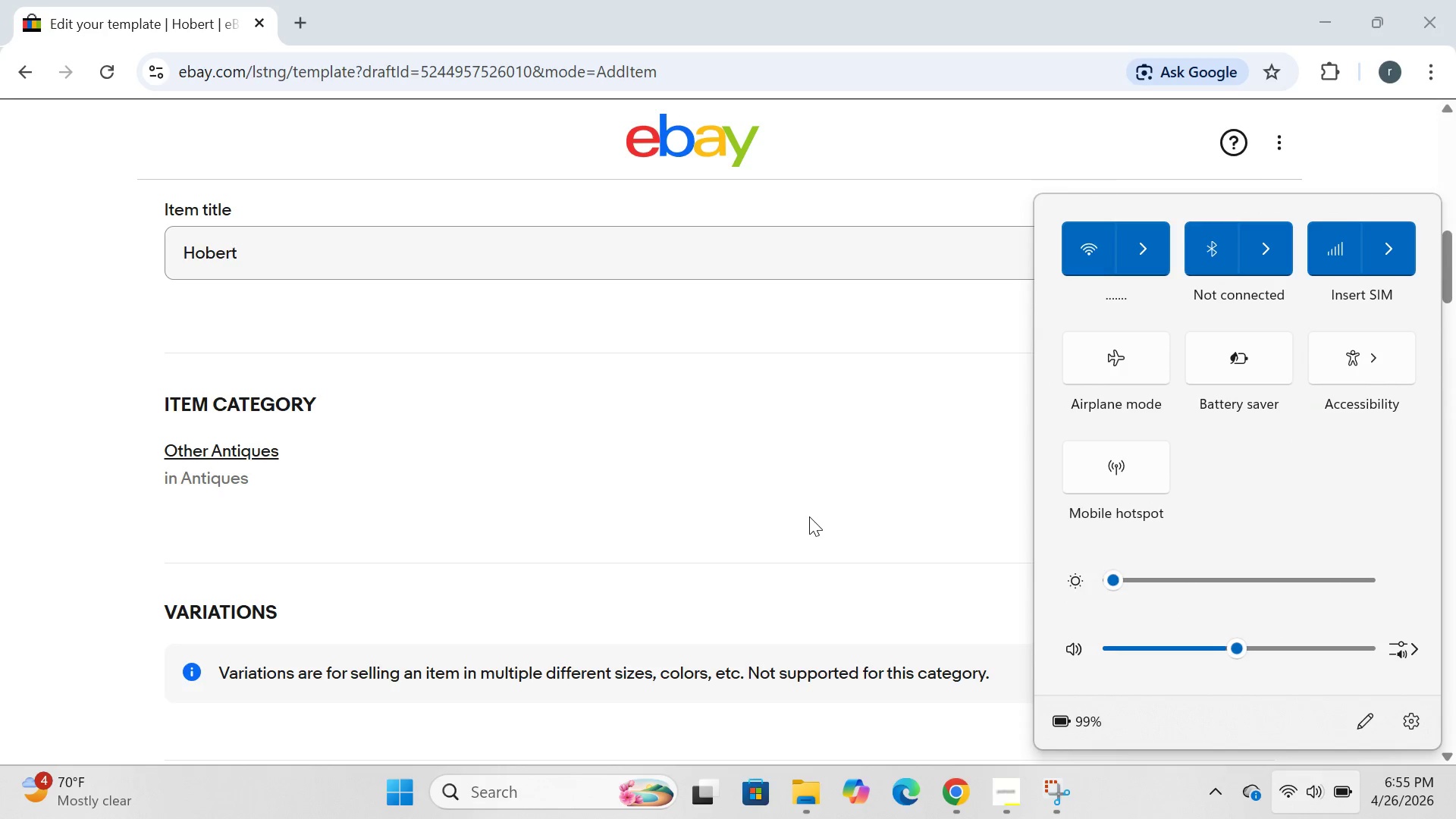 
left_click([896, 523])
 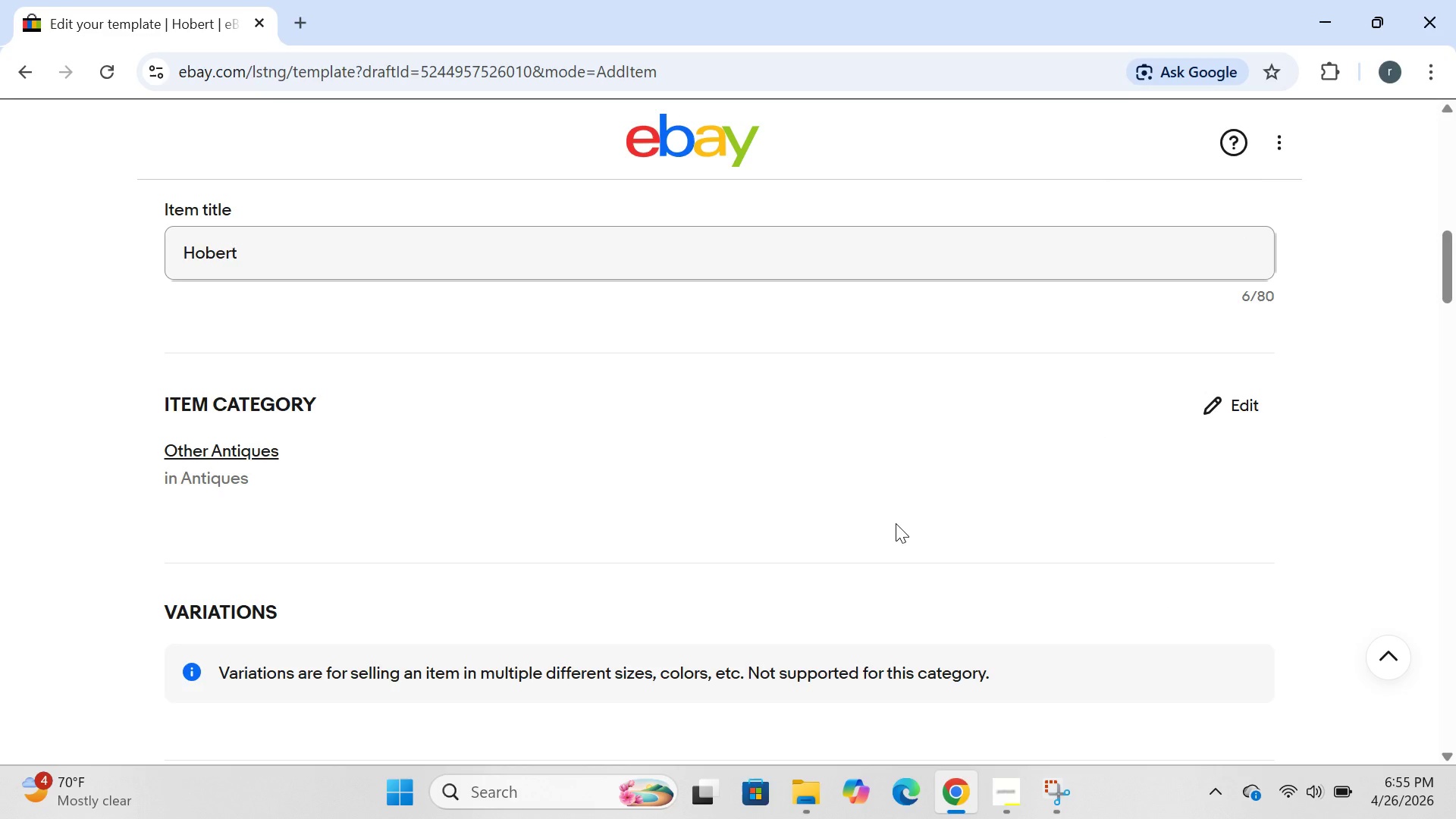 
wait(15.09)
 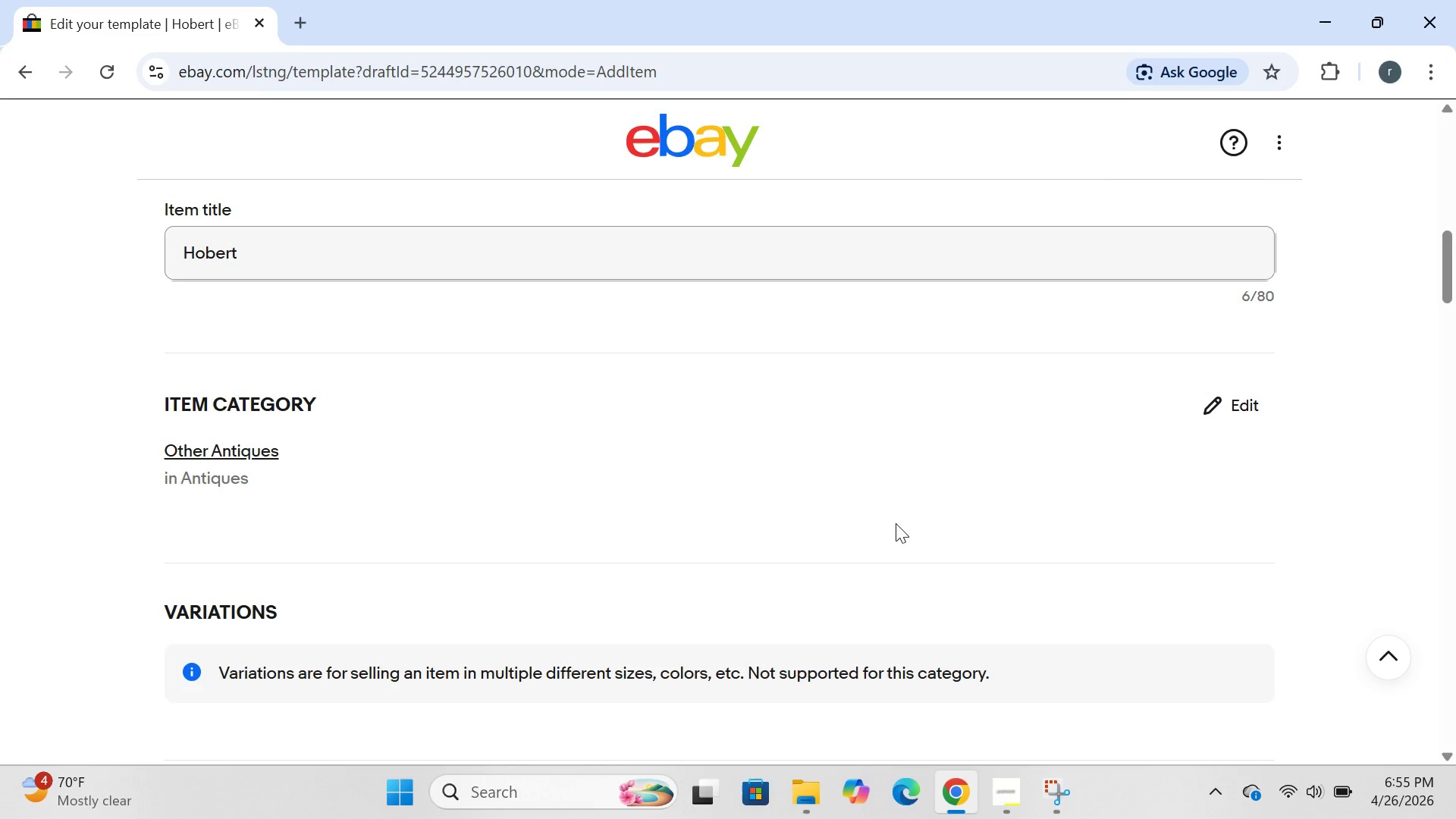 
key(Space)
 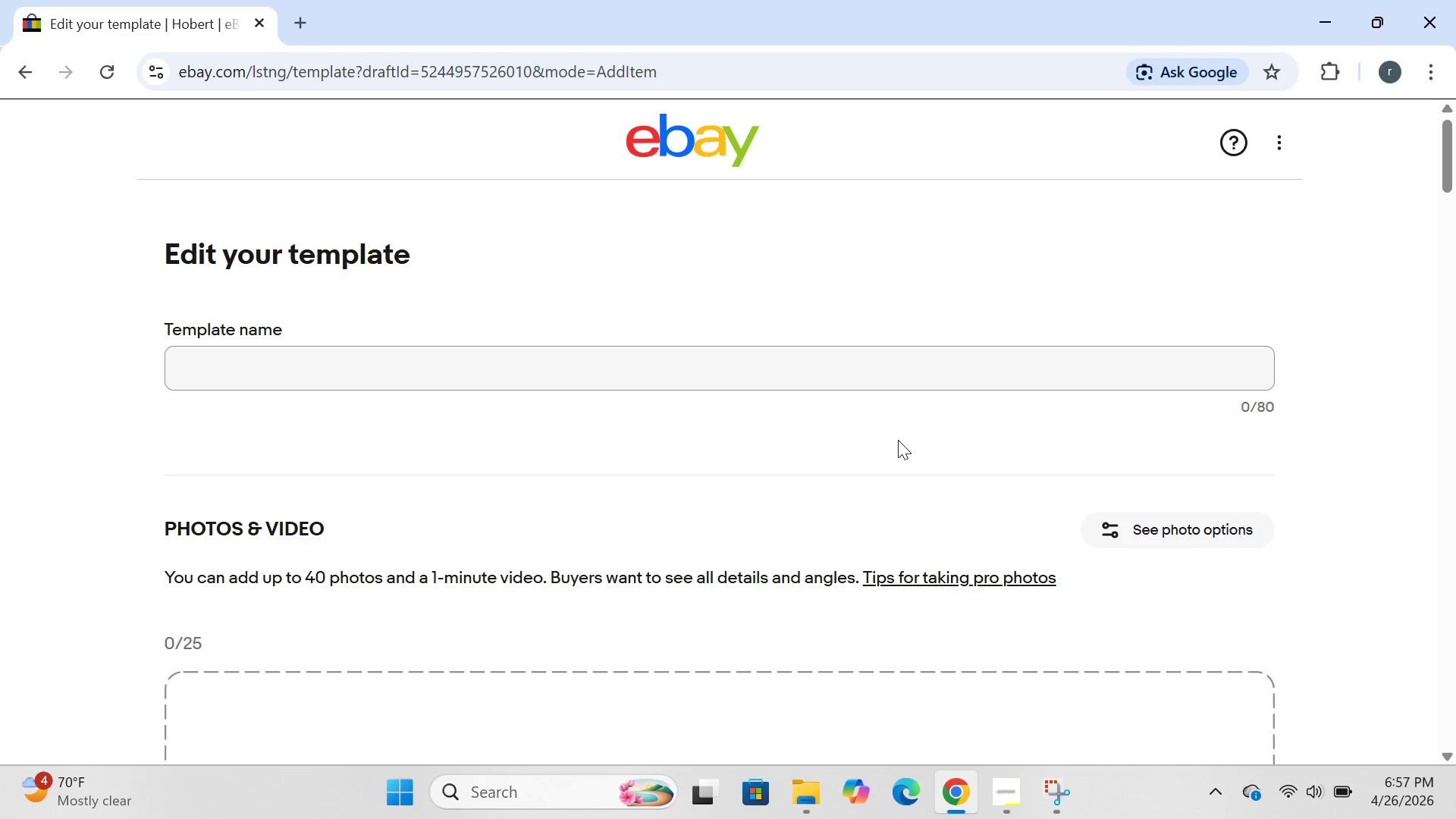 
wait(82.73)
 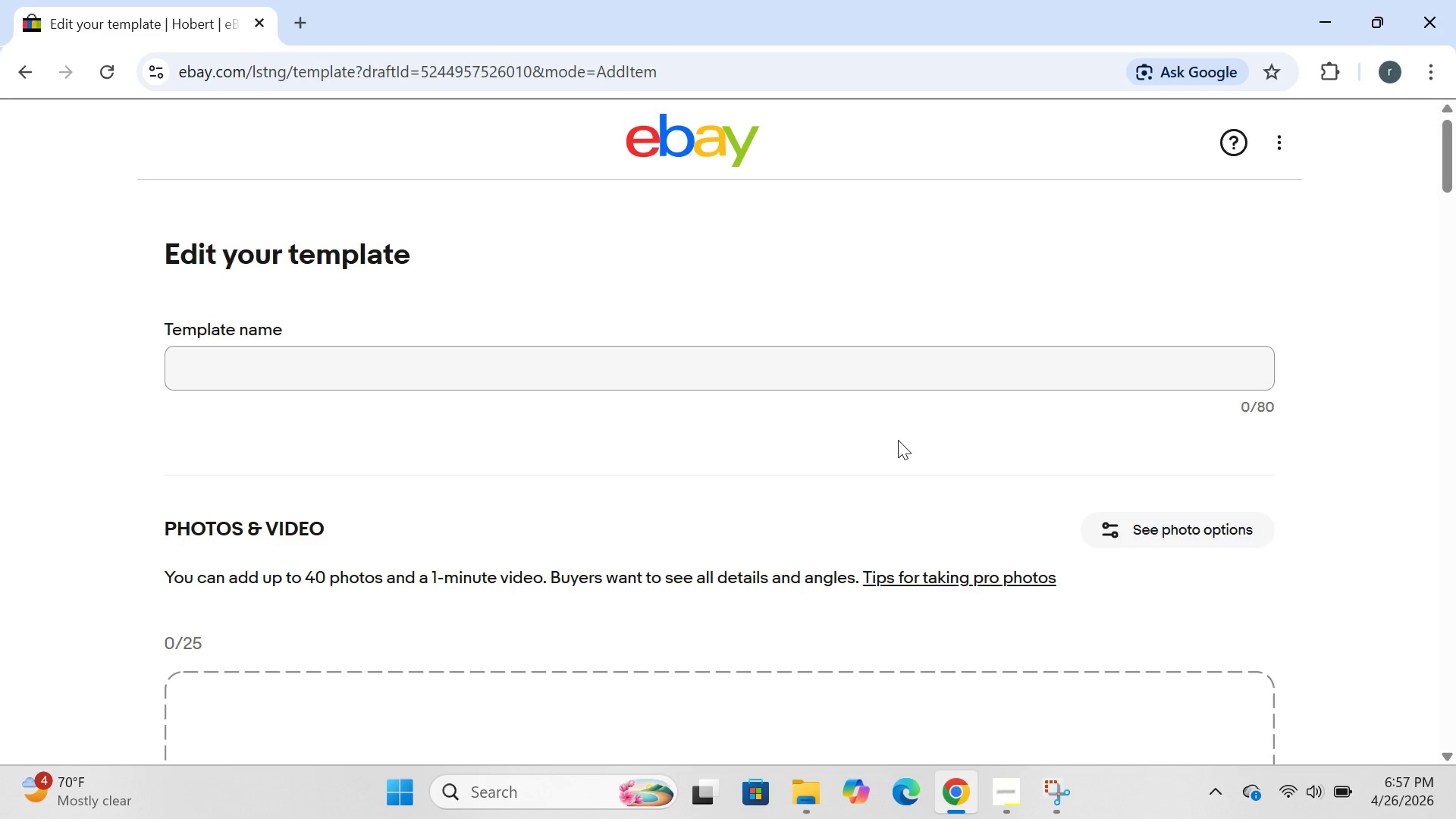 
left_click([397, 370])
 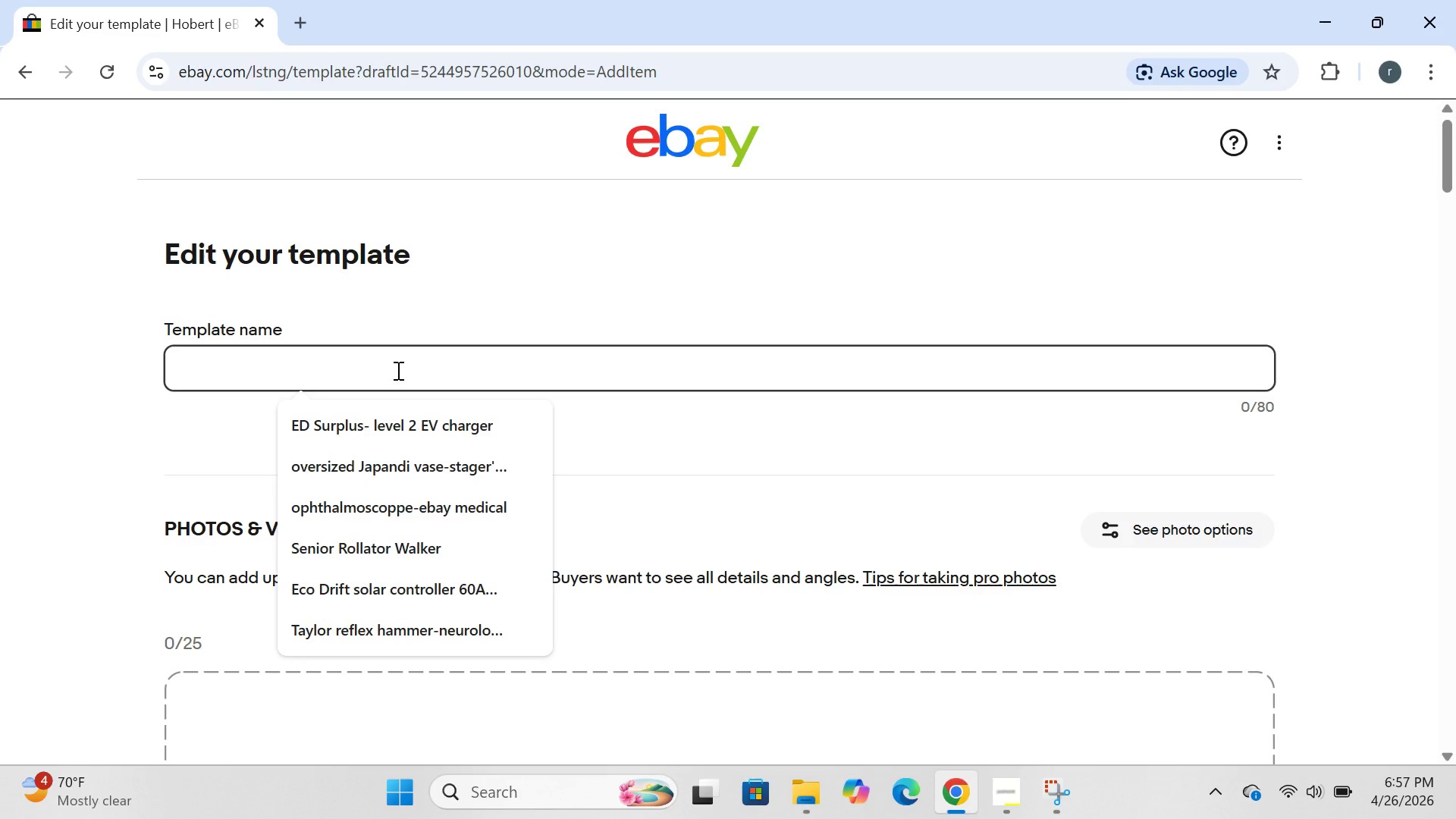 
type(Hobert 1612 ca)
key(Backspace)
key(Backspace)
type(Carriage Tray =)
key(Backspace)
type(-RE)
key(Backspace)
type(efurbished)
 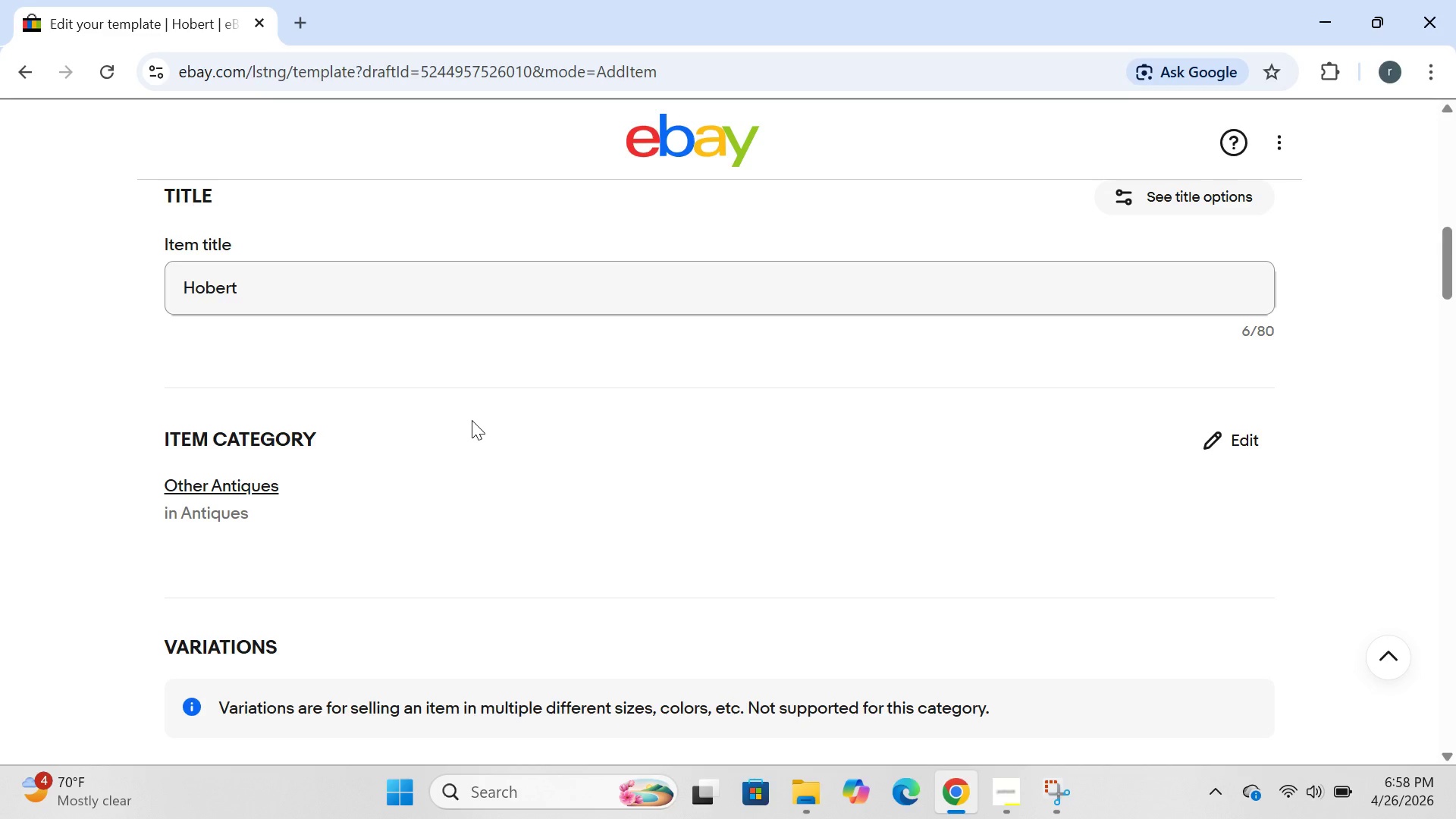 
wait(21.02)
 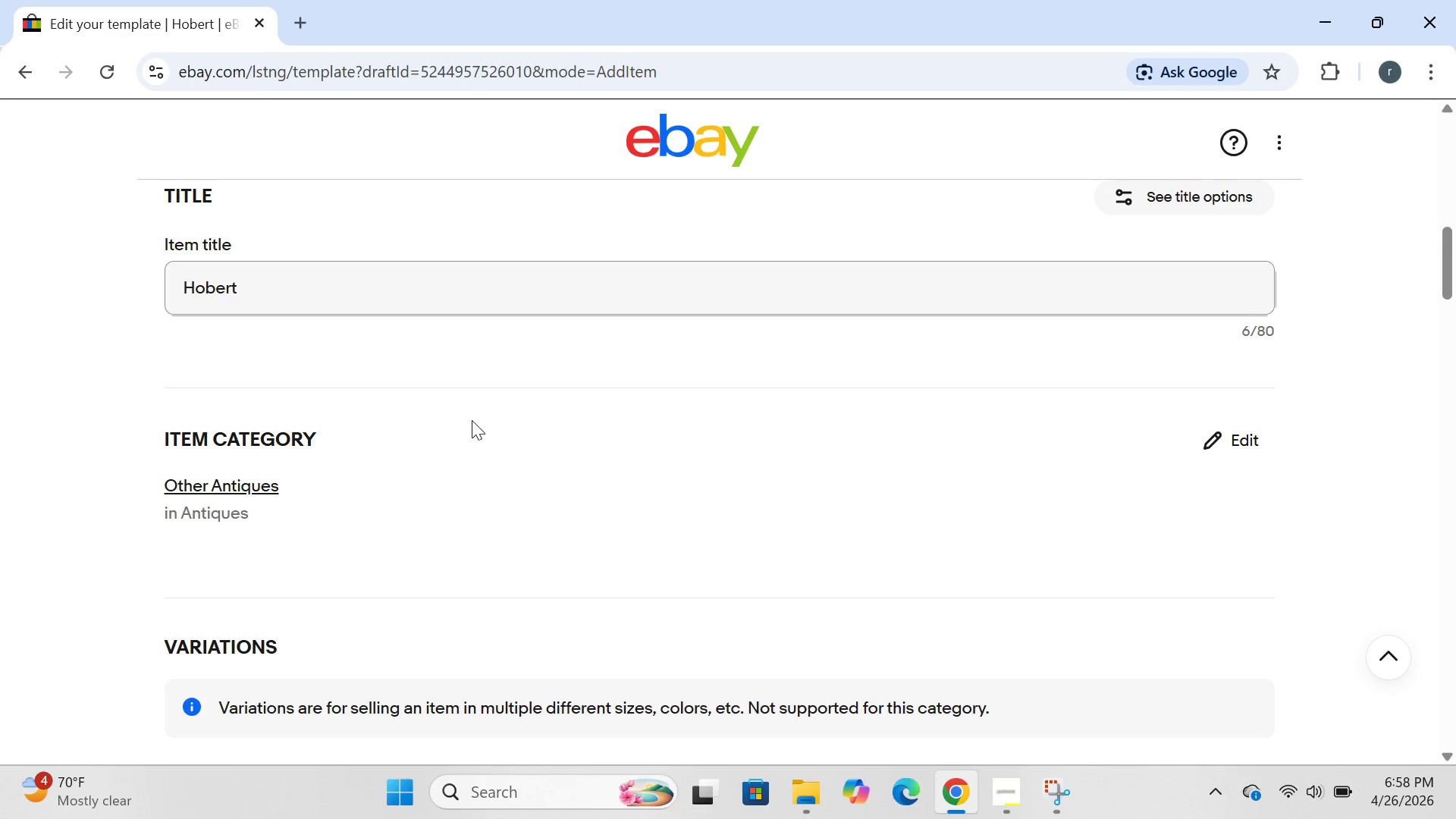 
left_click([1348, 781])
 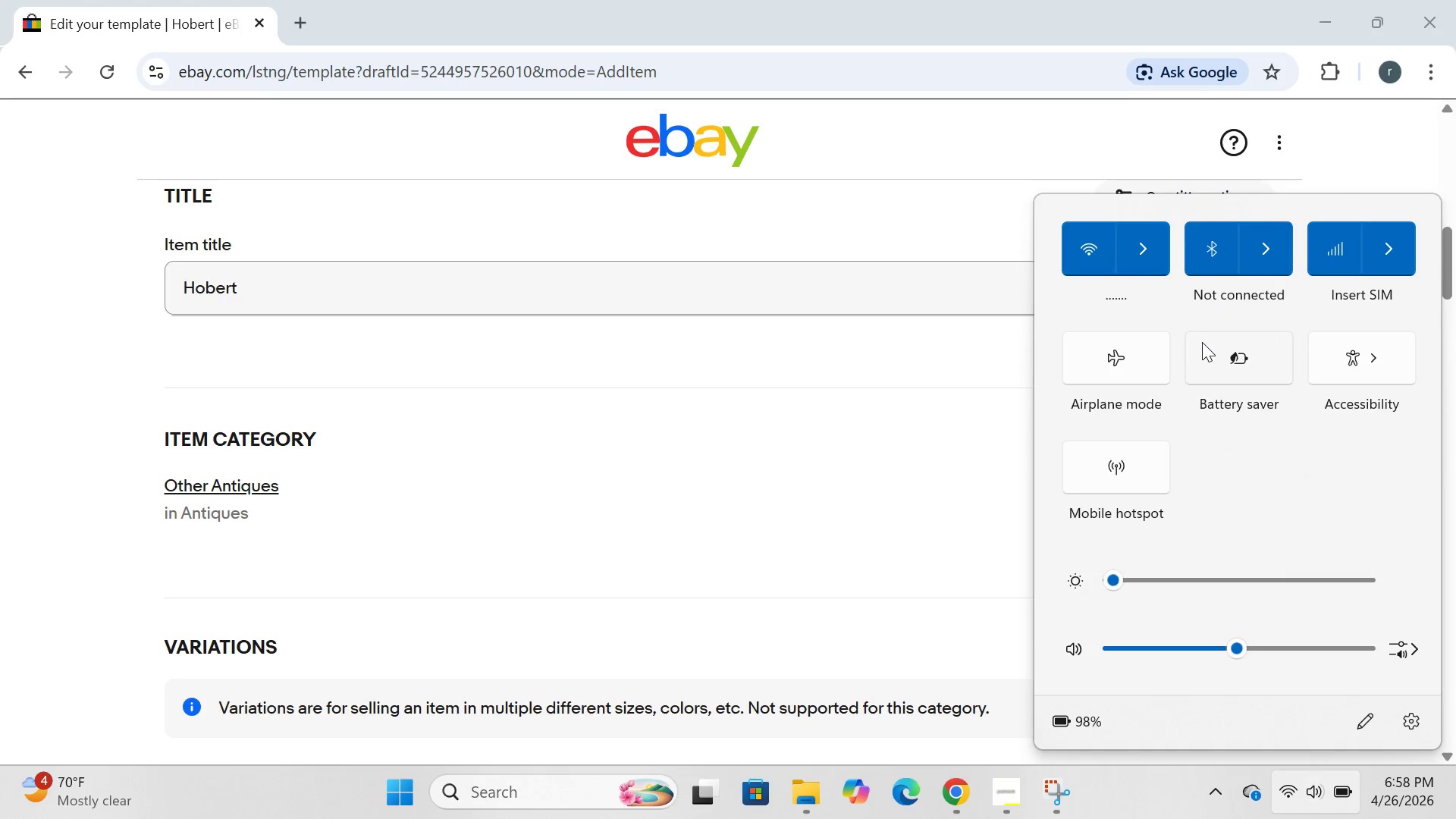 
left_click([1225, 359])
 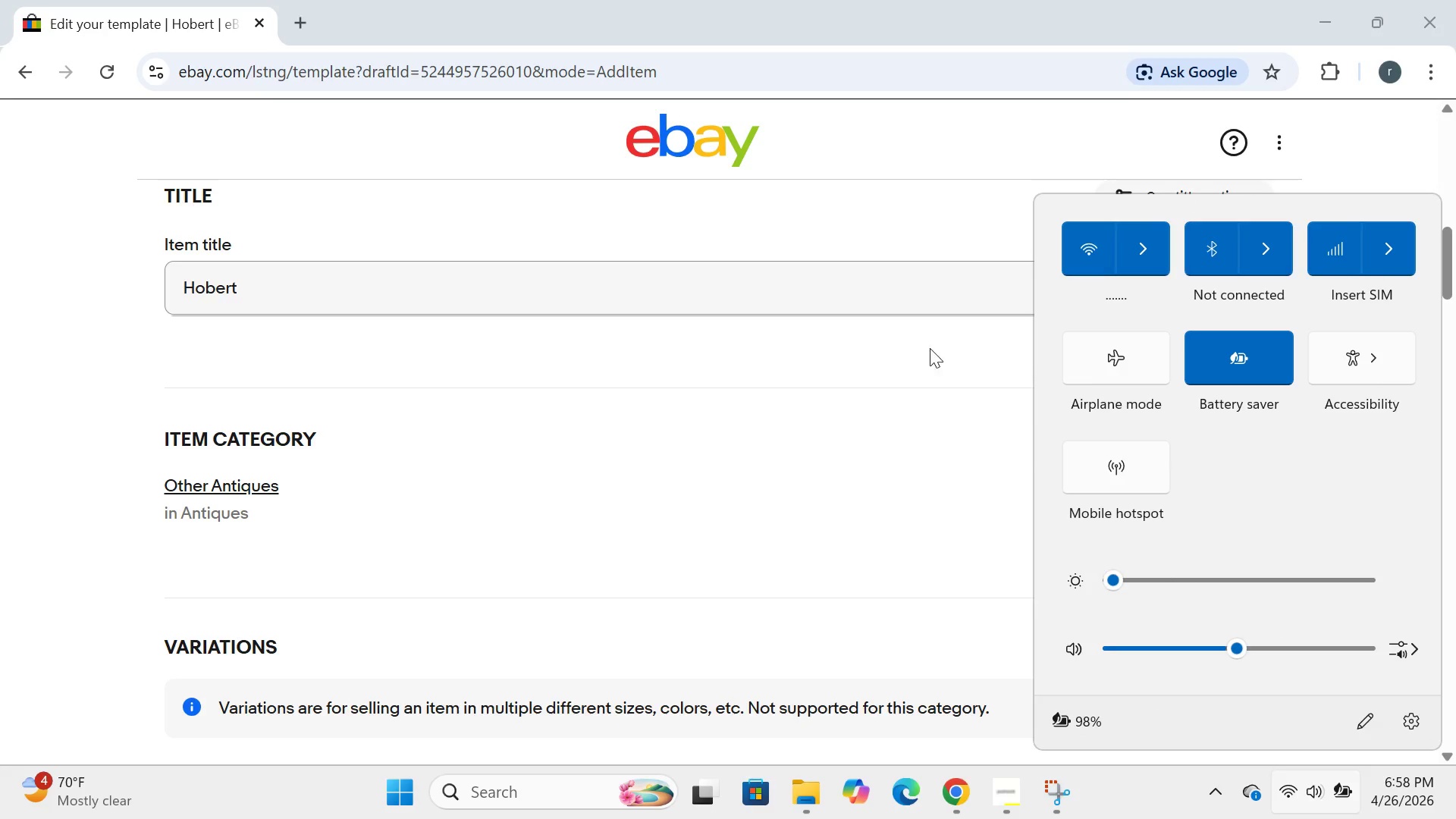 
left_click([868, 341])
 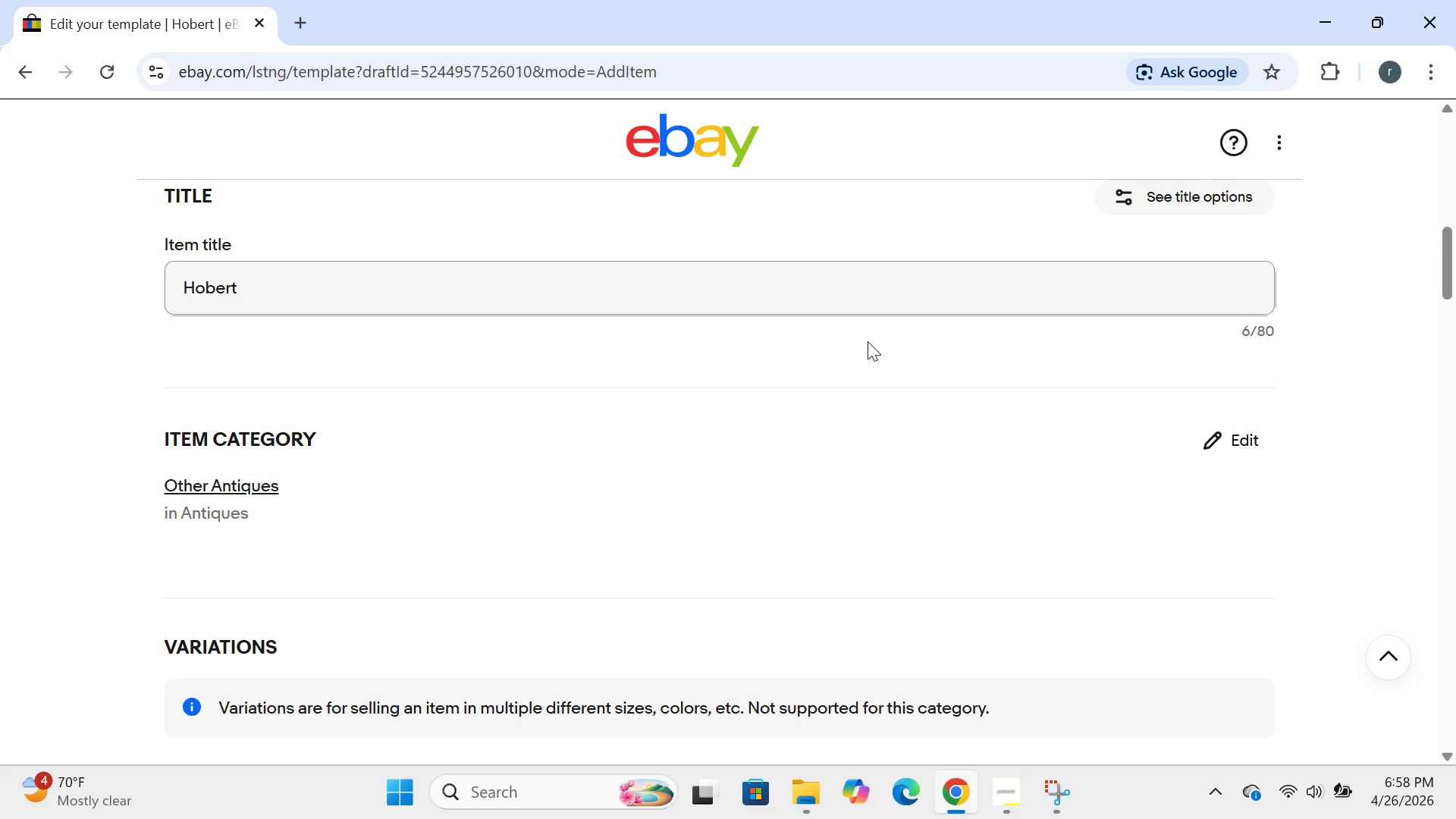 
wait(14.92)
 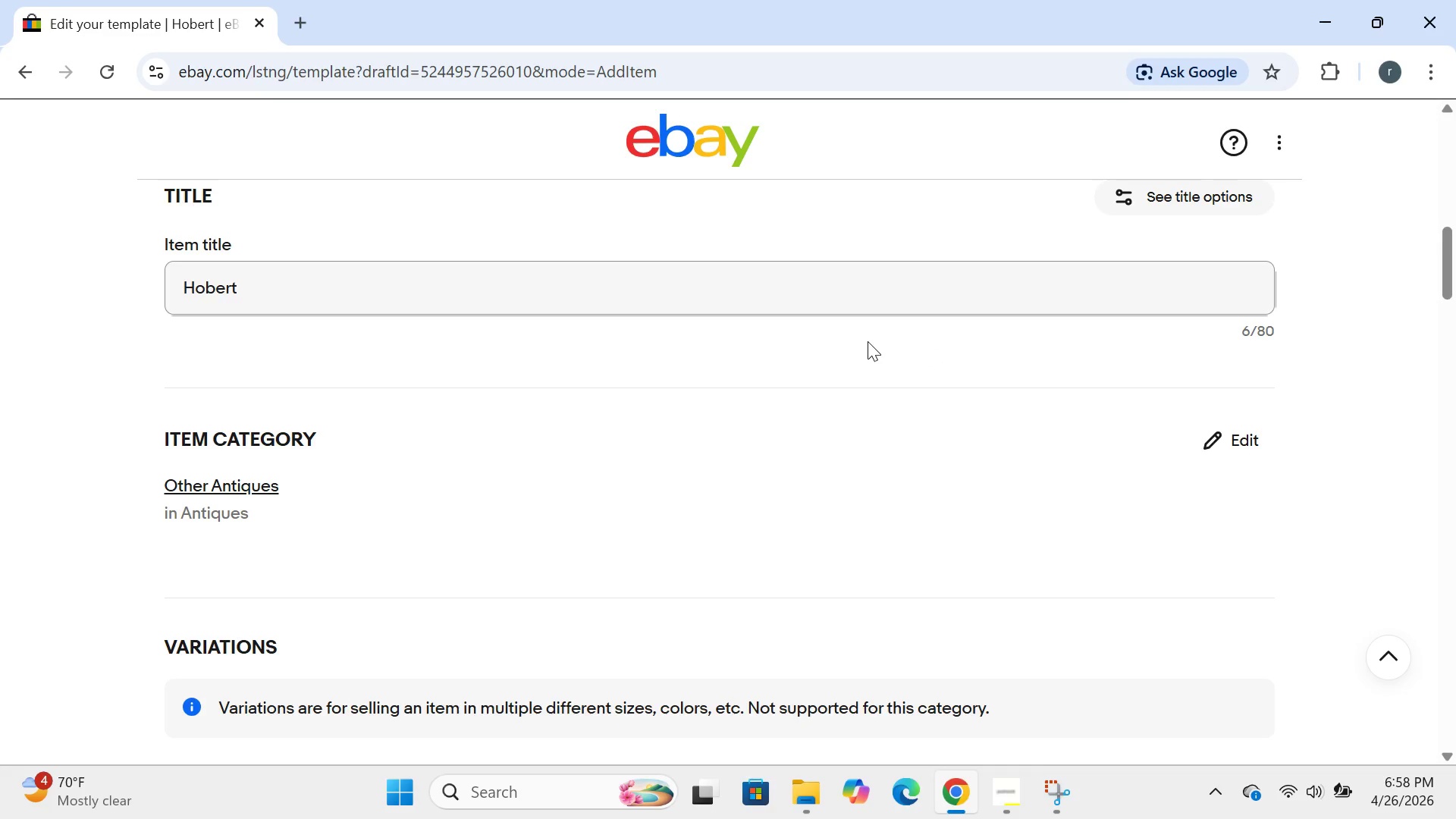 
key(H)
 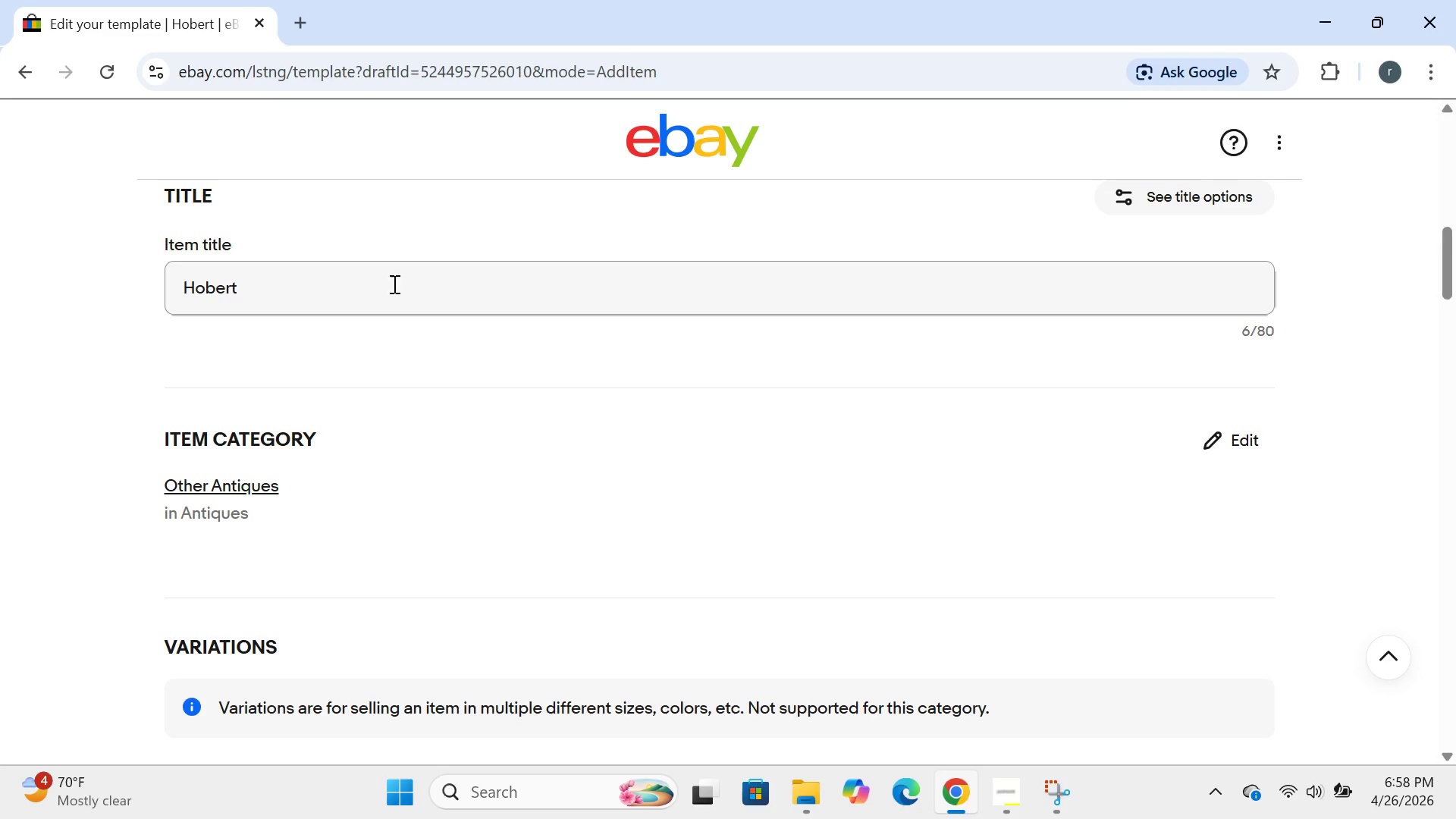 
left_click([401, 263])
 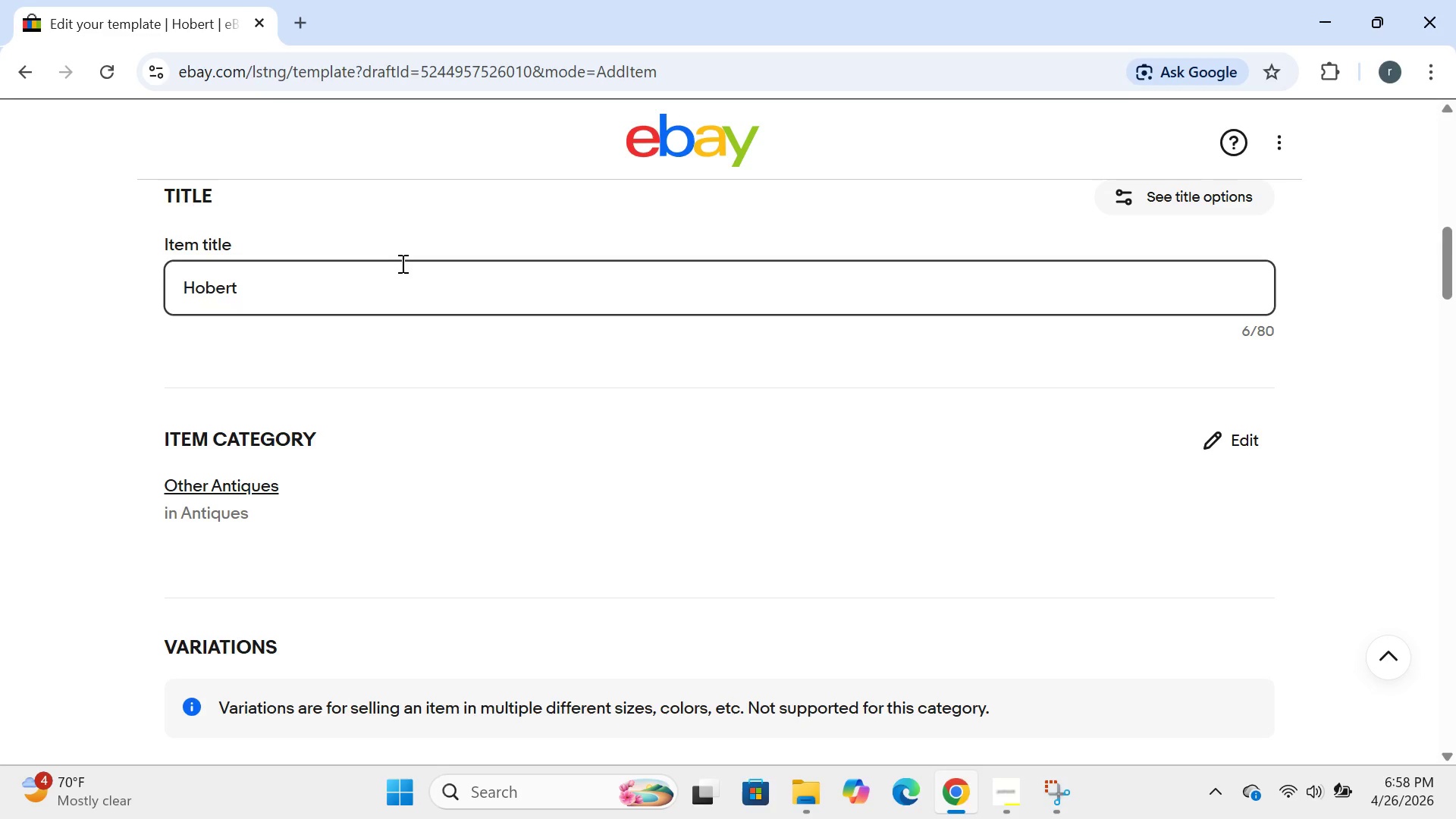 
type( 1612 Stainless steel carriage Tray )
 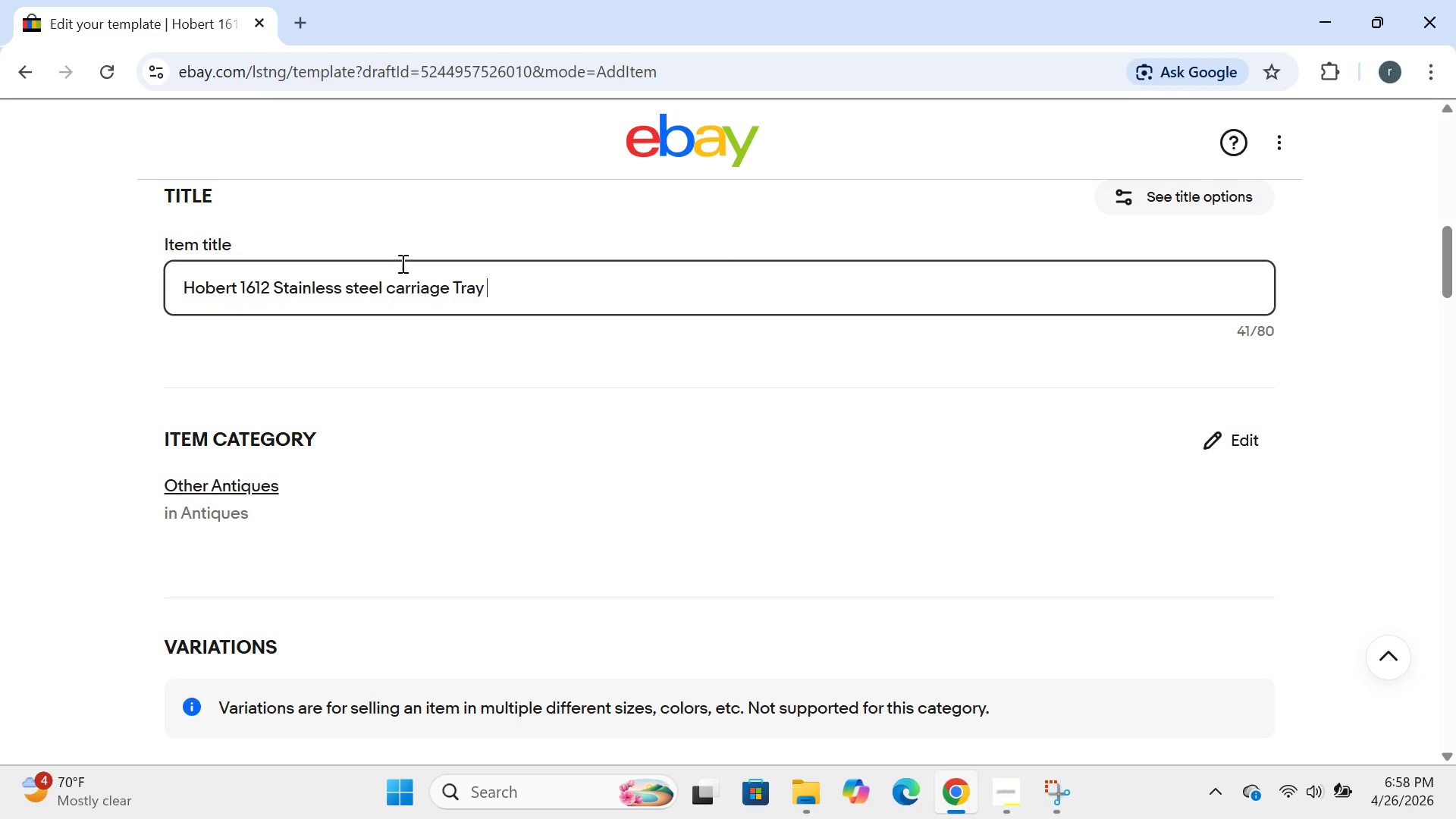 
hold_key(key=Space, duration=8.45)
 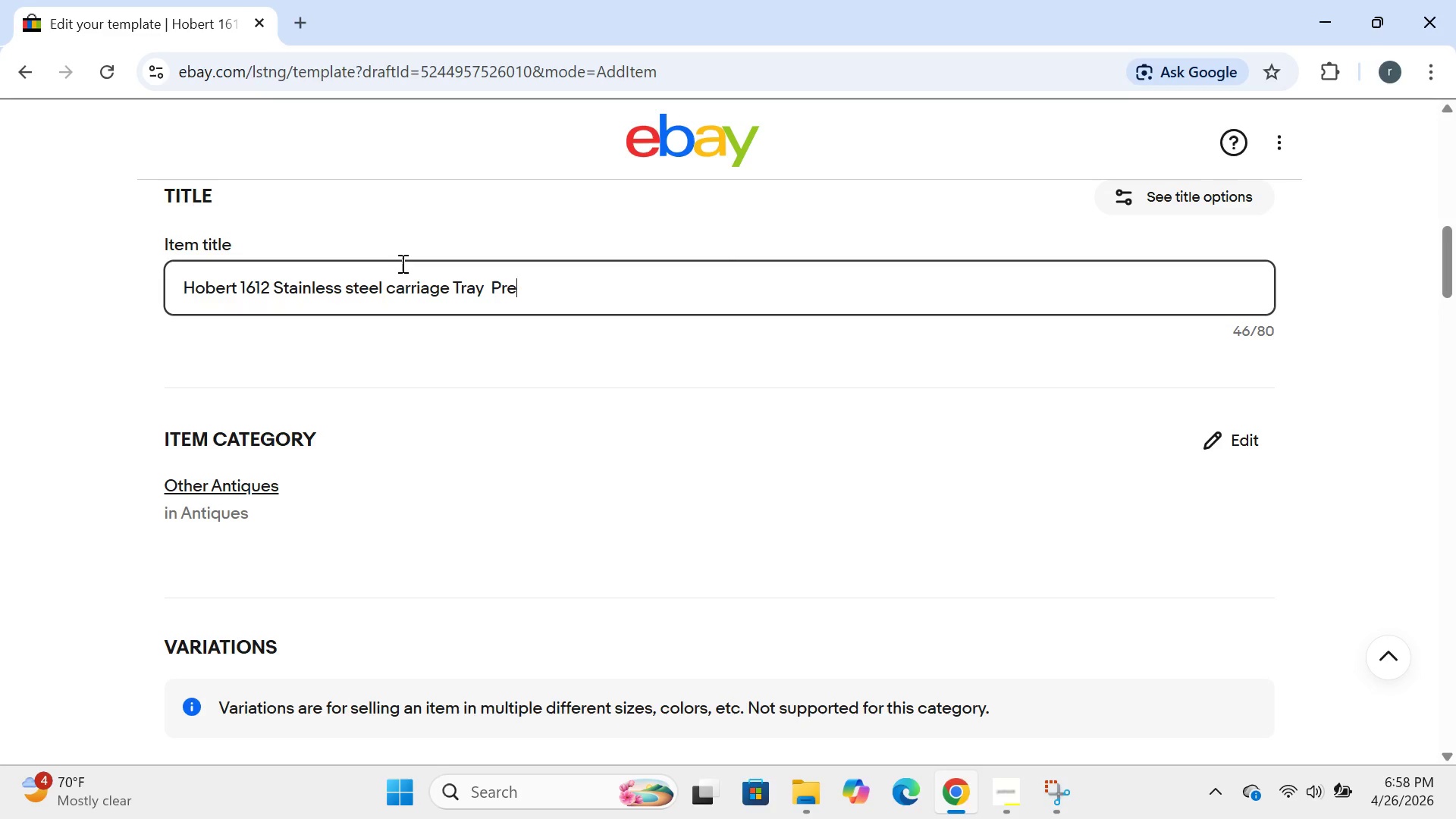 
type(PRE-)
key(Backspace)
key(Backspace)
key(Backspace)
type(re)
key(Backspace)
type(- oned Refur)
 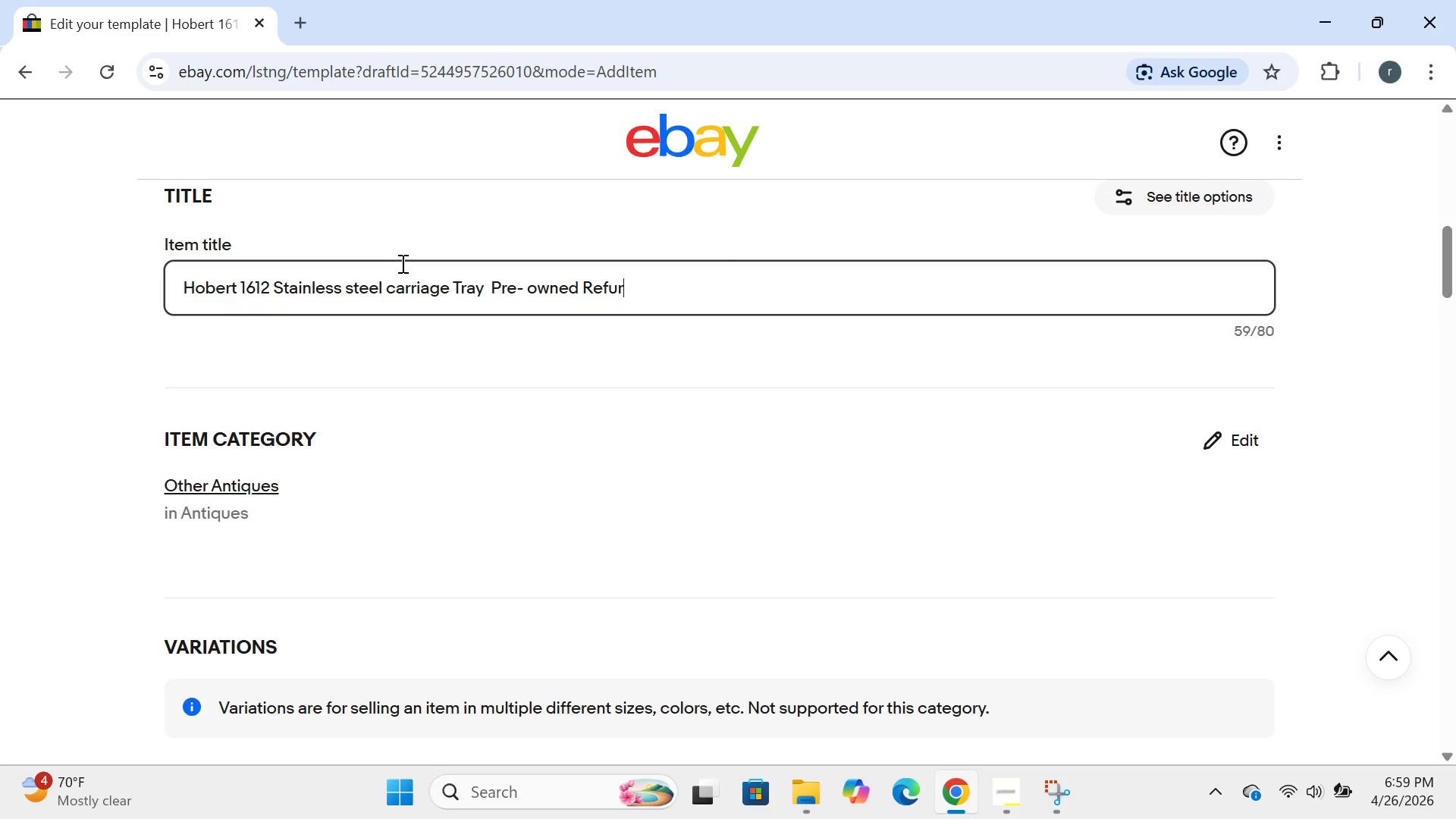 
type(bishd)
key(Backspace)
type(ed)
 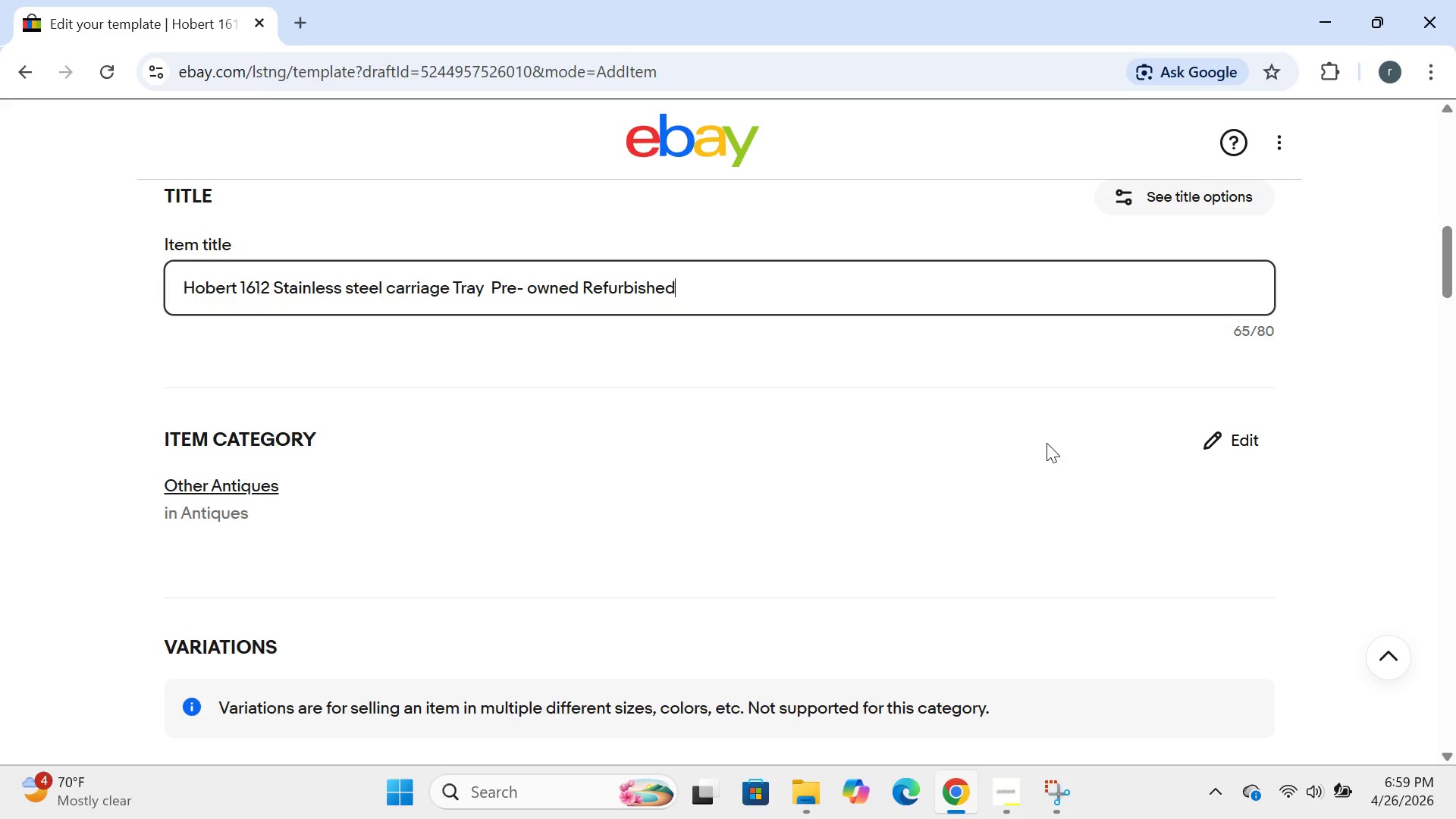 
wait(5.64)
 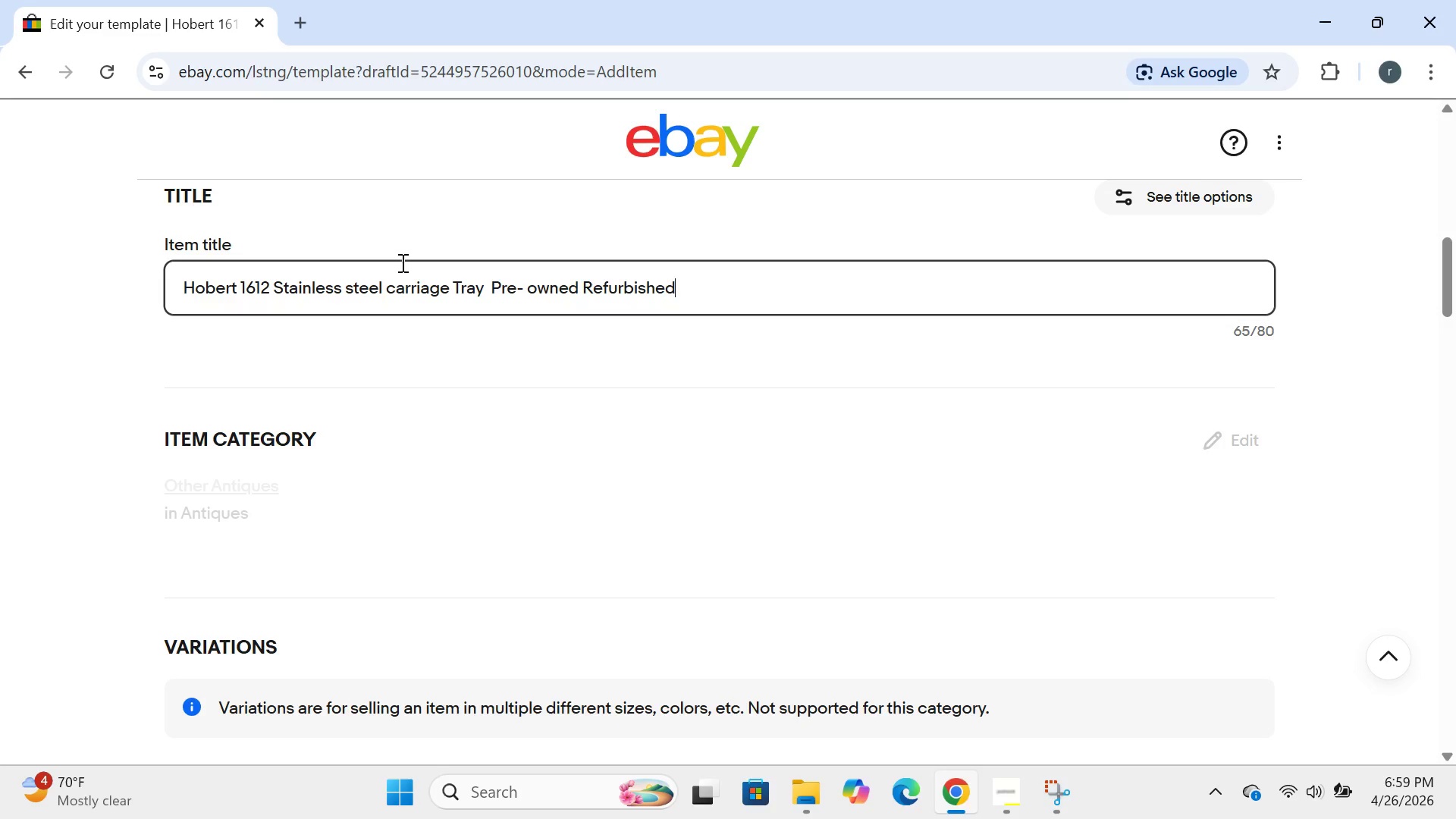 
left_click([1235, 455])
 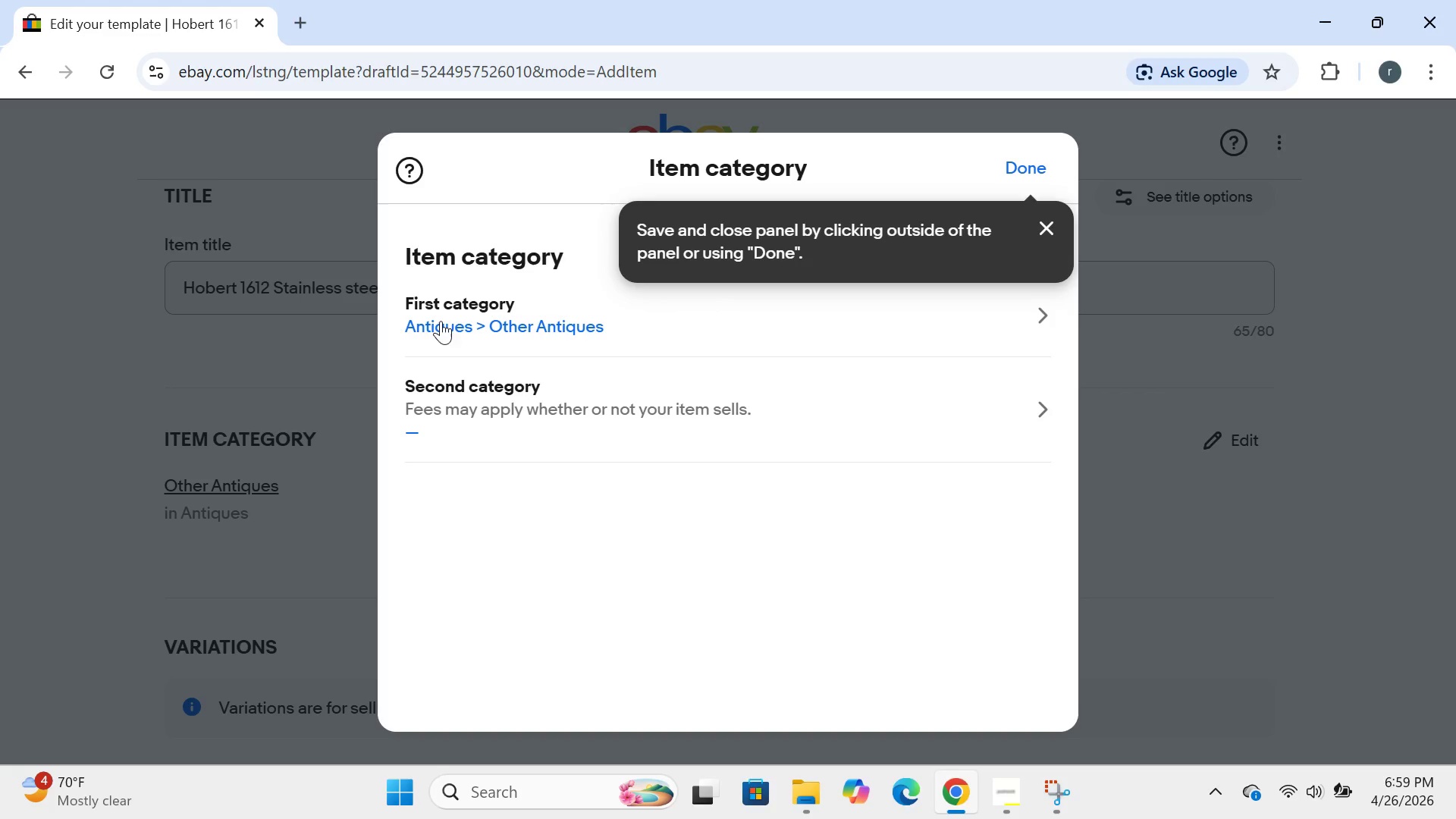 
left_click([441, 319])
 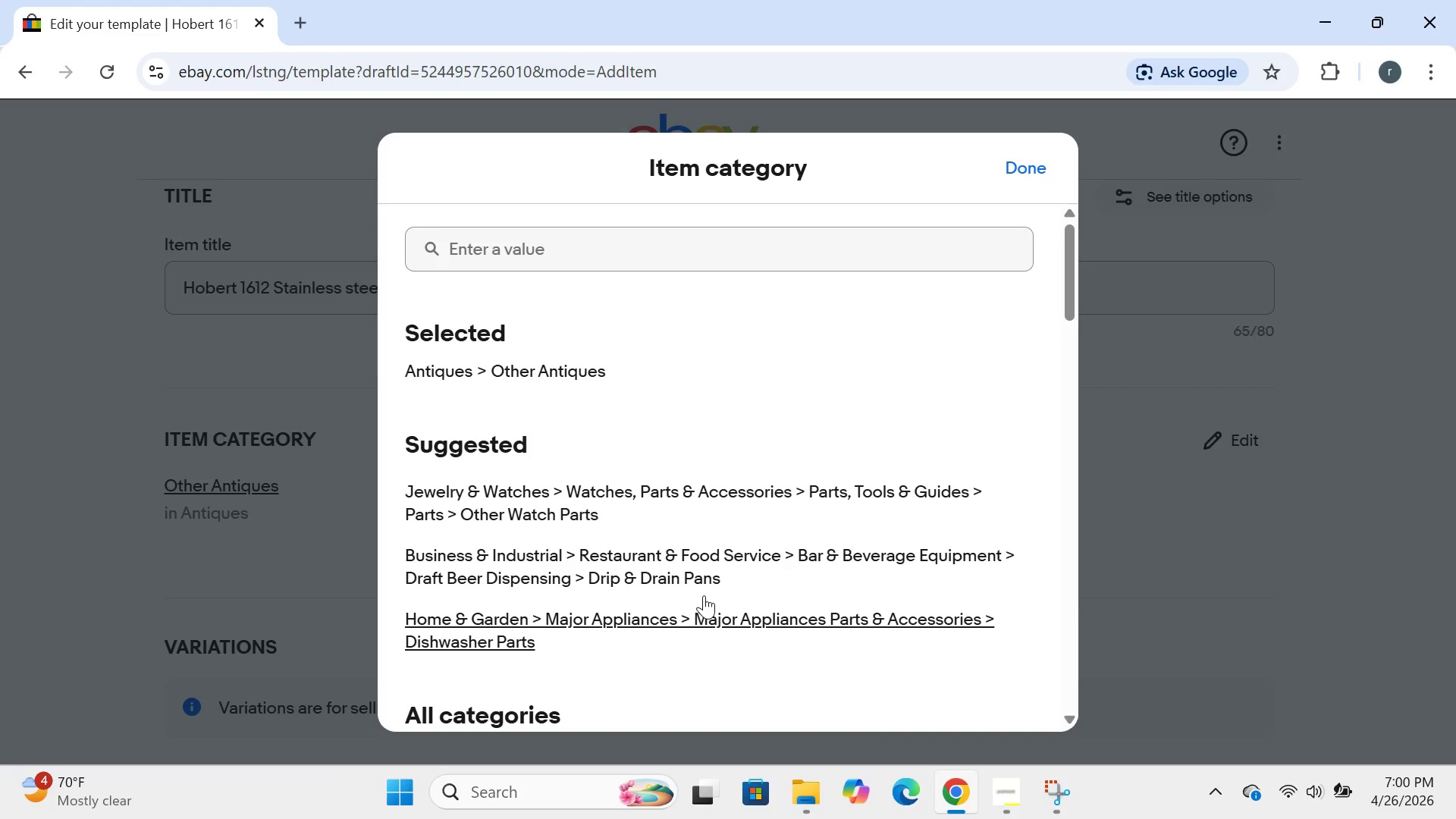 
wait(51.42)
 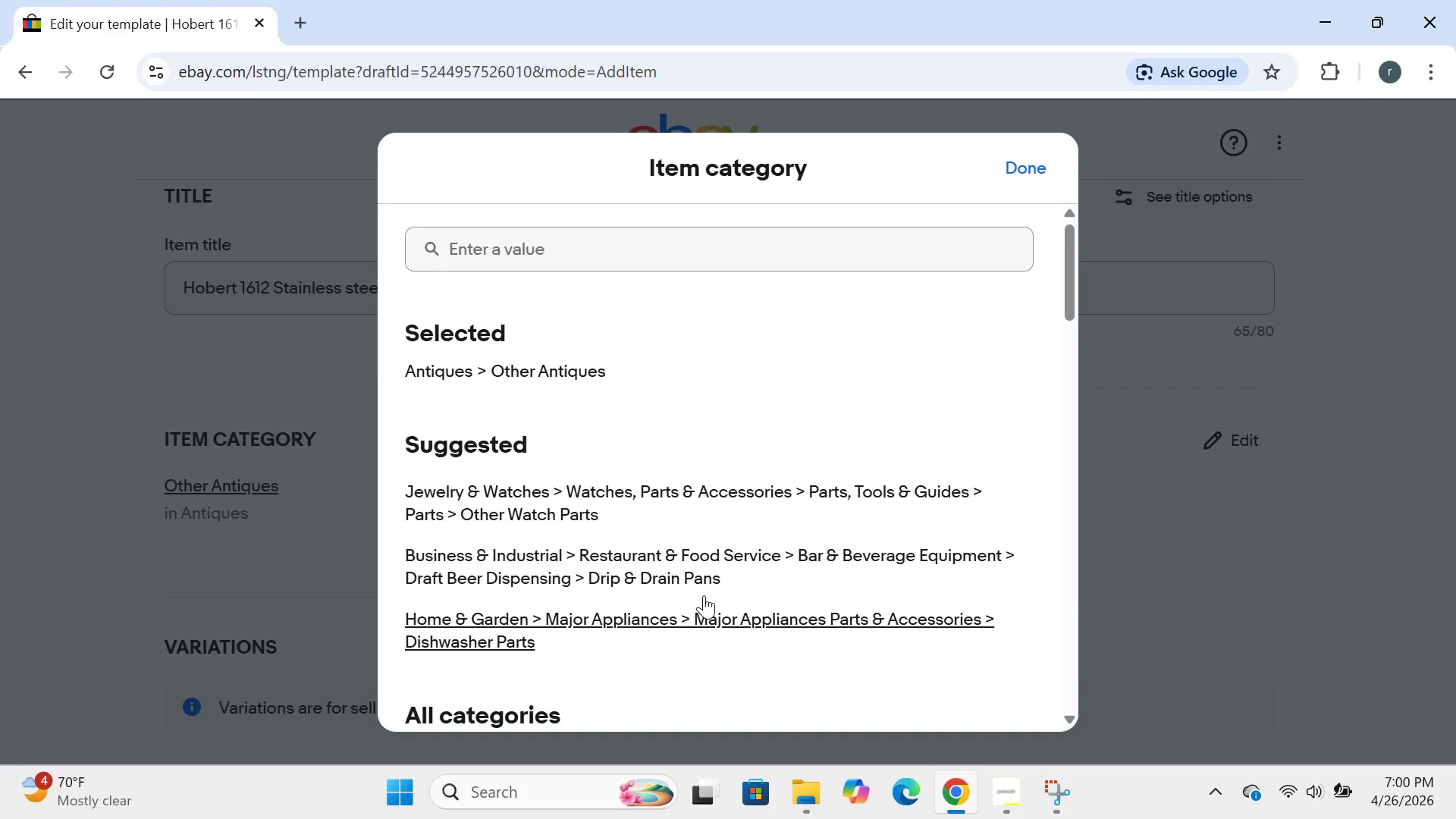 
left_click([558, 242])
 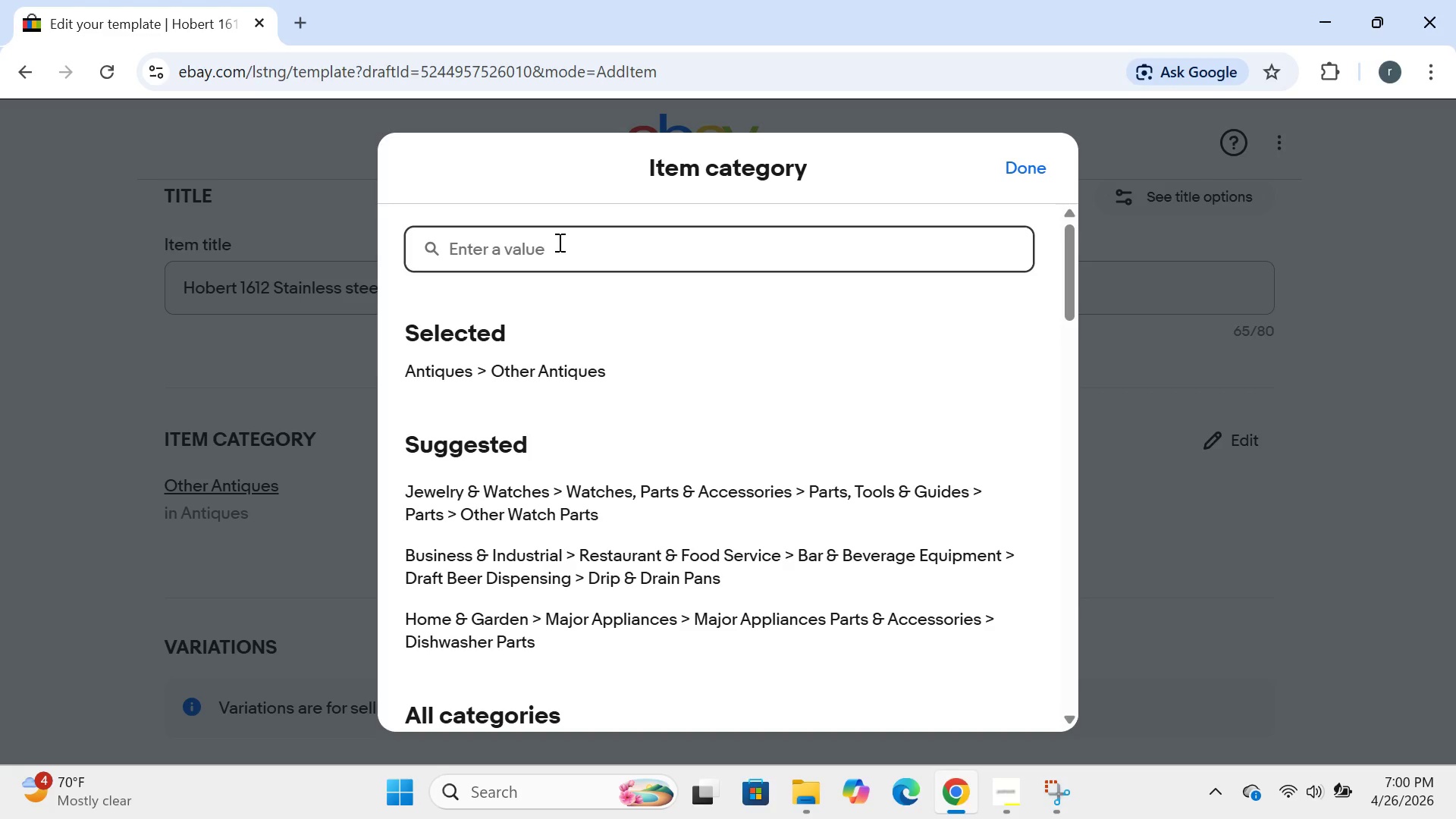 
type(cp)
key(Backspace)
type(ommere)
key(Backspace)
 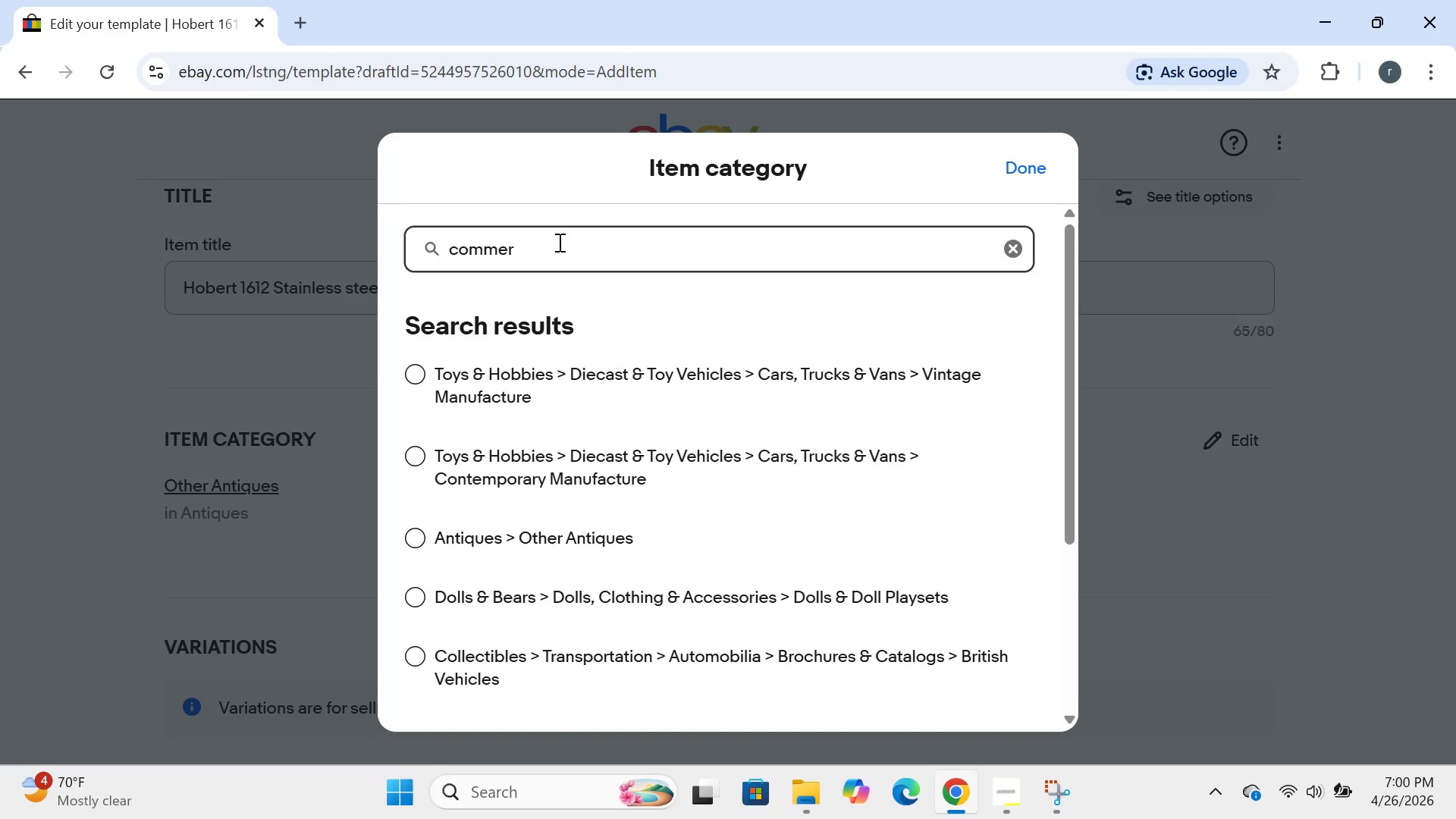 
type(cial kitchen w)
key(Backspace)
type(equipment parts)
 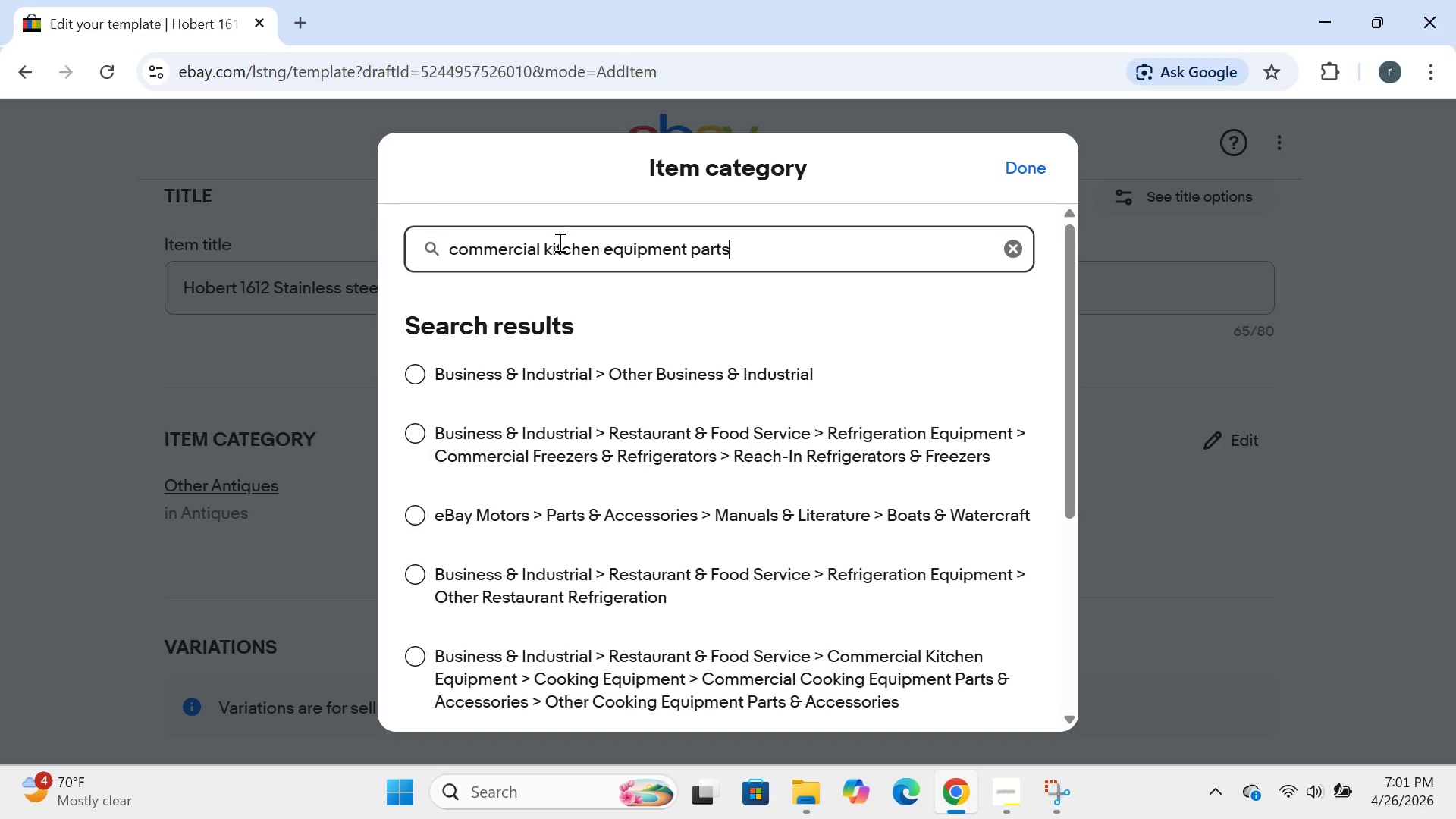 
wait(35.95)
 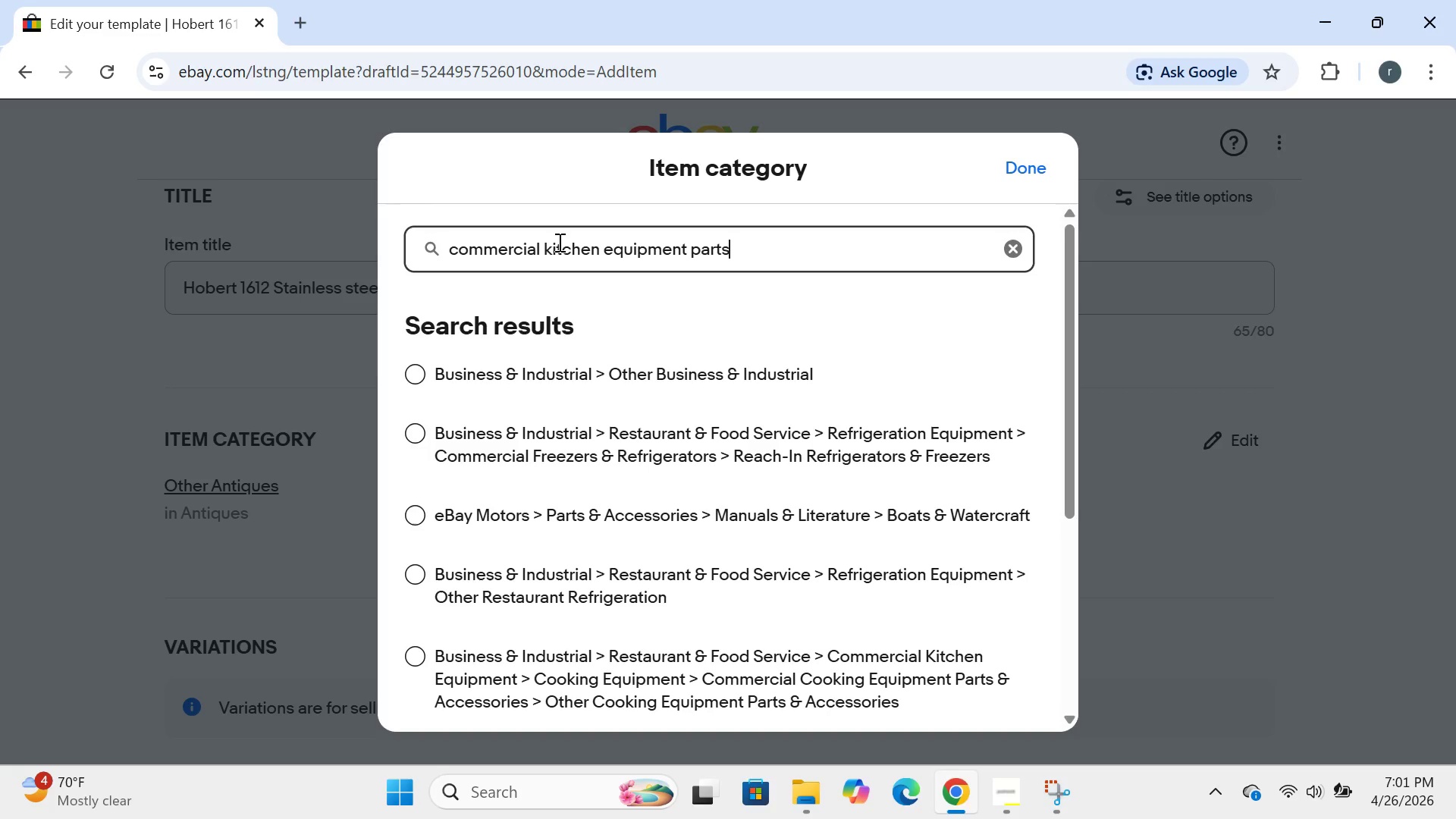 
left_click([425, 658])
 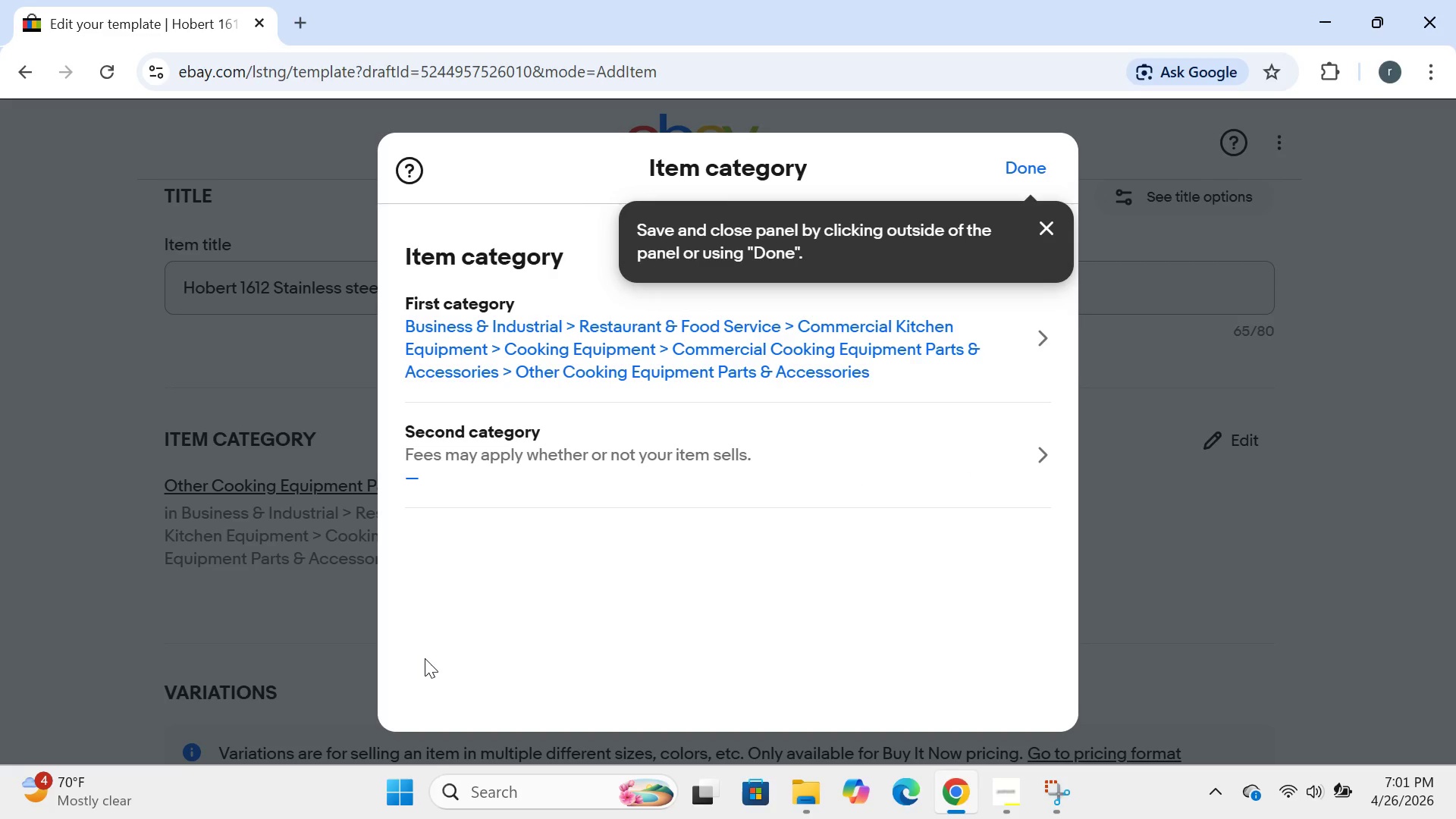 
wait(5.89)
 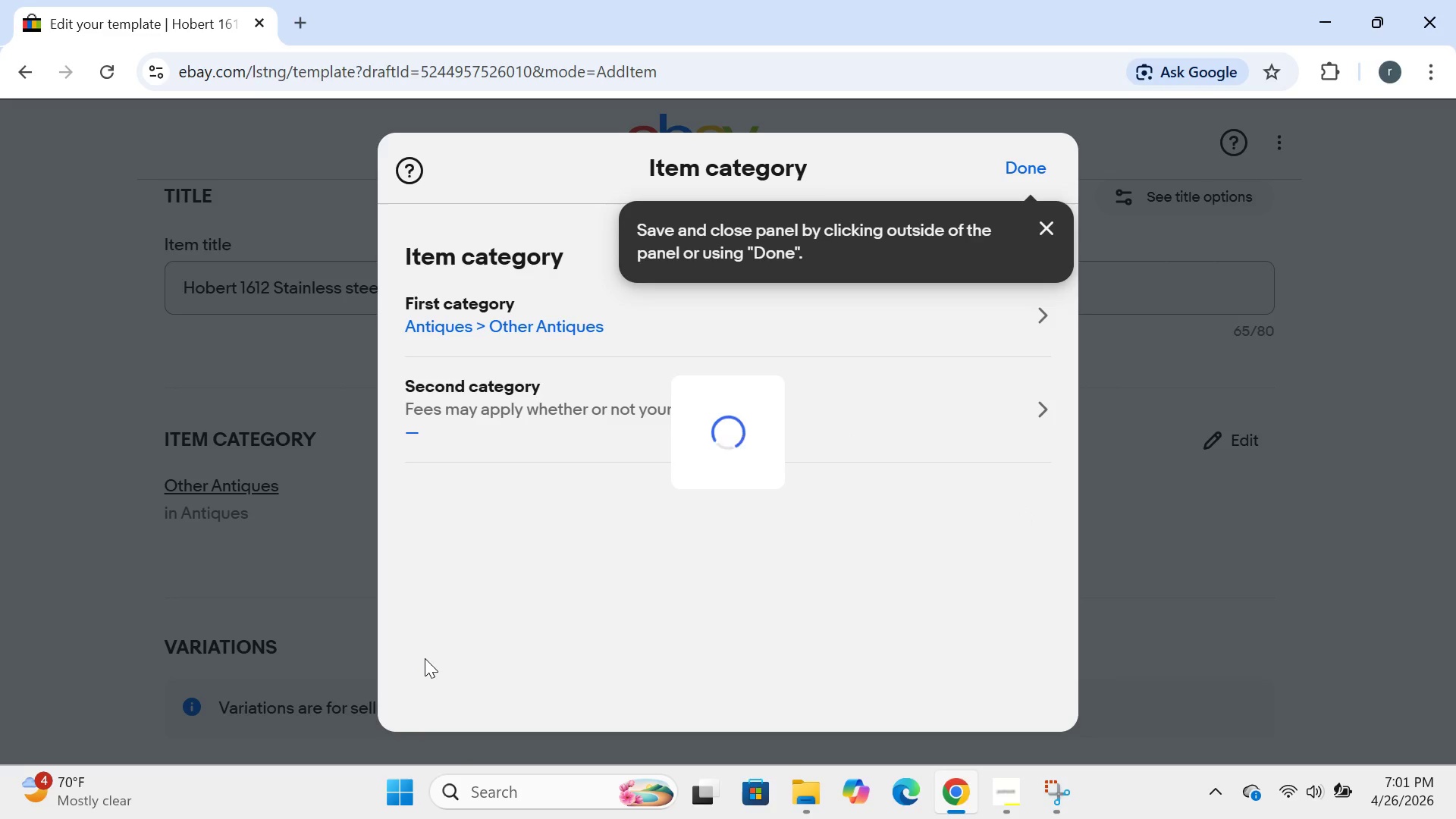 
left_click([1031, 177])
 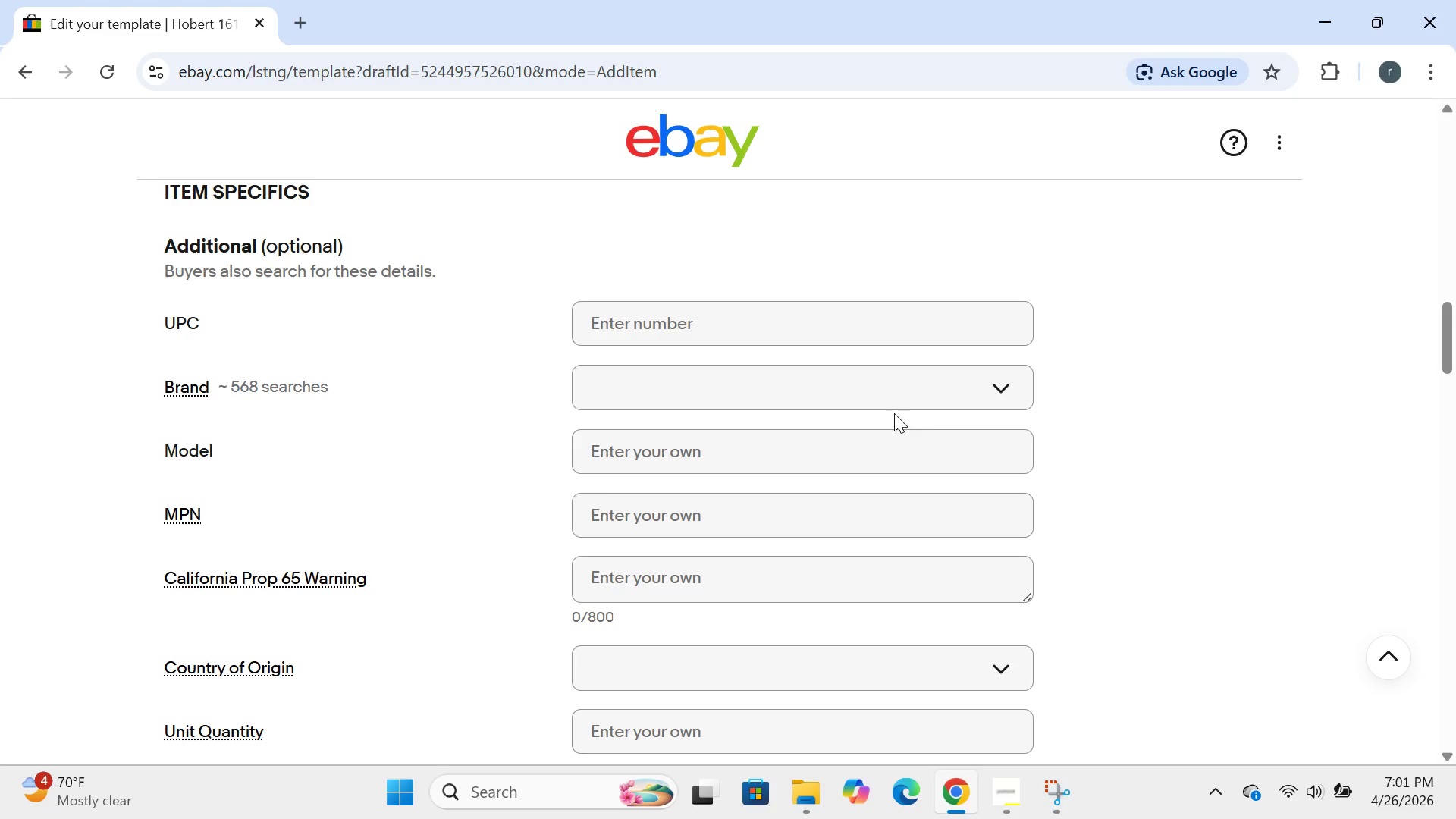 
wait(28.28)
 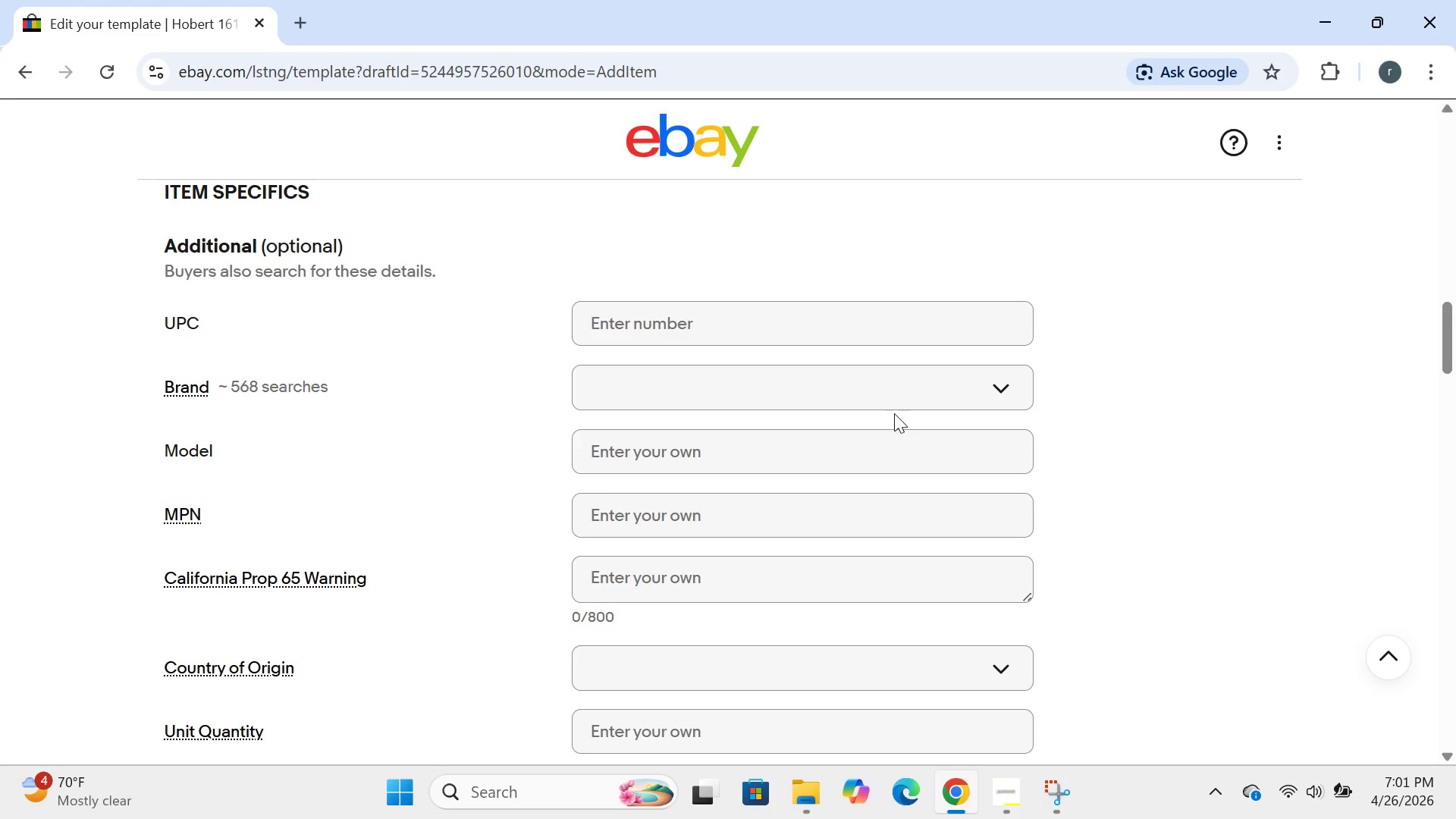 
left_click([723, 376])
 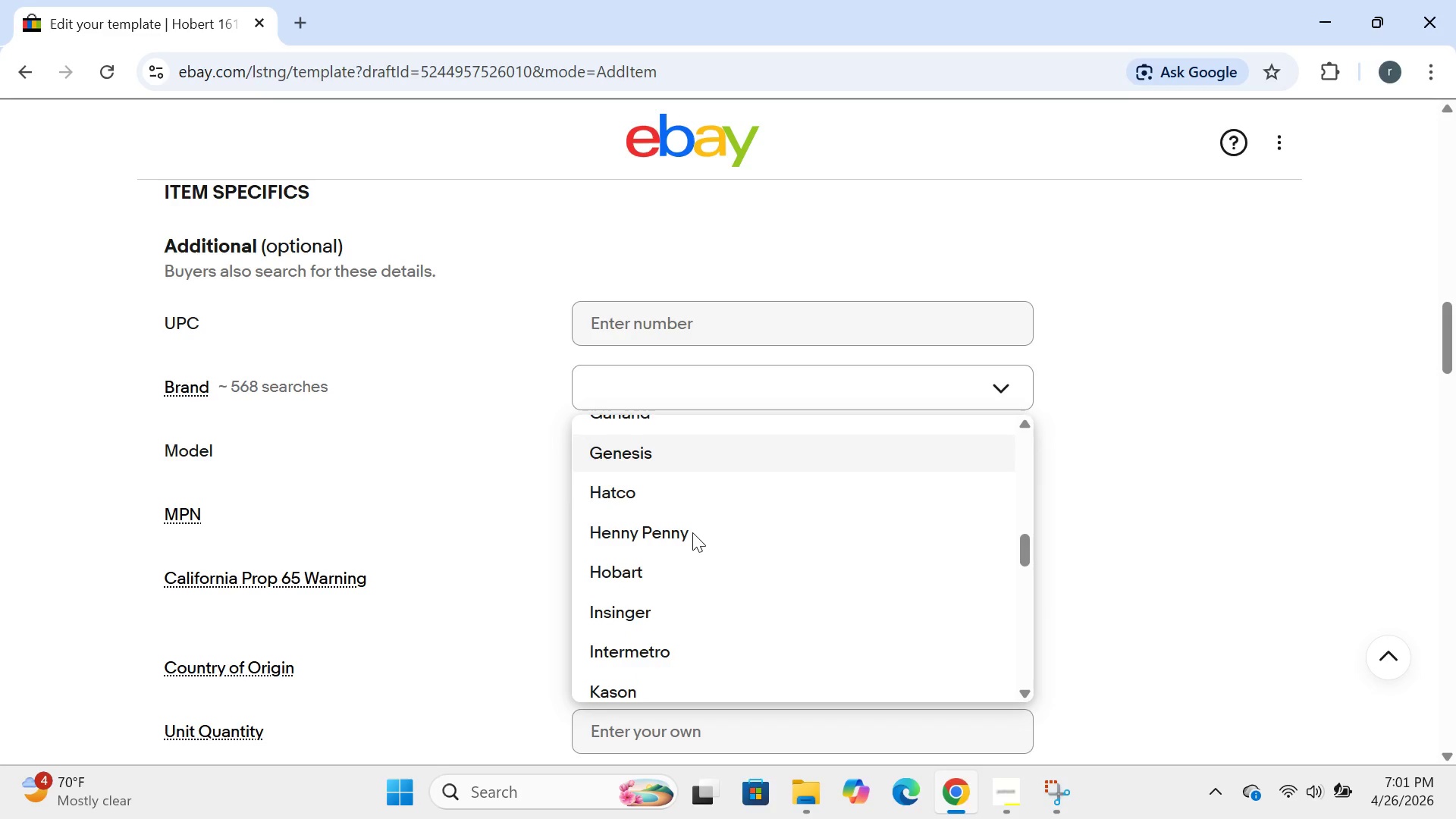 
wait(5.88)
 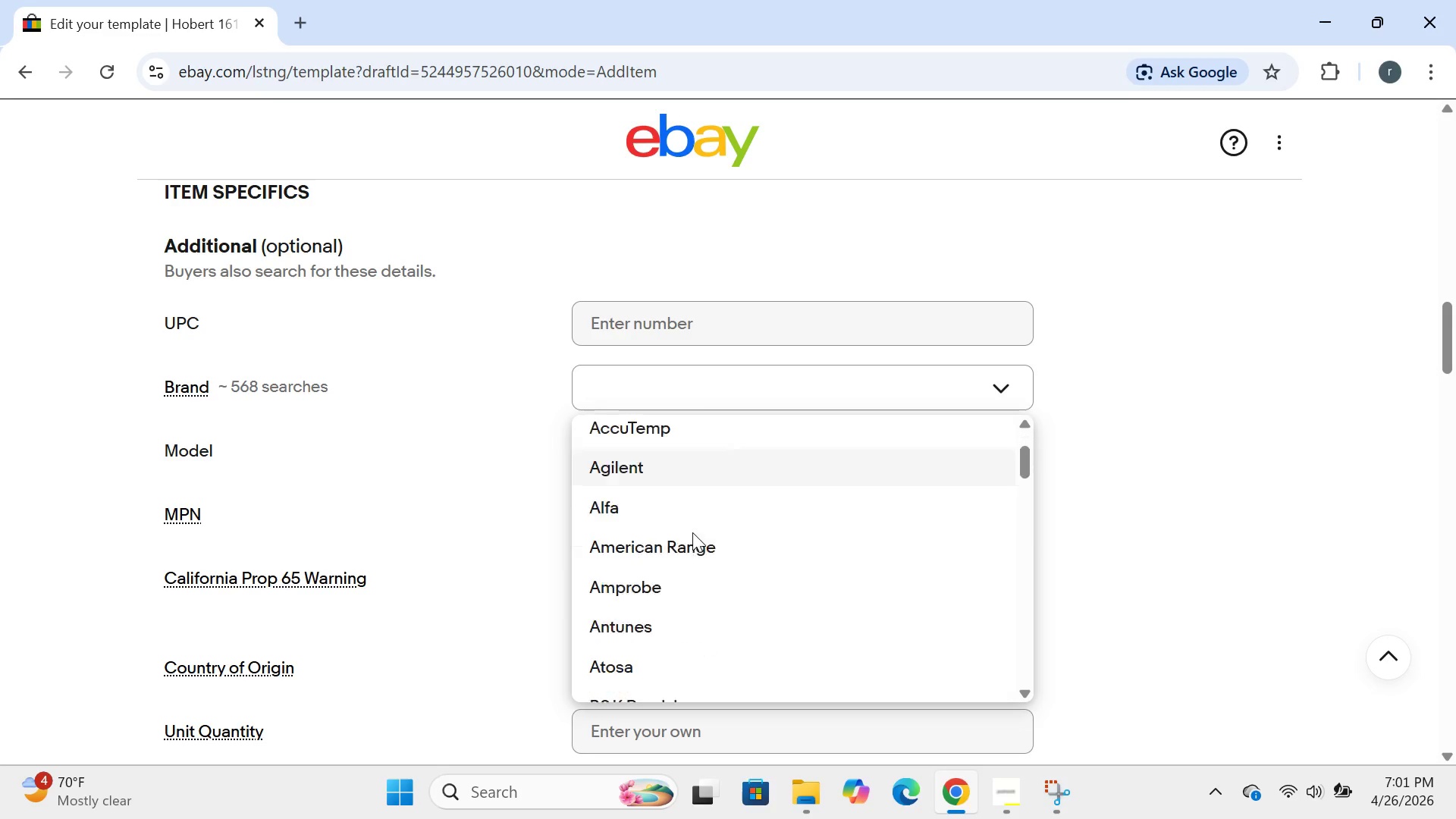 
left_click([650, 566])
 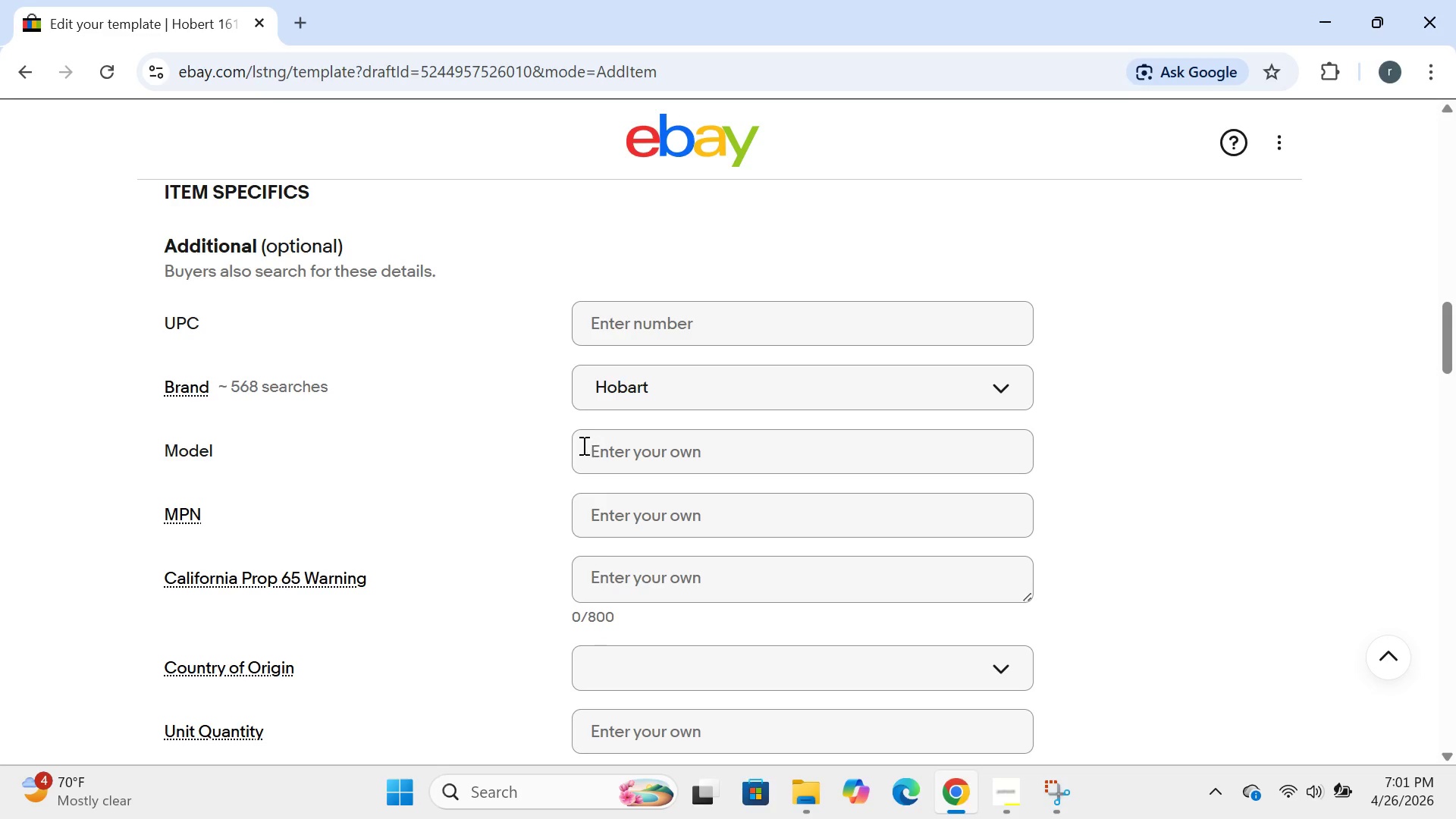 
left_click([579, 445])
 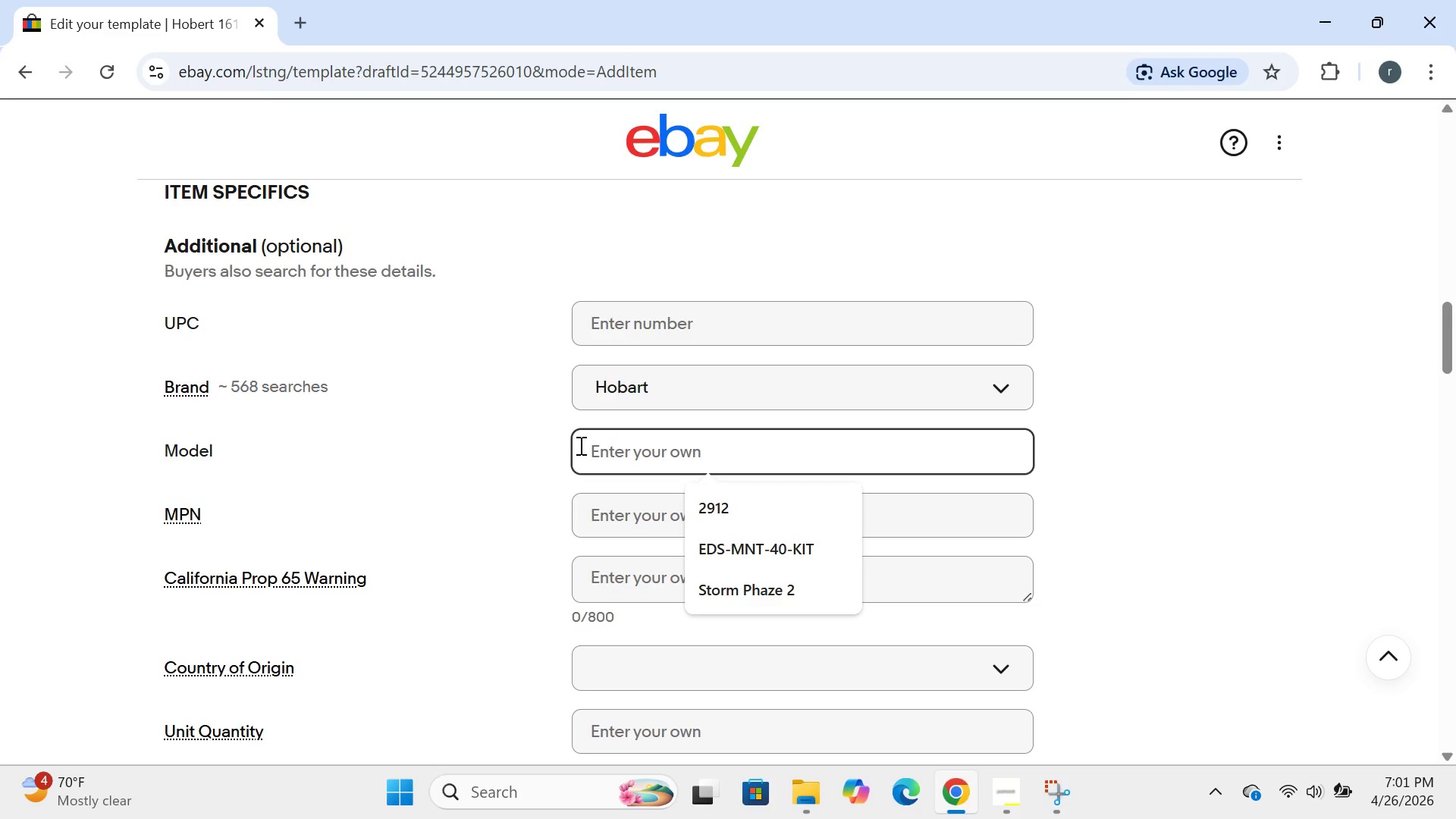 
type(1612)
 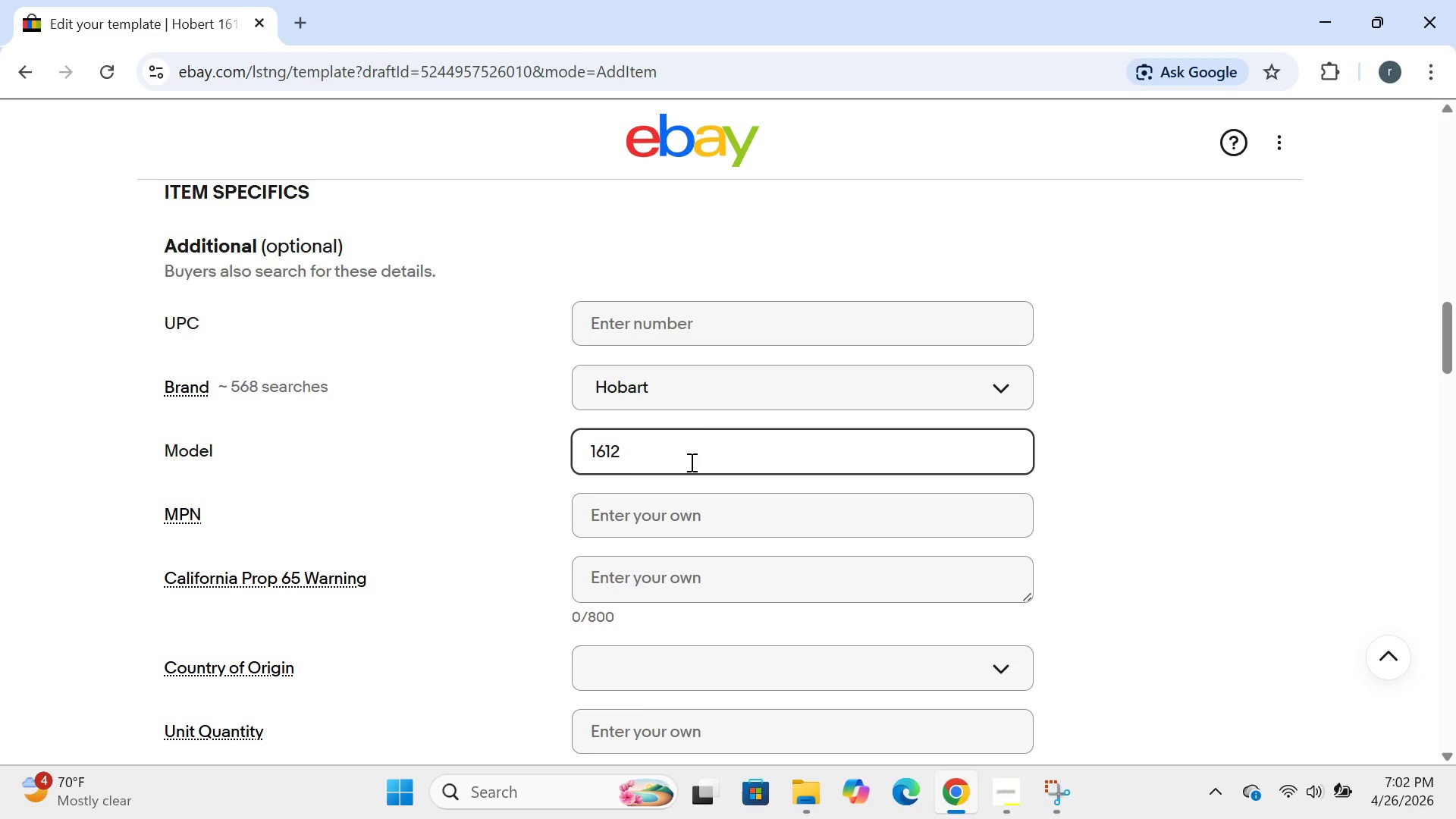 
left_click([657, 517])
 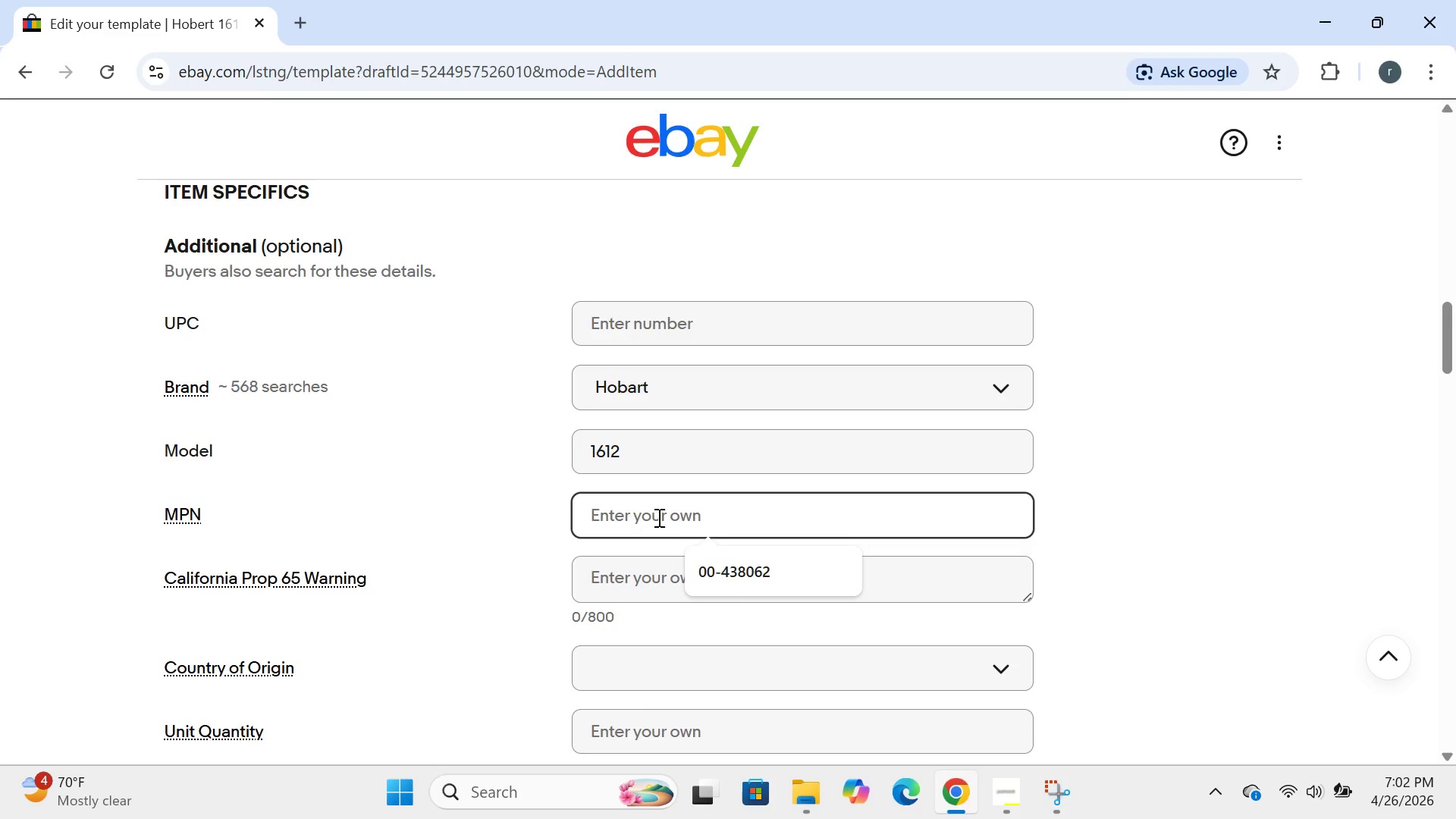 
type(00-16120)
key(Backspace)
type(-)
 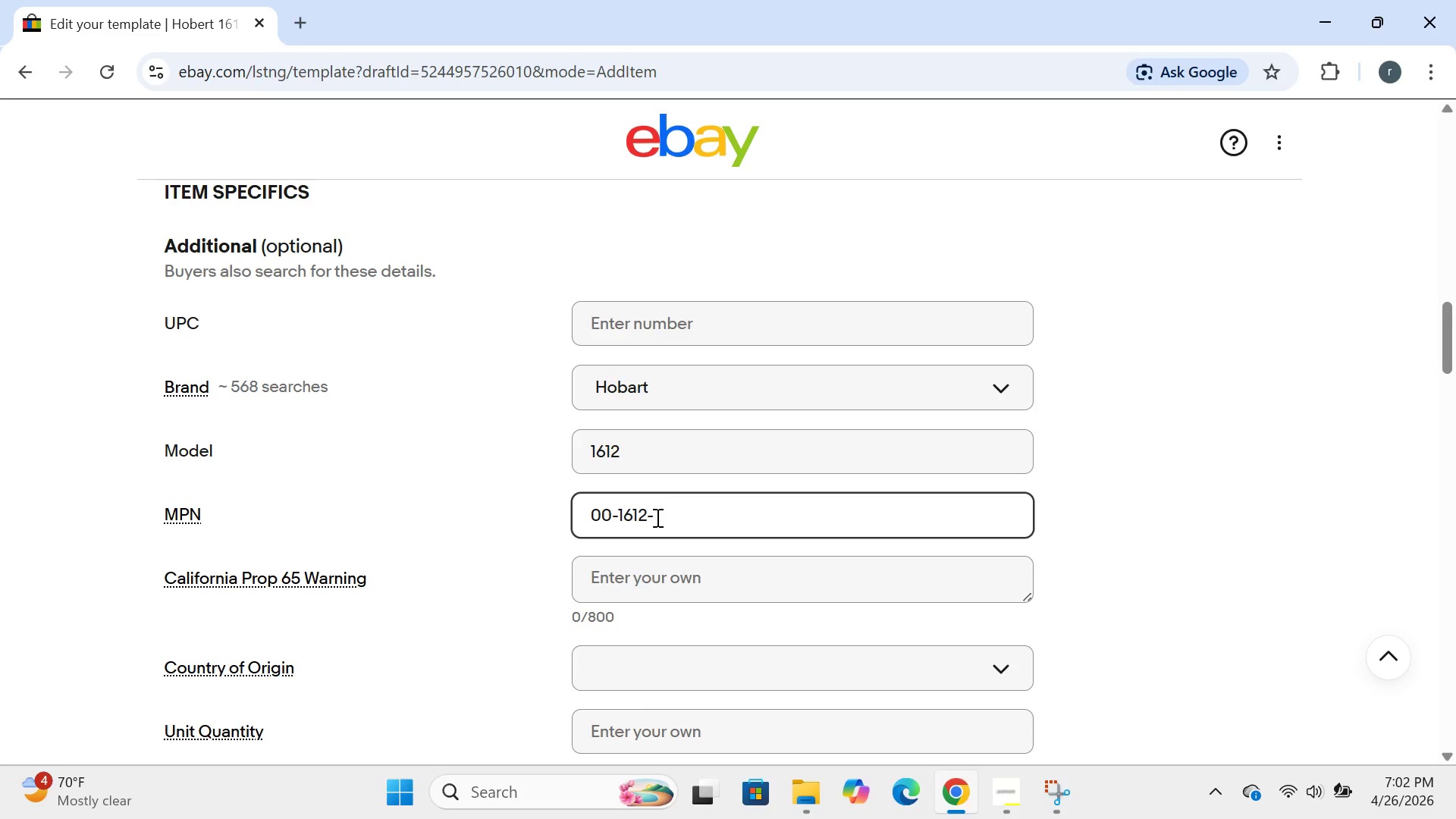 
type(TRAY)
 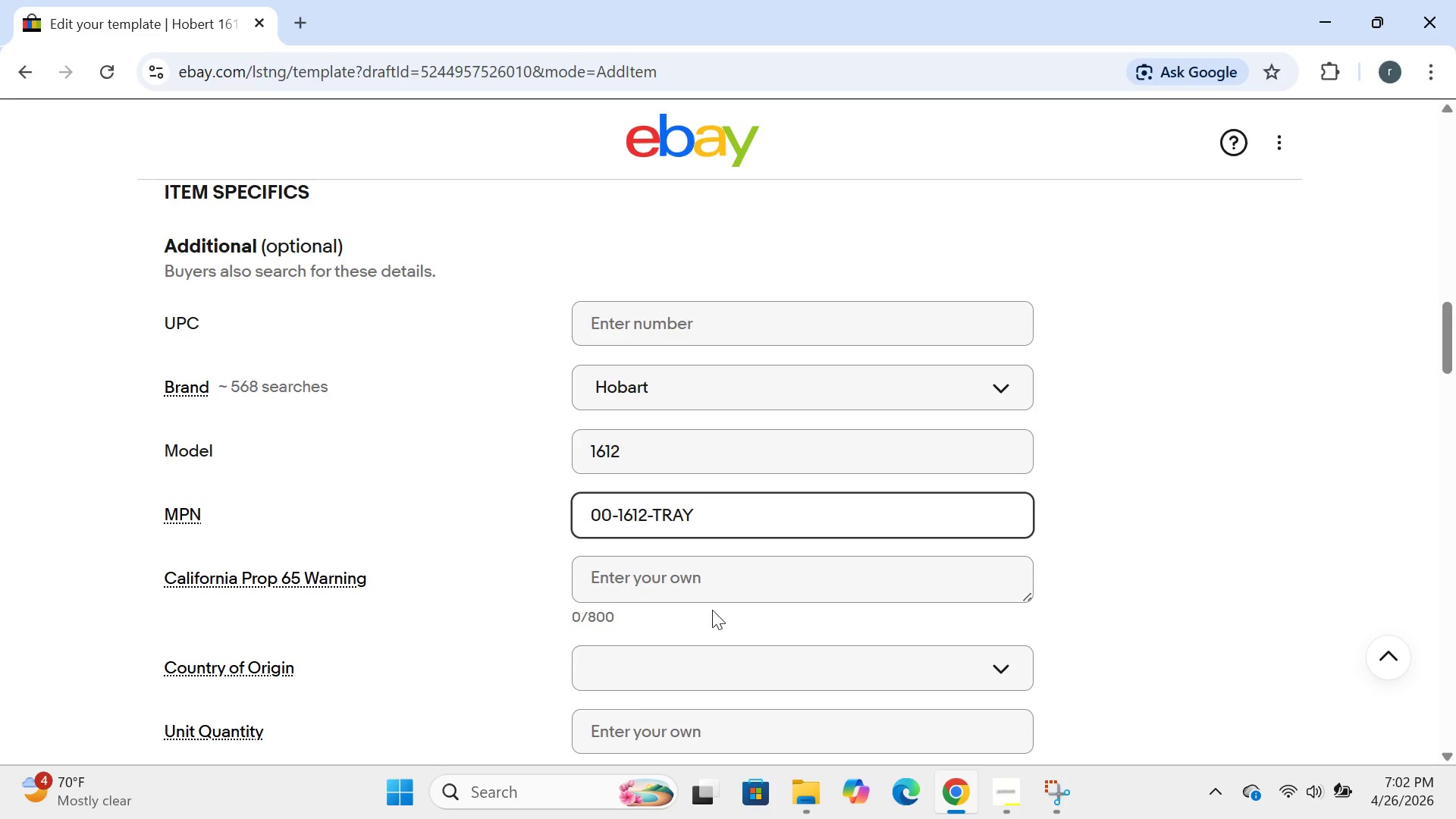 
left_click([705, 579])
 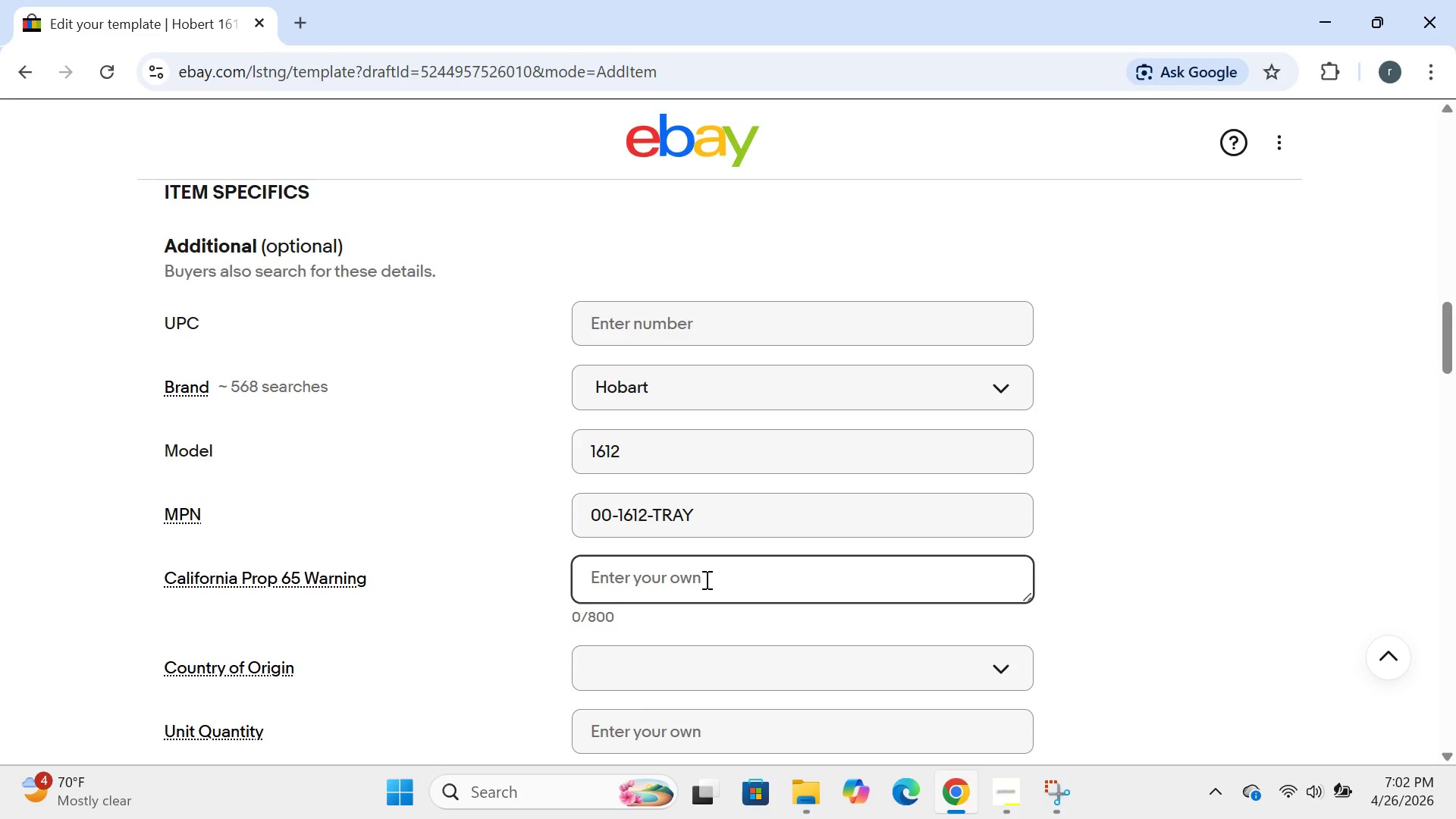 
type(cancer and reproductive harm-www.p65warnings.ca.gov)
 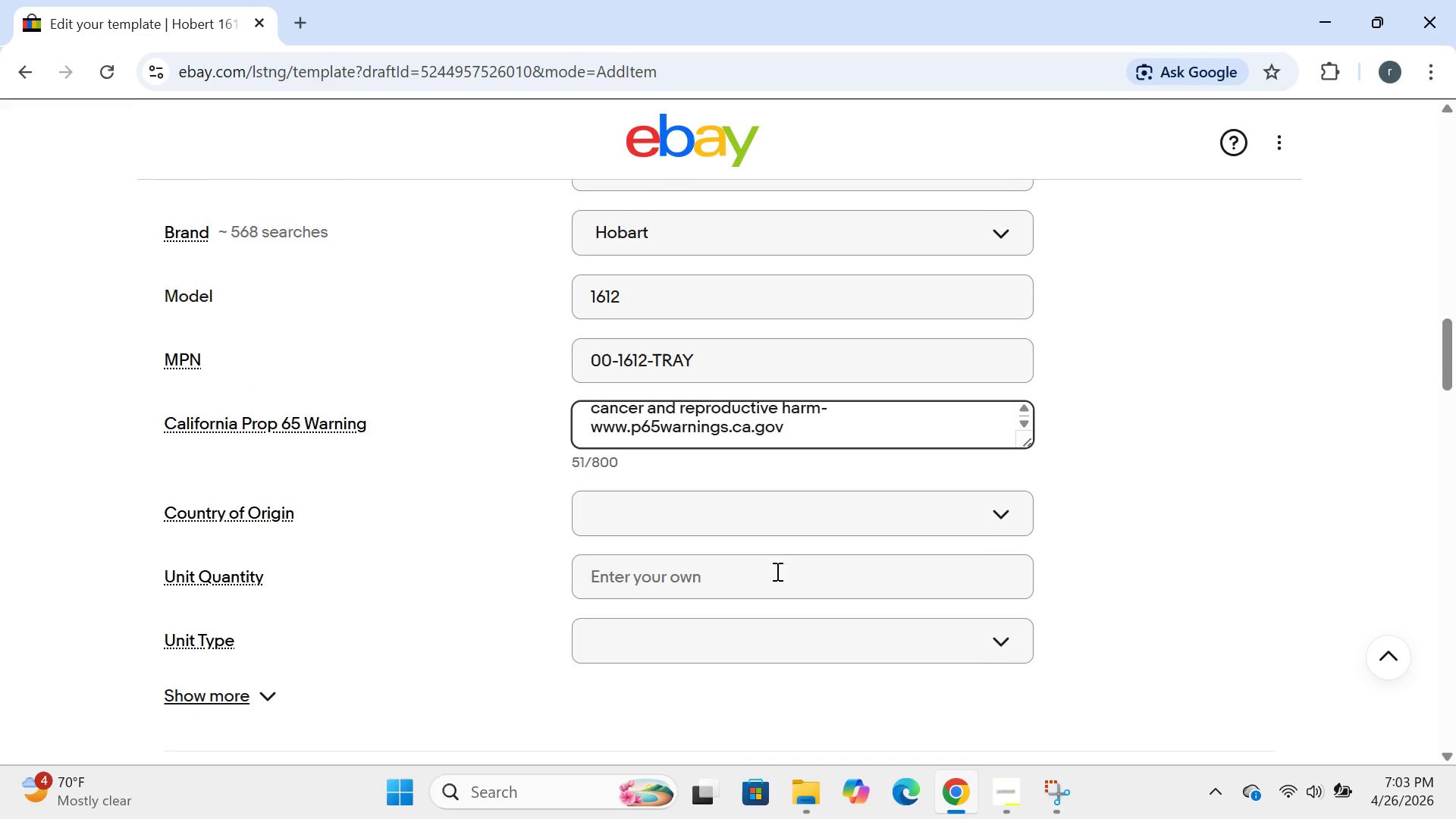 
key(Enter)
 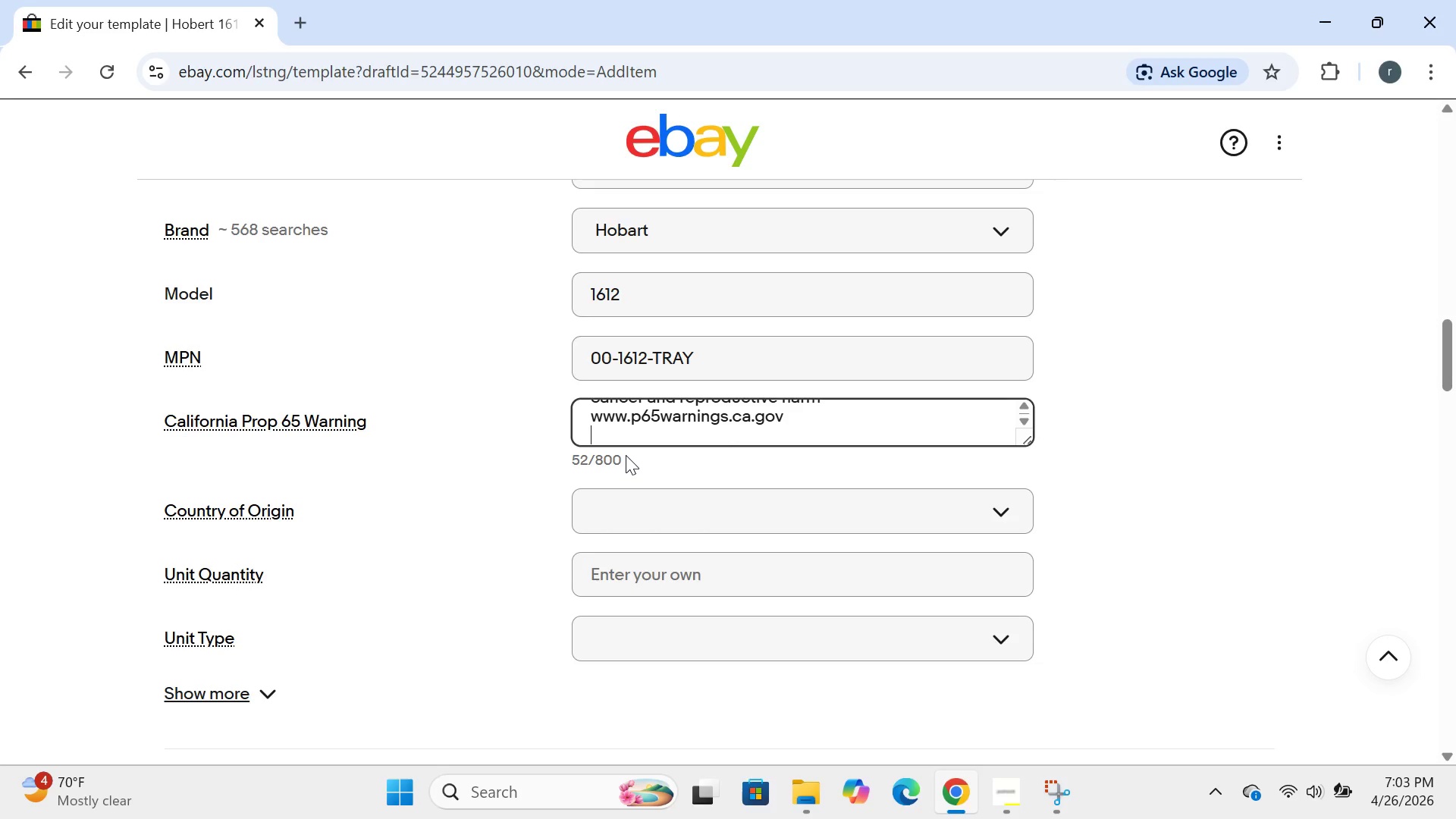 
left_click([626, 455])
 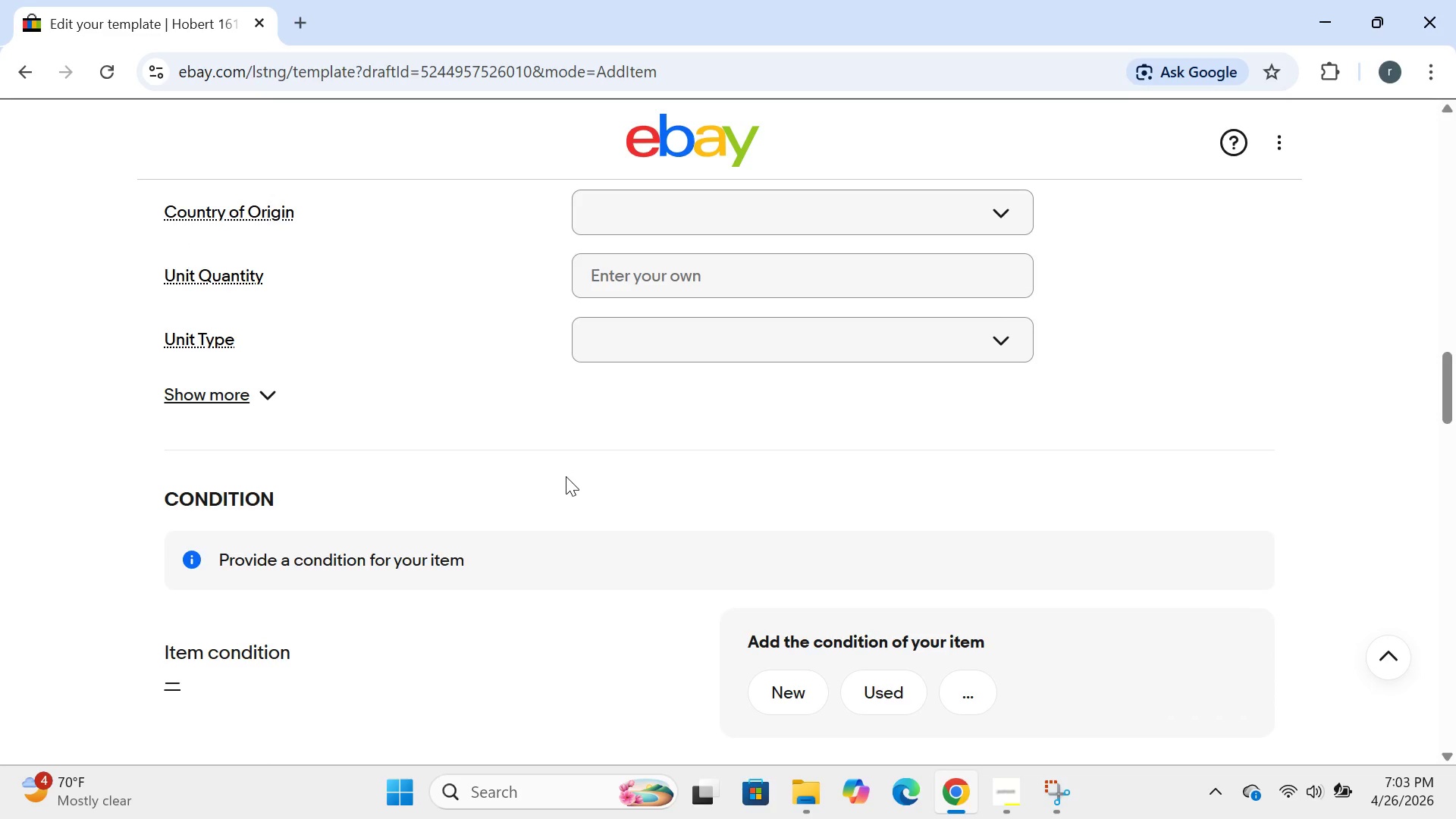 
wait(29.84)
 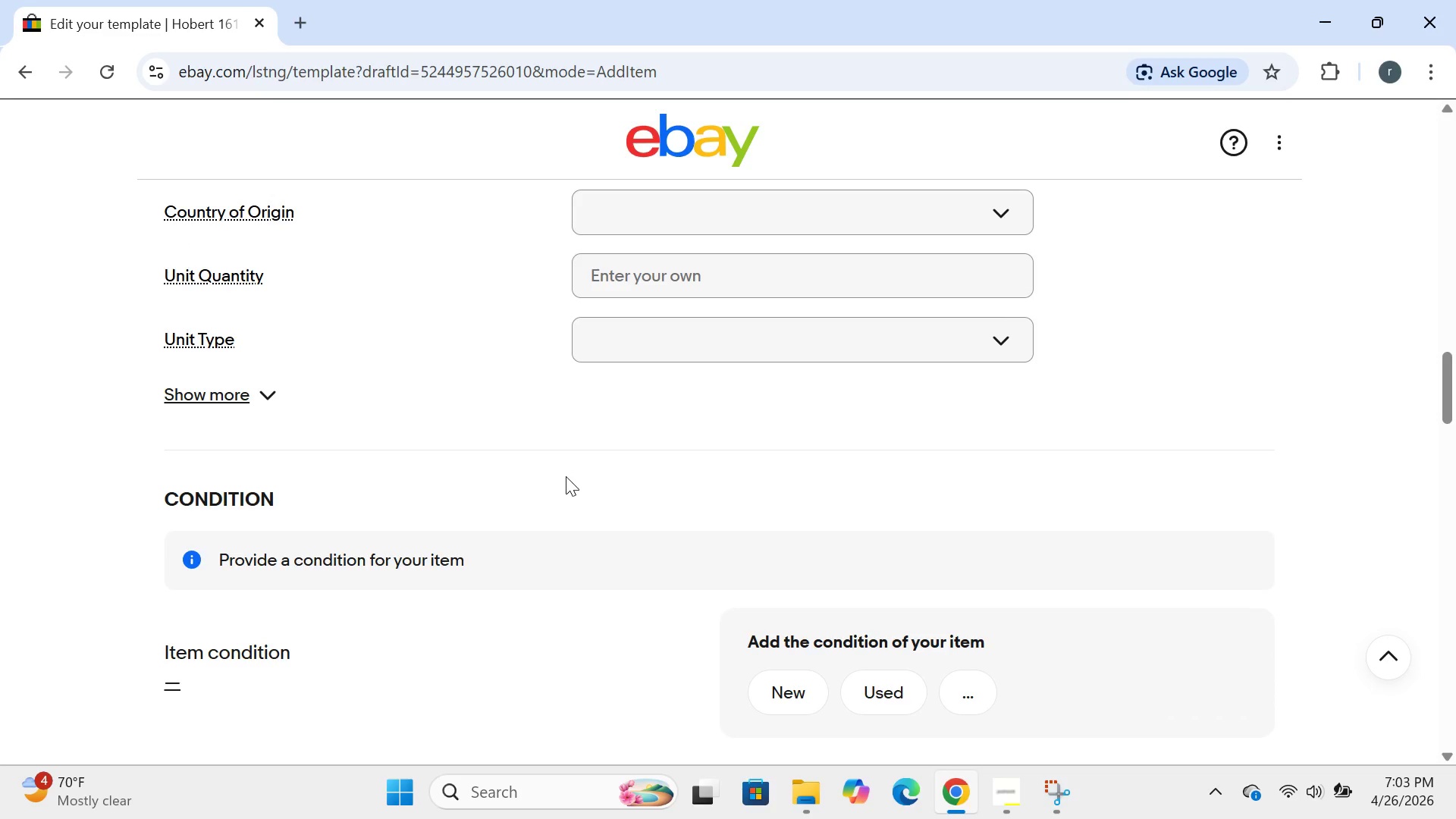 
left_click([658, 221])
 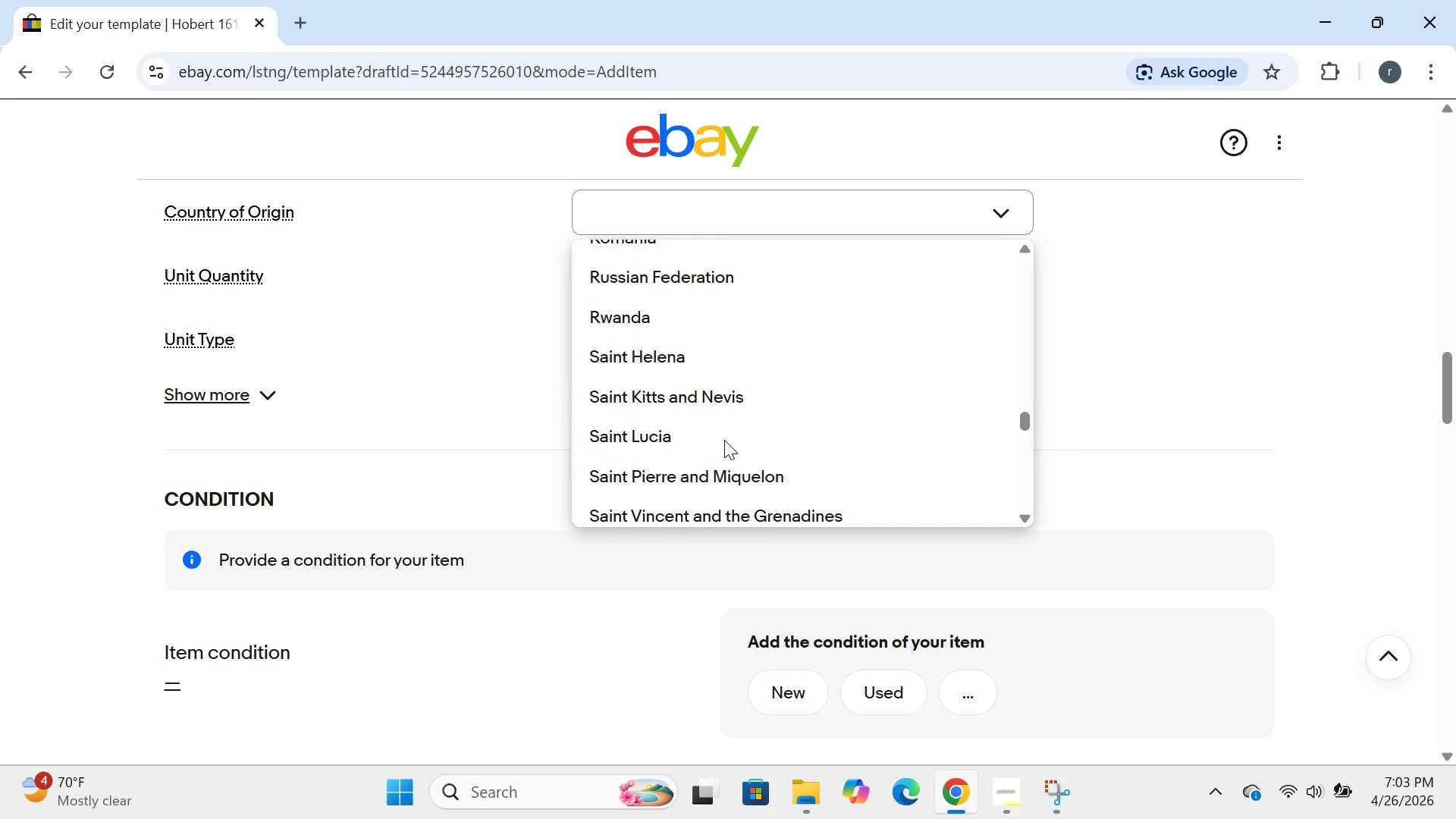 
wait(9.84)
 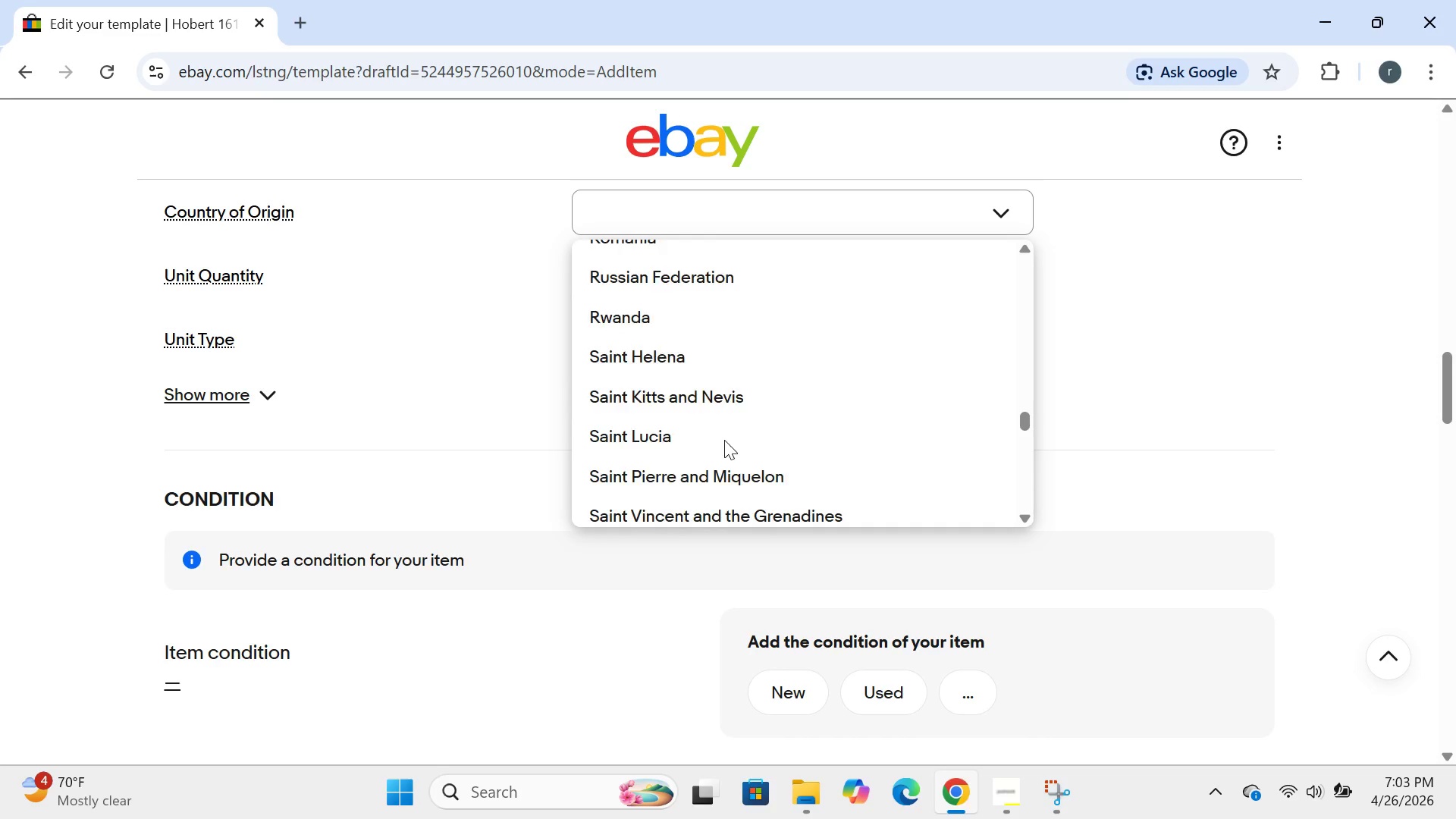 
left_click([667, 308])
 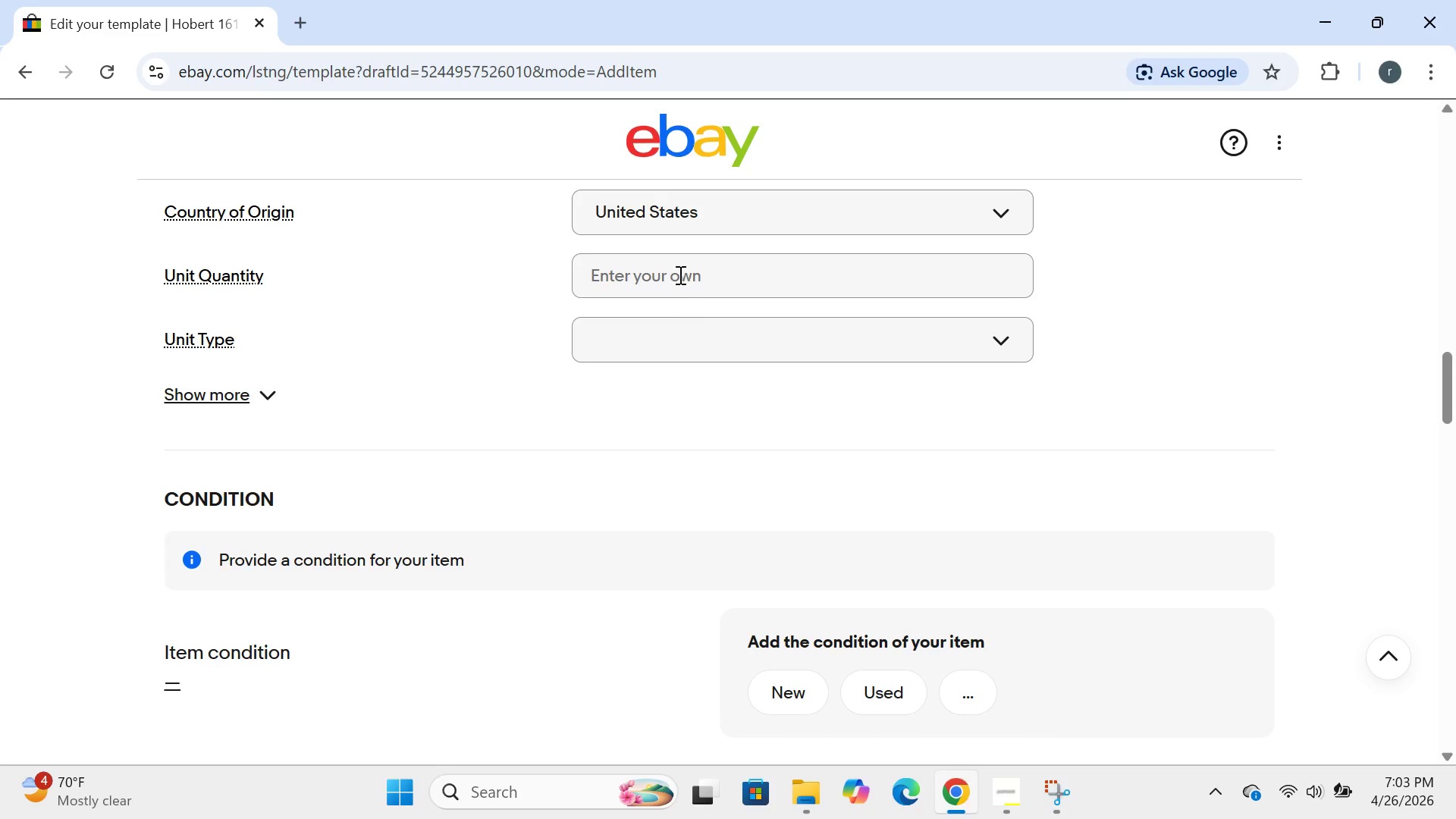 
left_click([679, 270])
 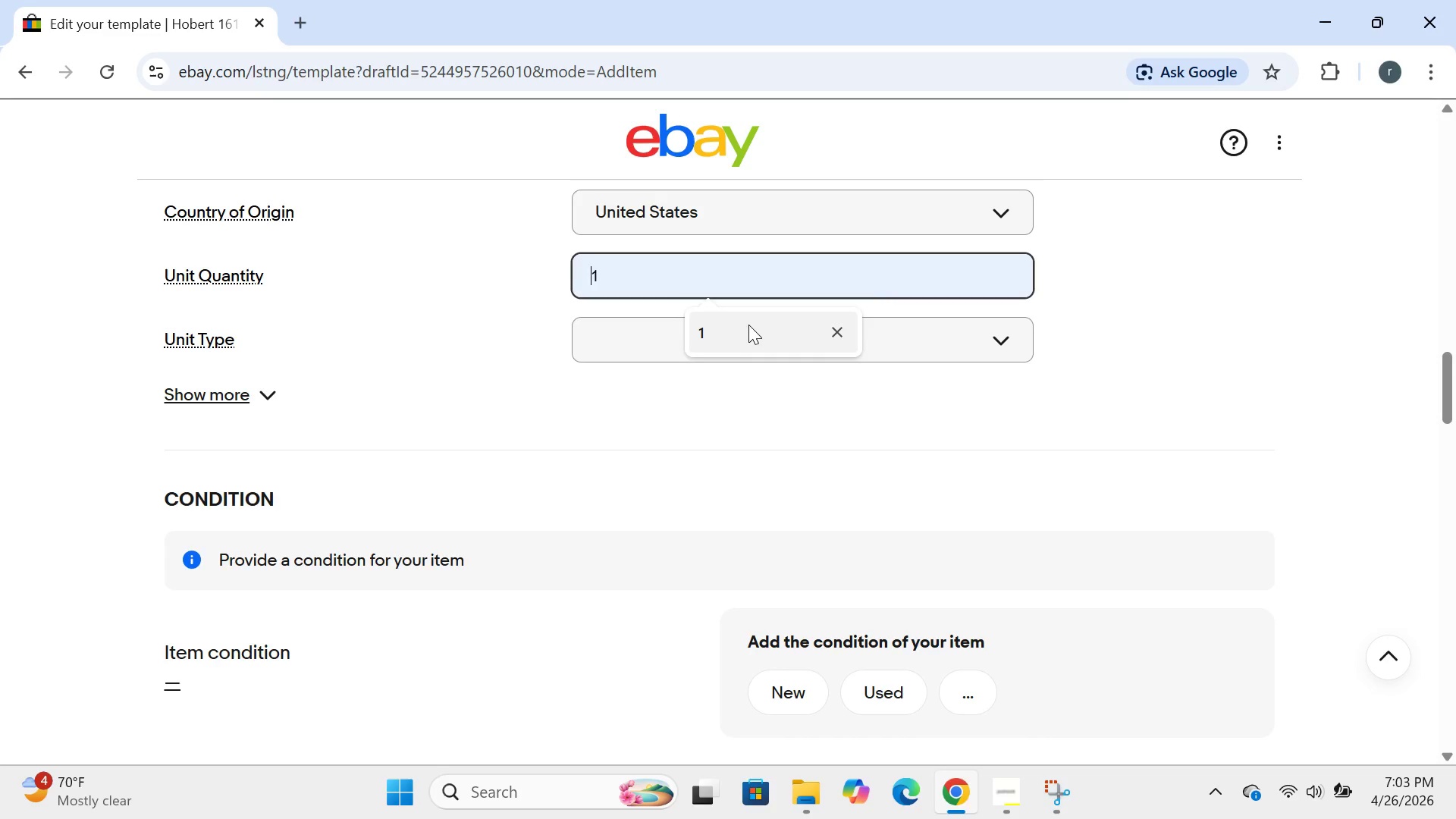 
left_click([748, 334])
 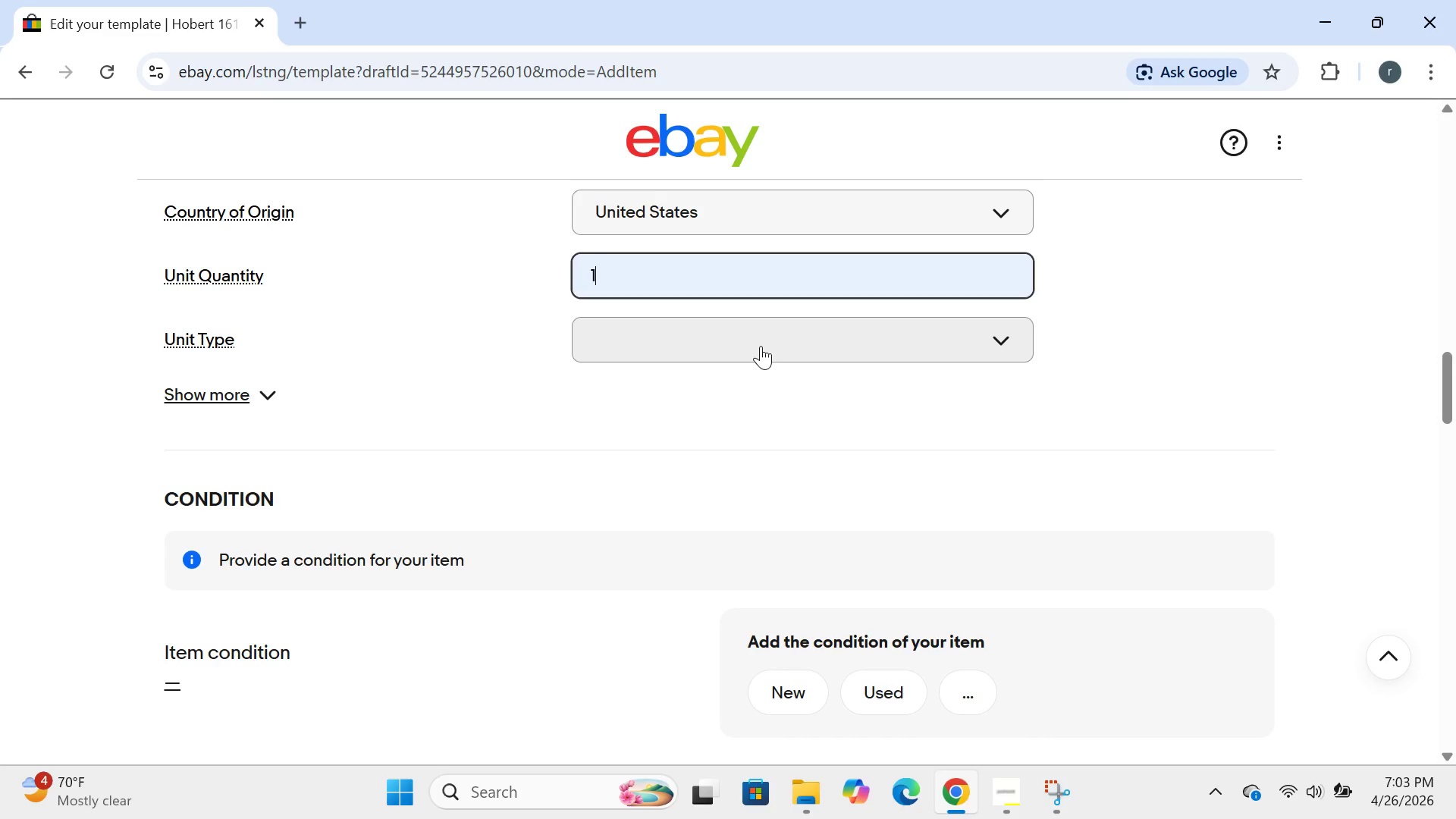 
left_click([758, 339])
 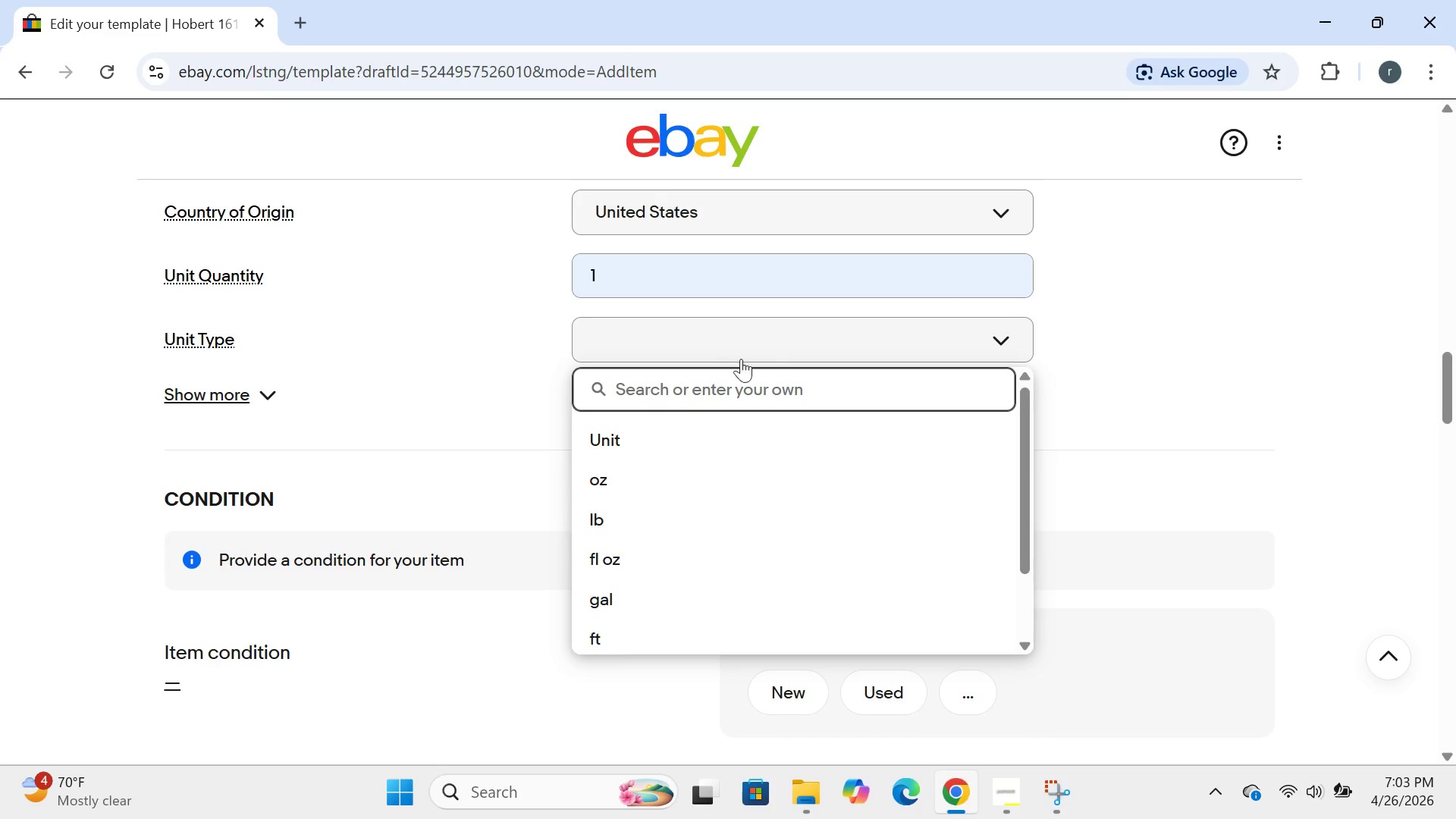 
left_click([647, 439])
 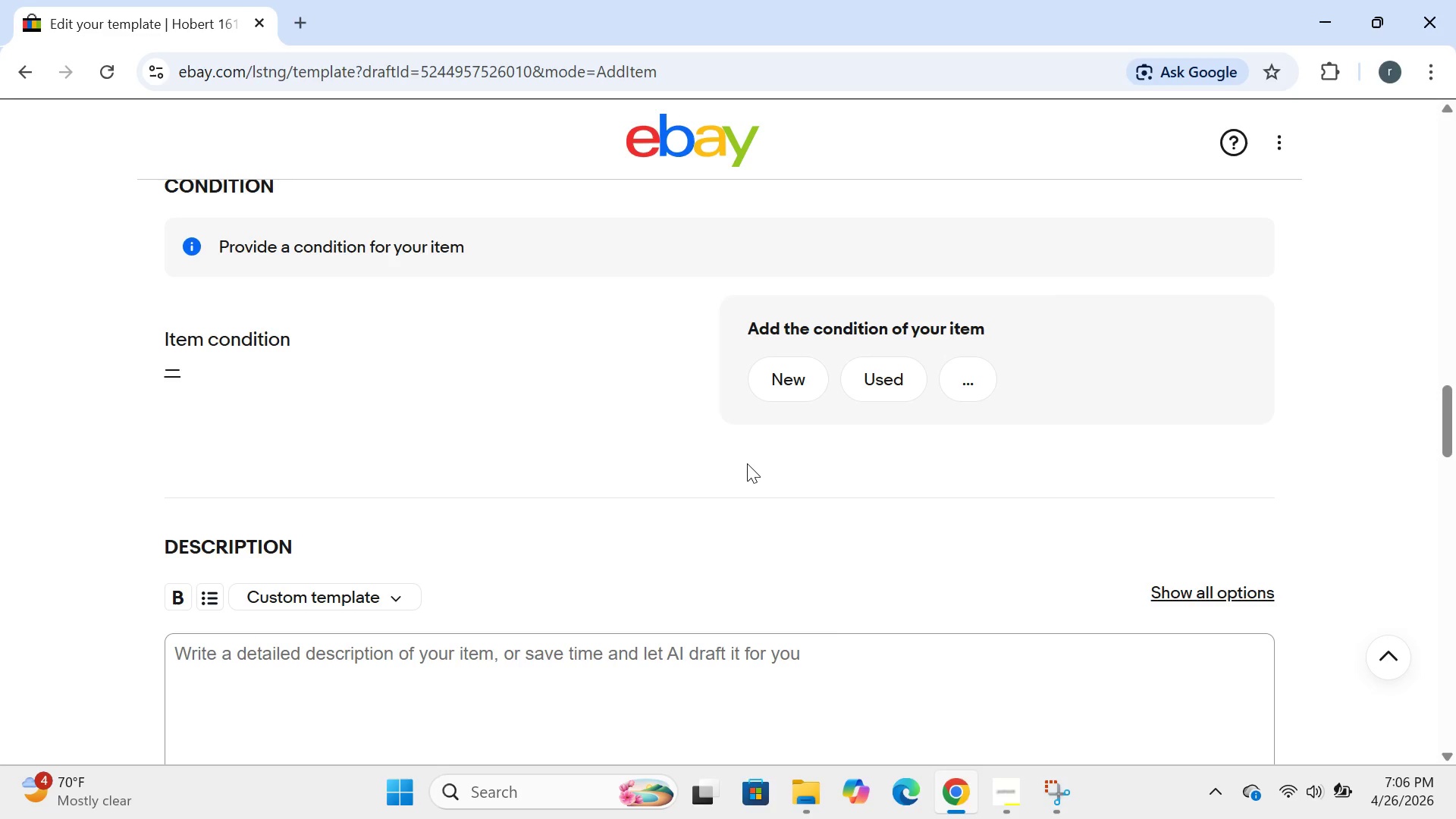 
wait(153.31)
 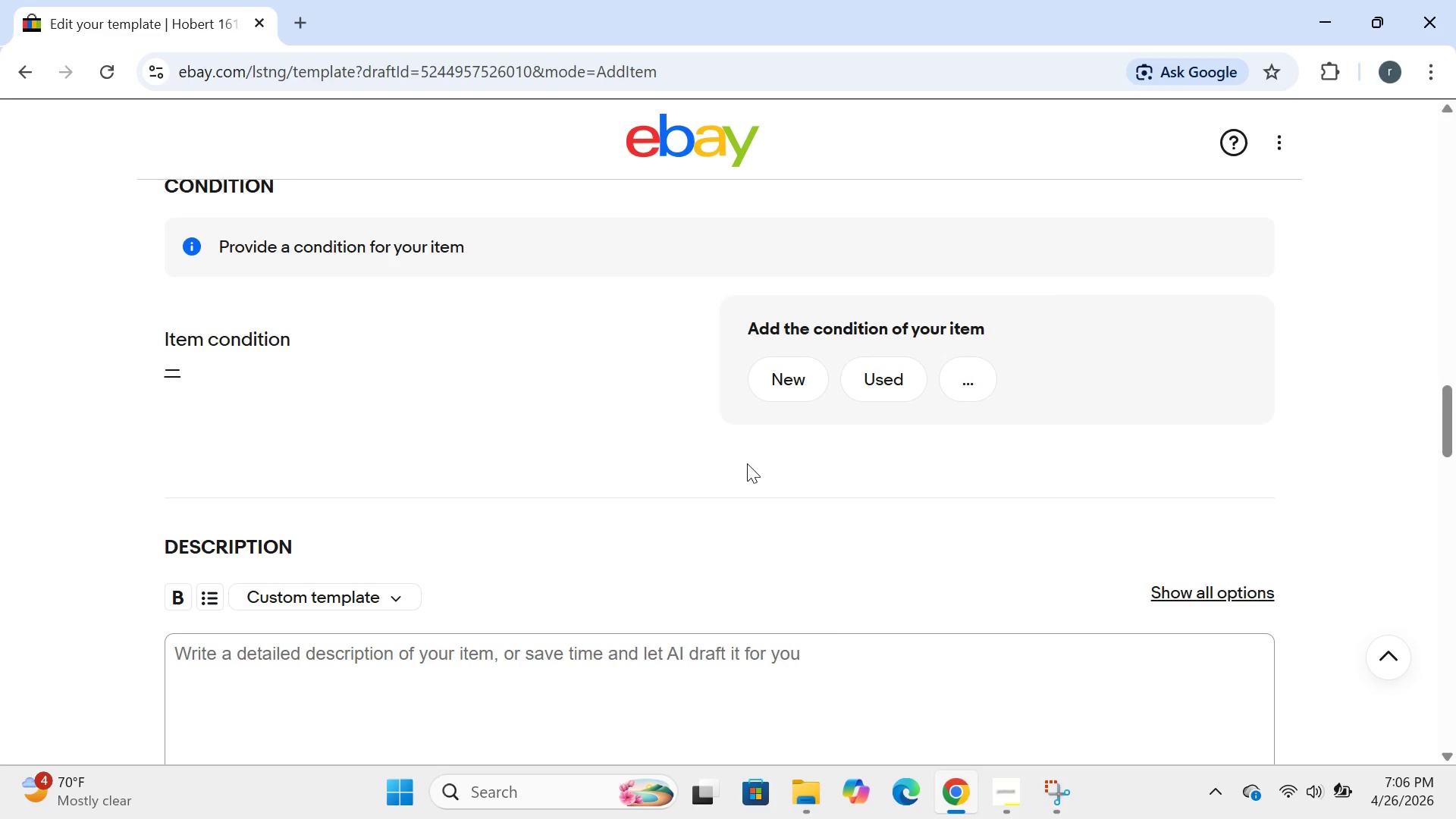 
left_click([880, 371])
 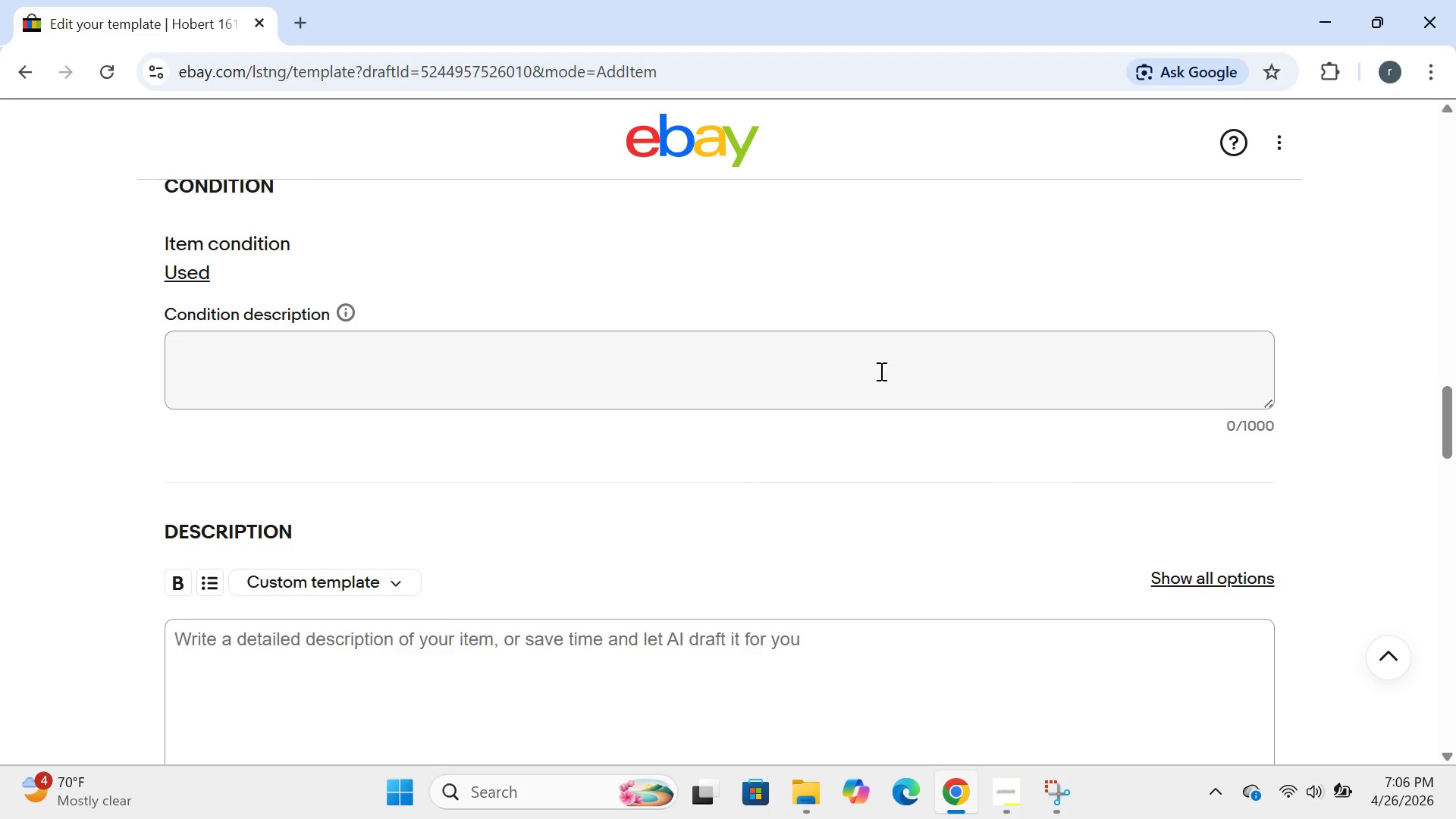 
wait(6.69)
 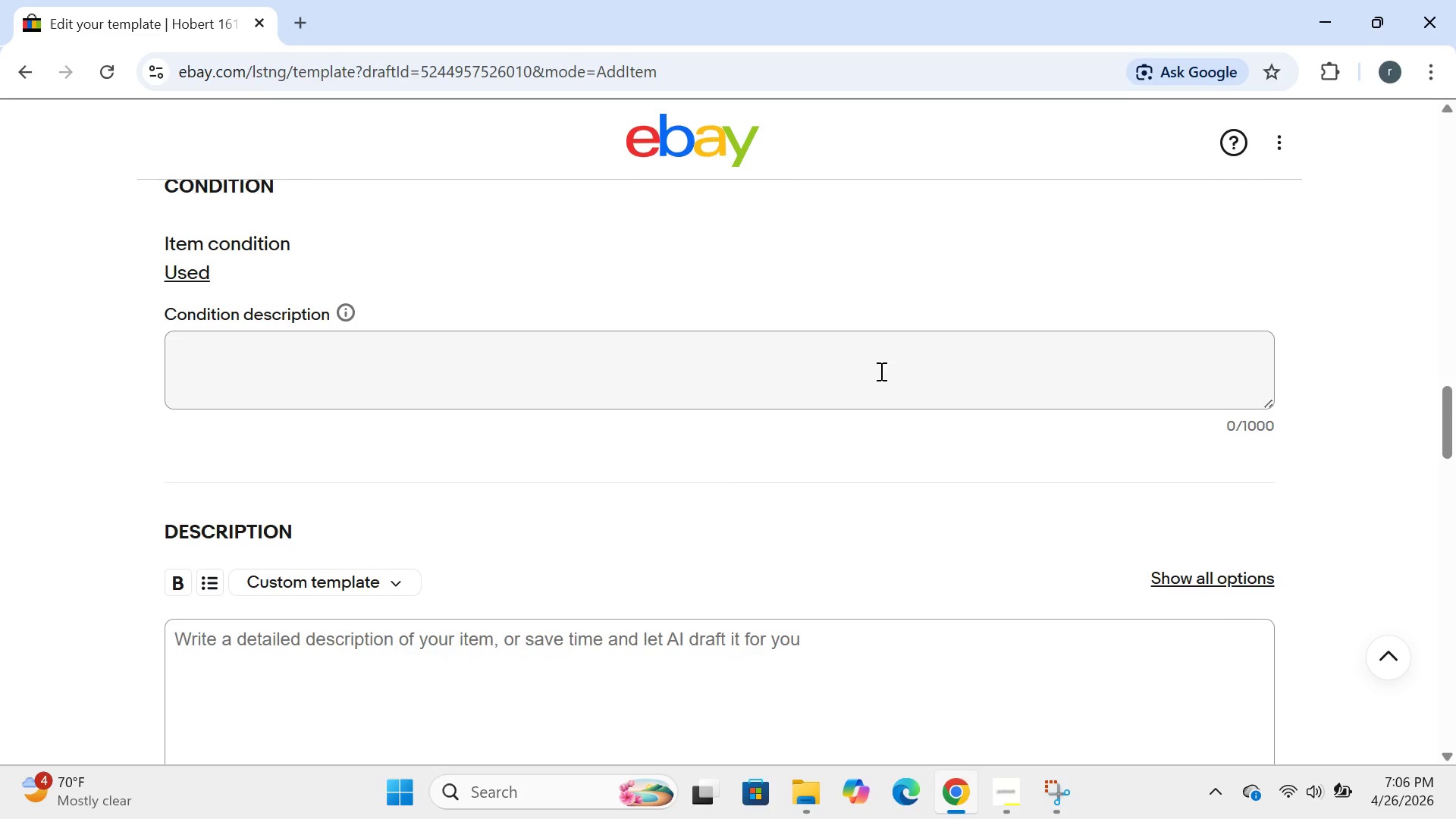 
left_click([529, 366])
 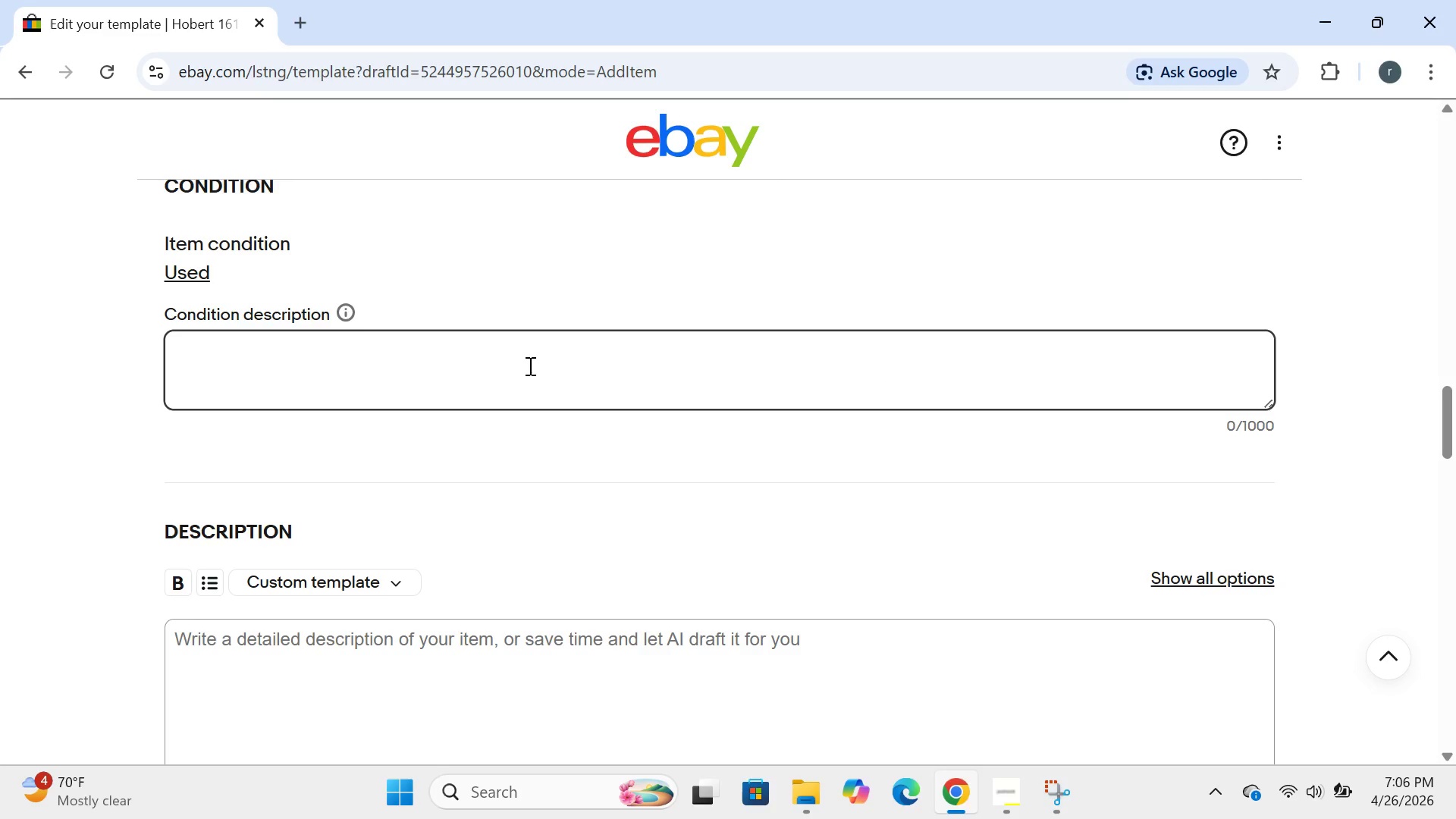 
type(D)
key(Backspace)
type(Seller )
 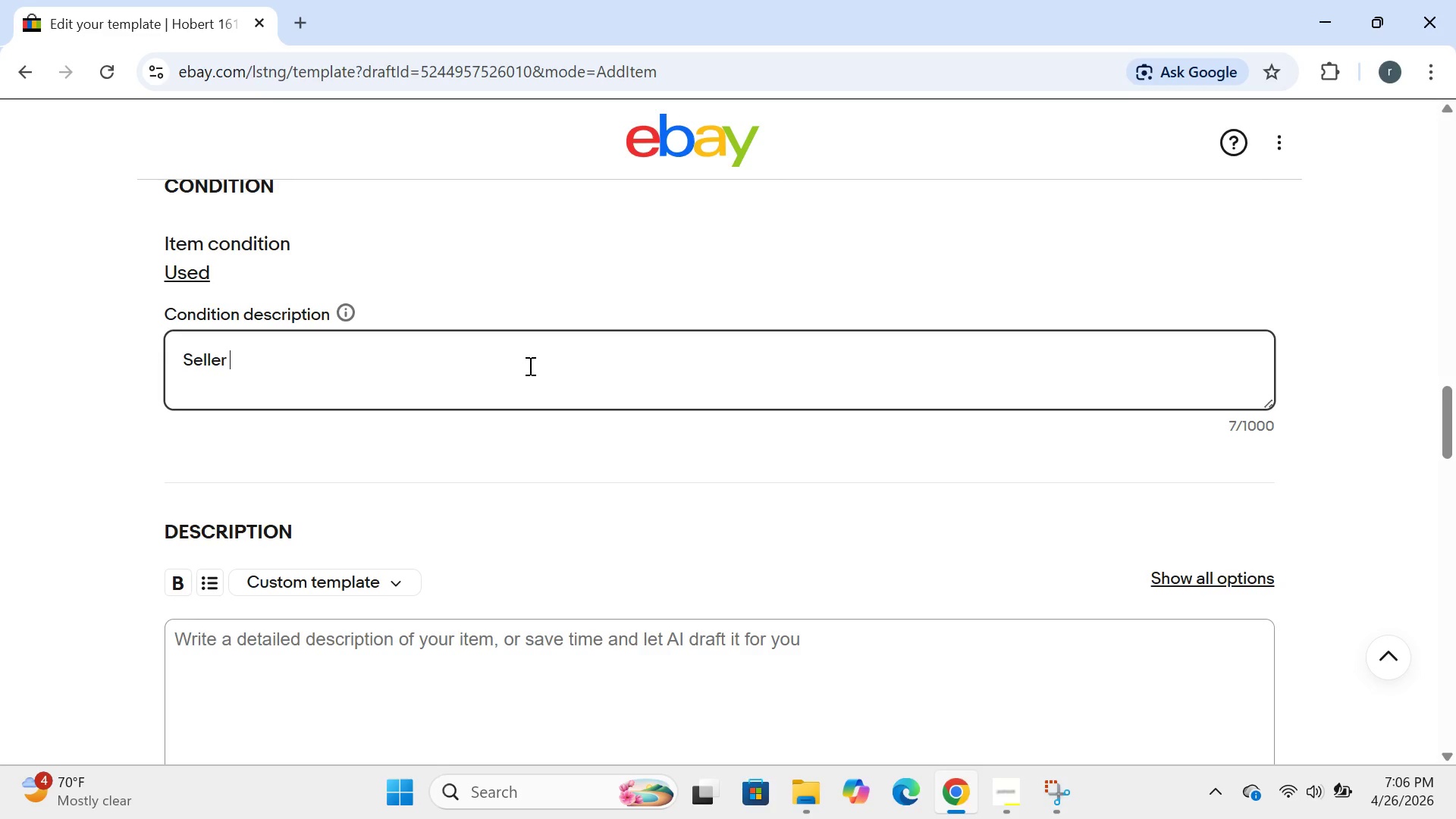 
type(Refurbished )
key(Backspace)
type(=)
key(Backspace)
type(-professionally cleaned)
 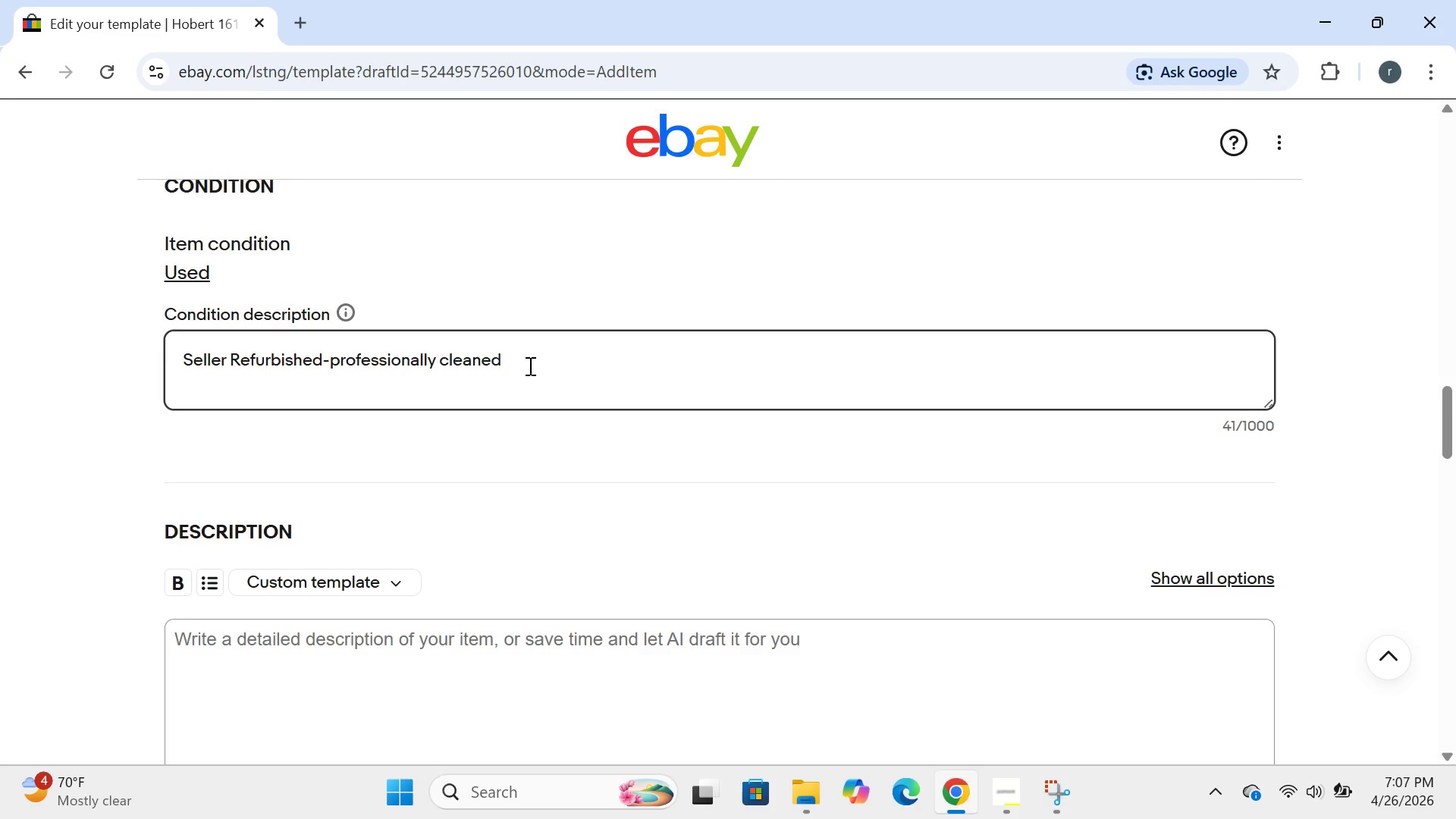 
type(  and polished )
key(Backspace)
type(. no cracks or sharp edges)
 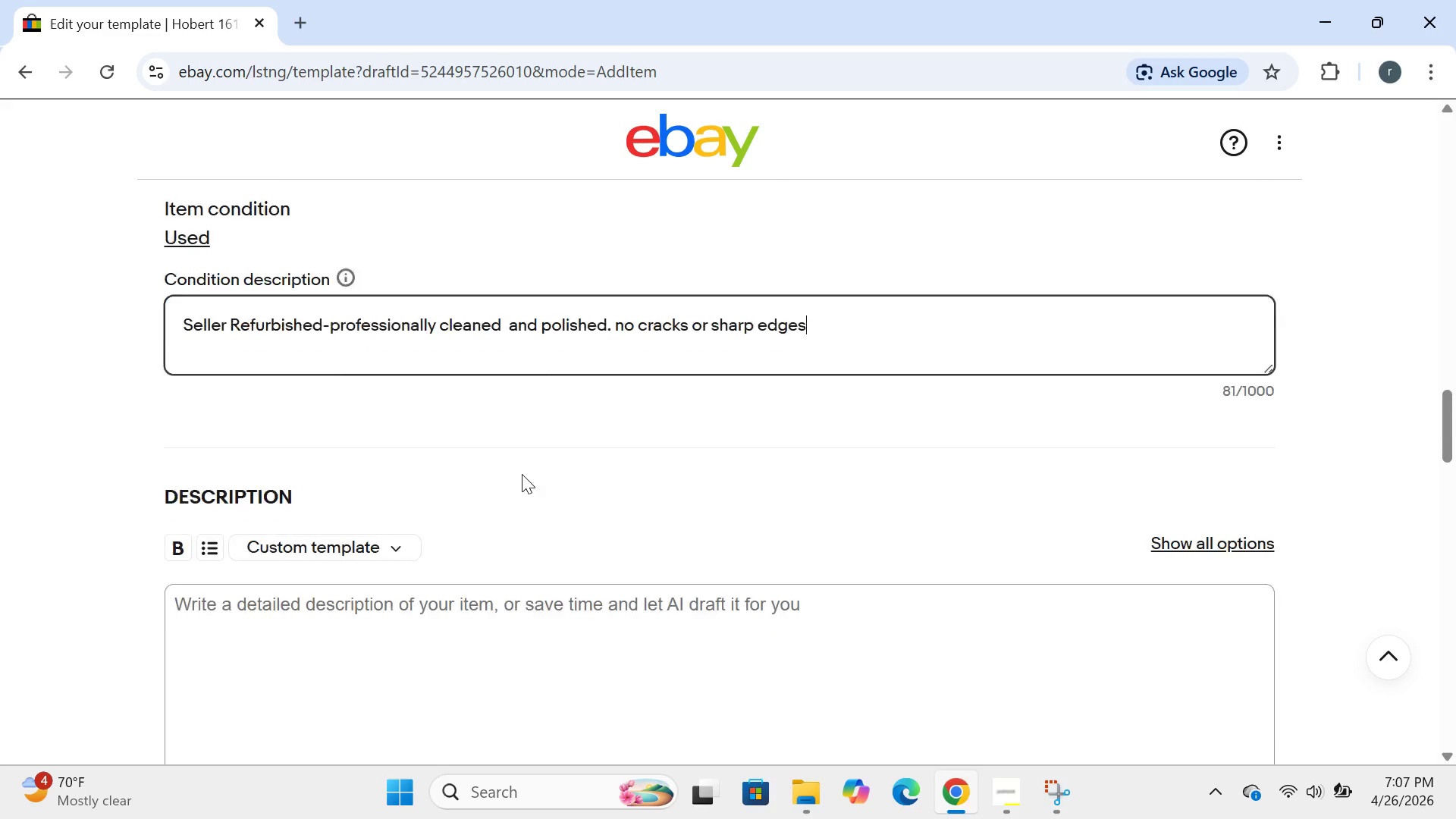 
left_click([404, 367])
 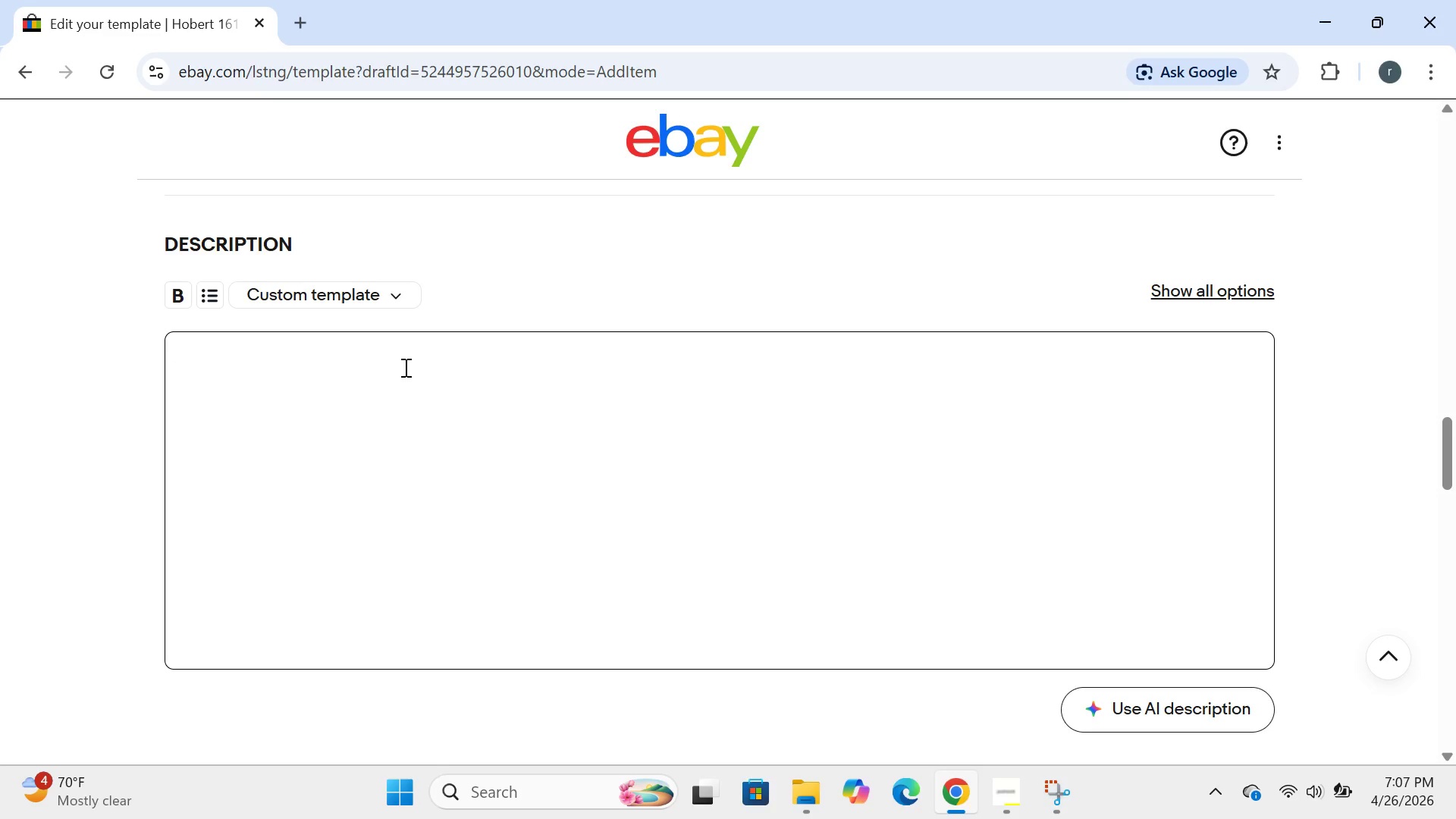 
left_click([356, 295])
 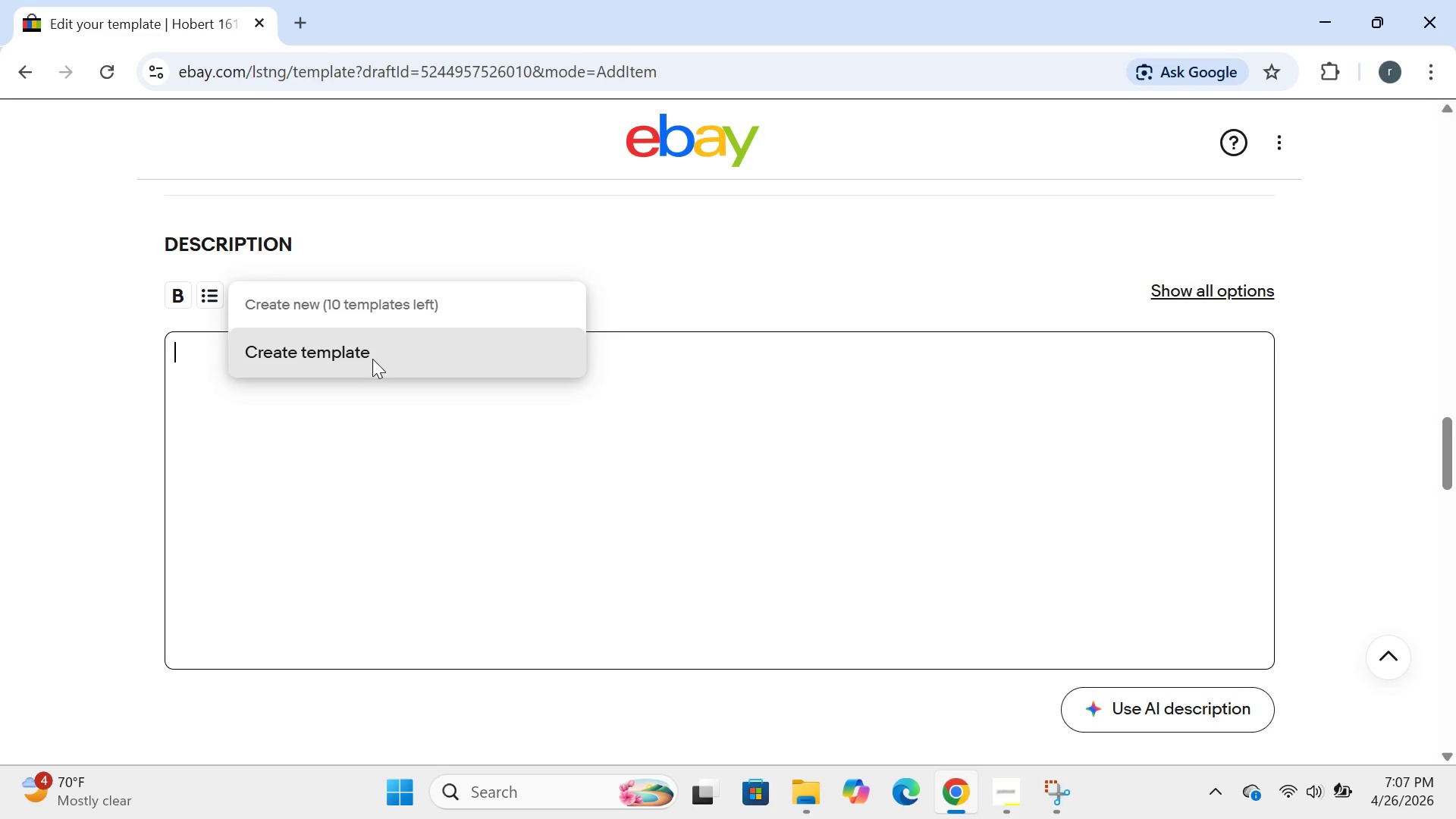 
left_click([372, 359])
 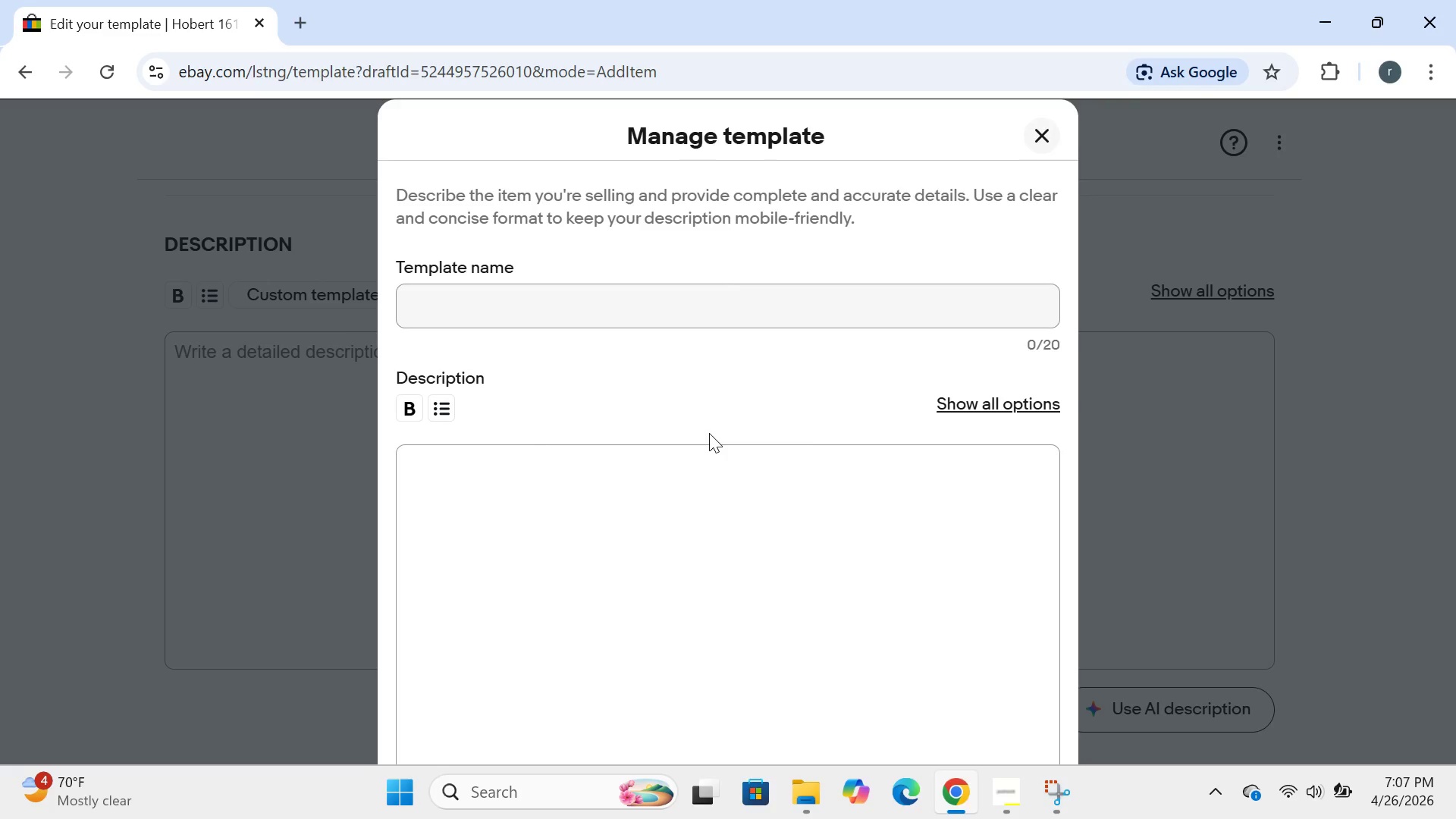 
left_click([940, 399])
 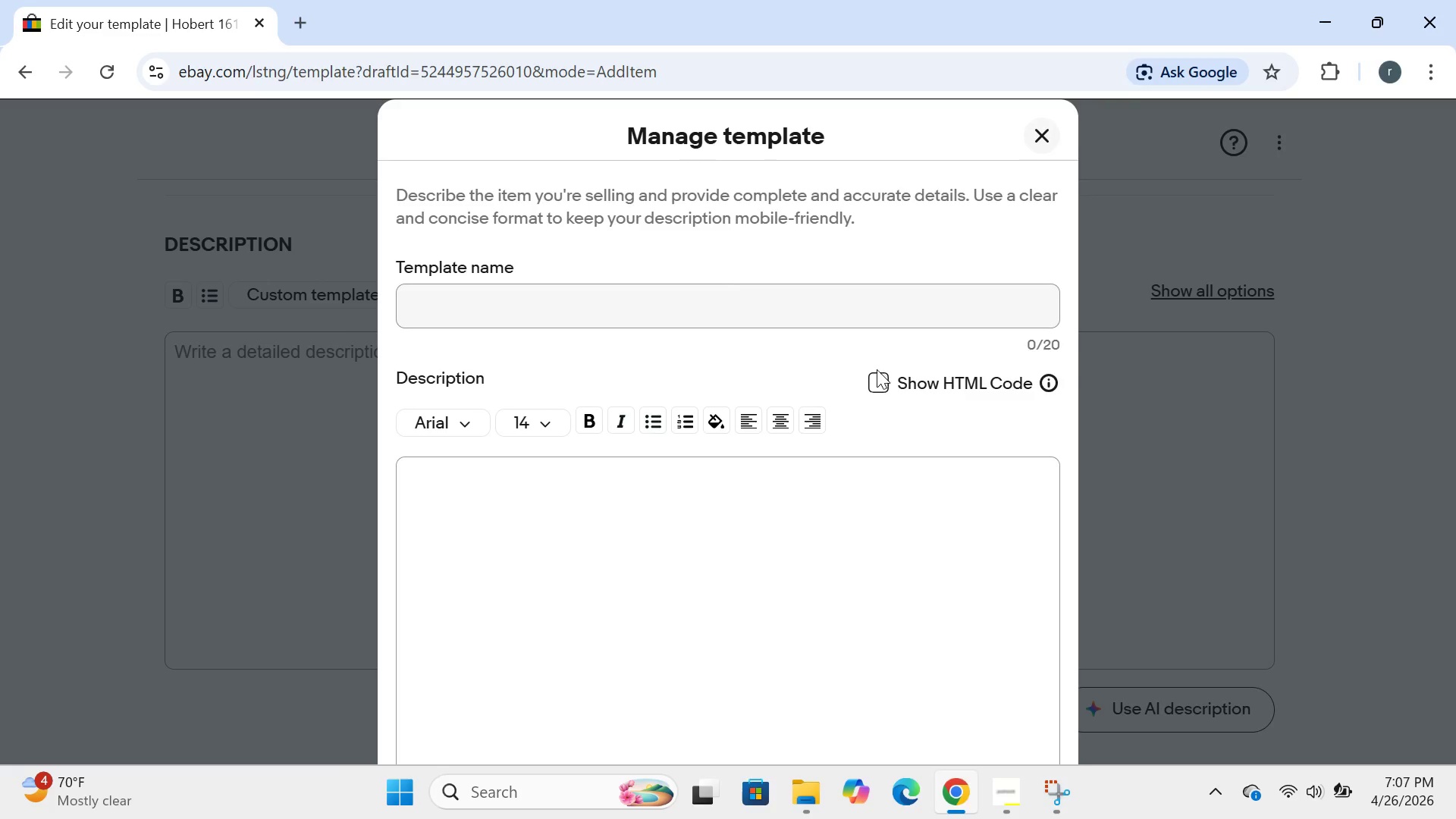 
left_click([874, 381])
 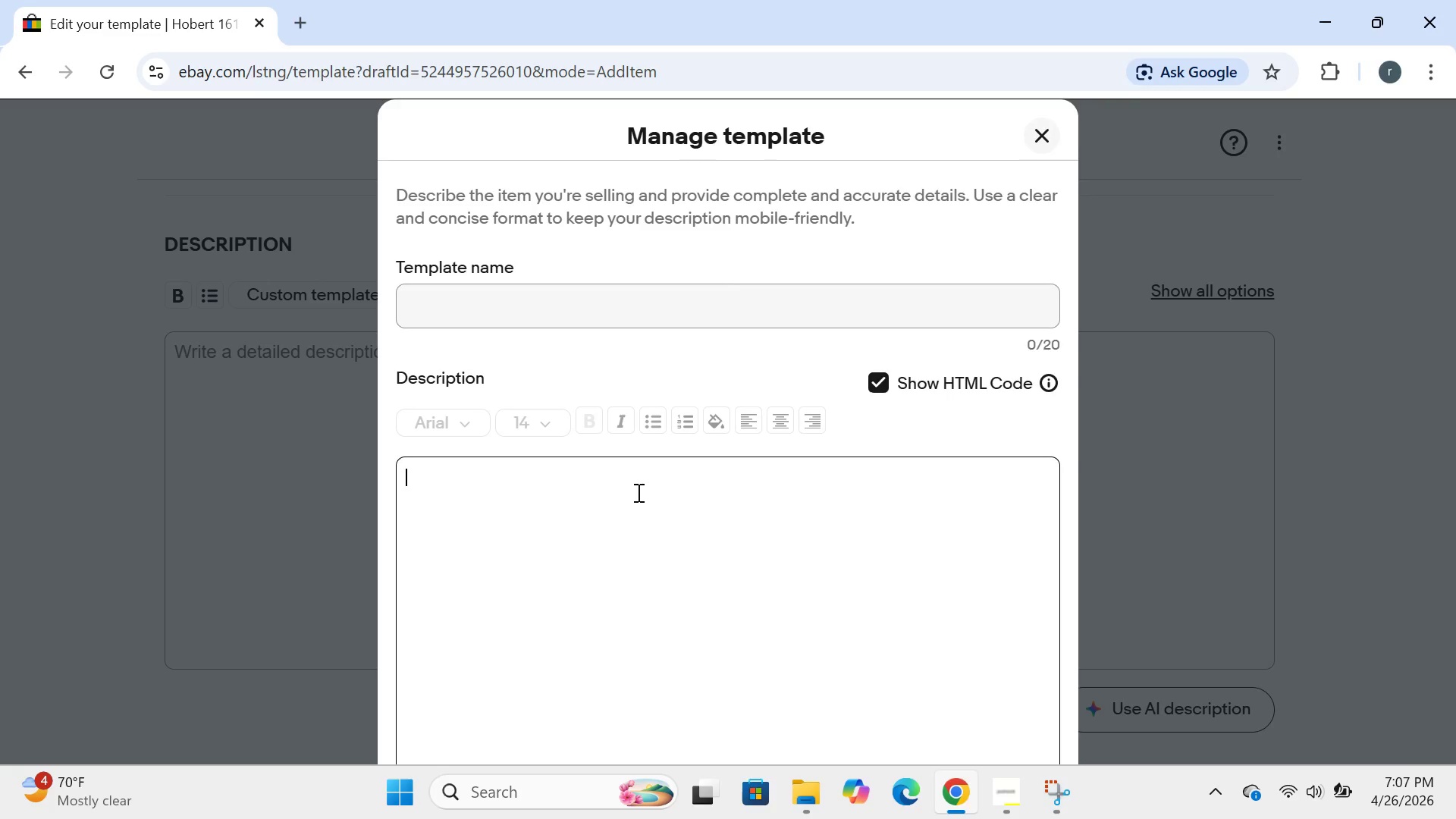 
left_click([595, 499])
 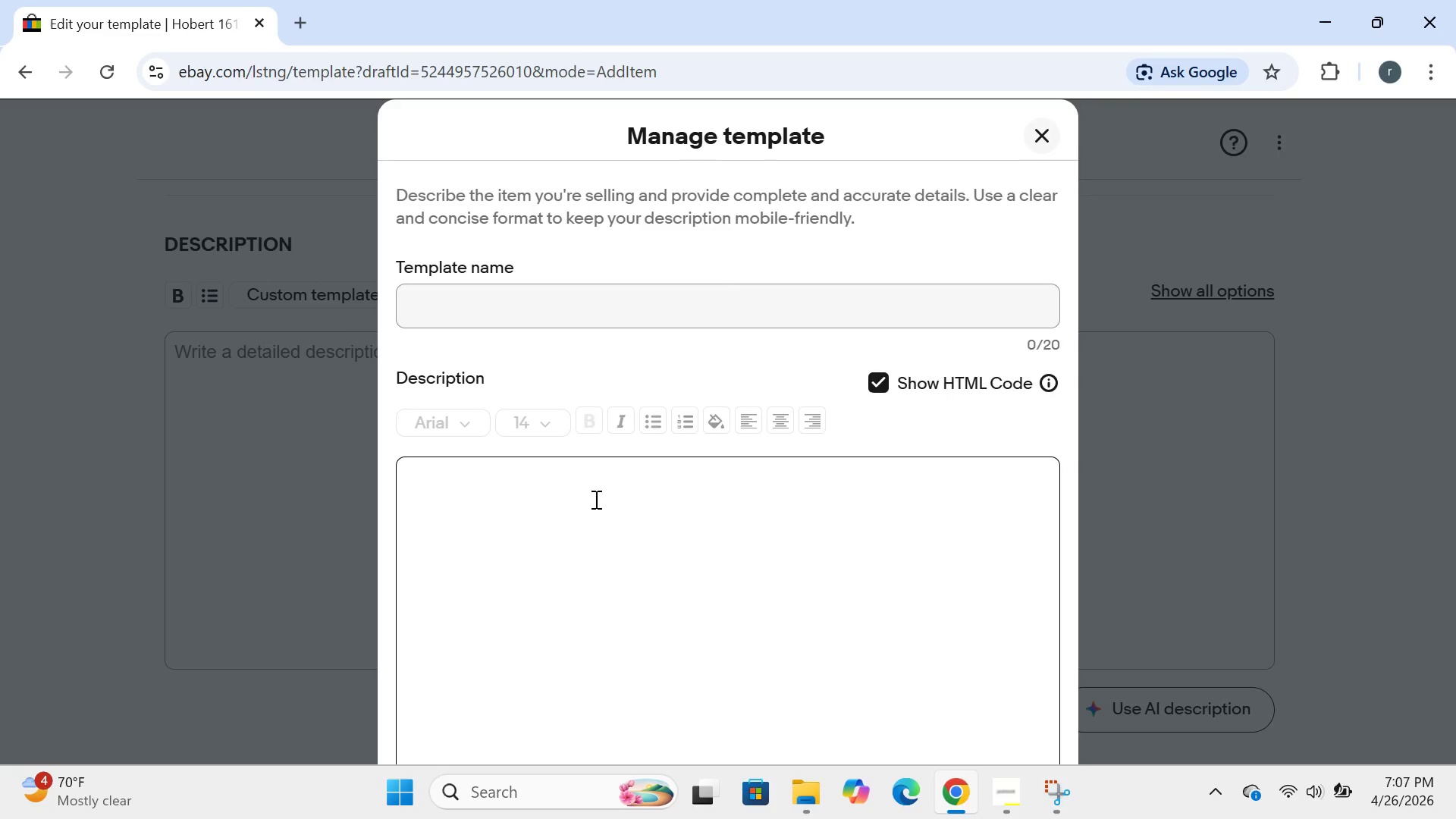 
type(<h2>hobert 1612 S tainless steel carriage )
 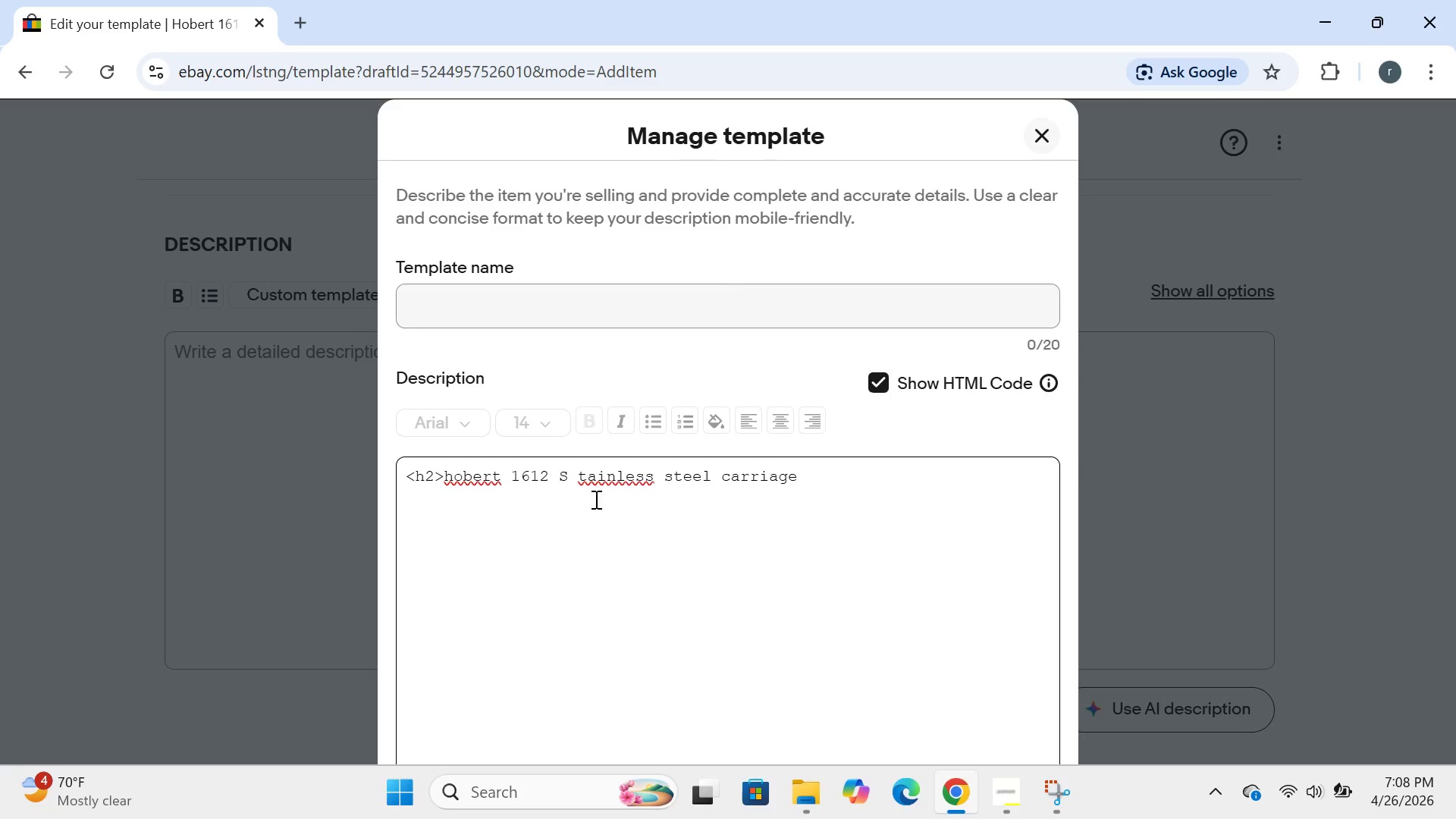 
type(tray-refurblished </h2>)
 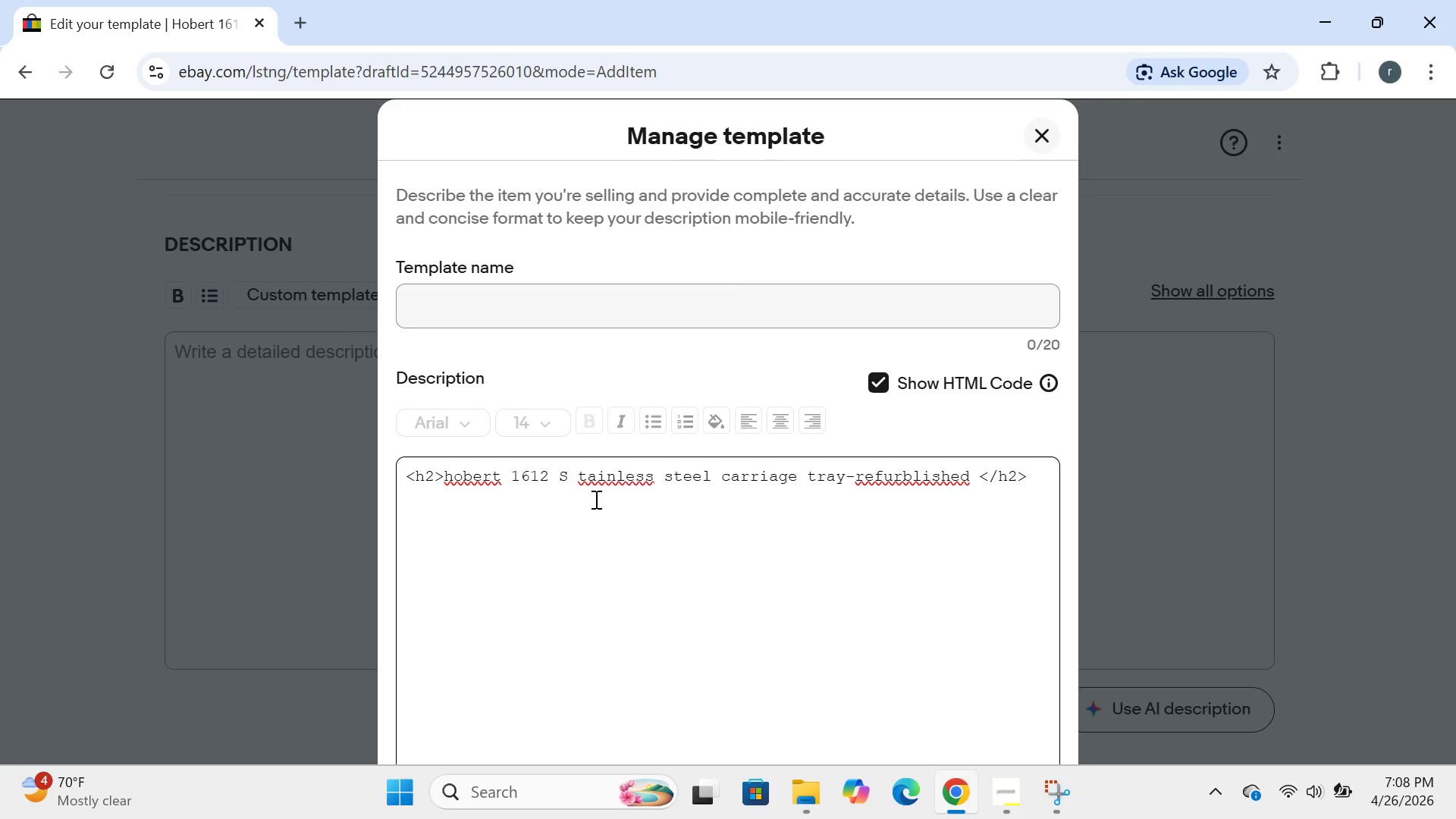 
key(Enter)
 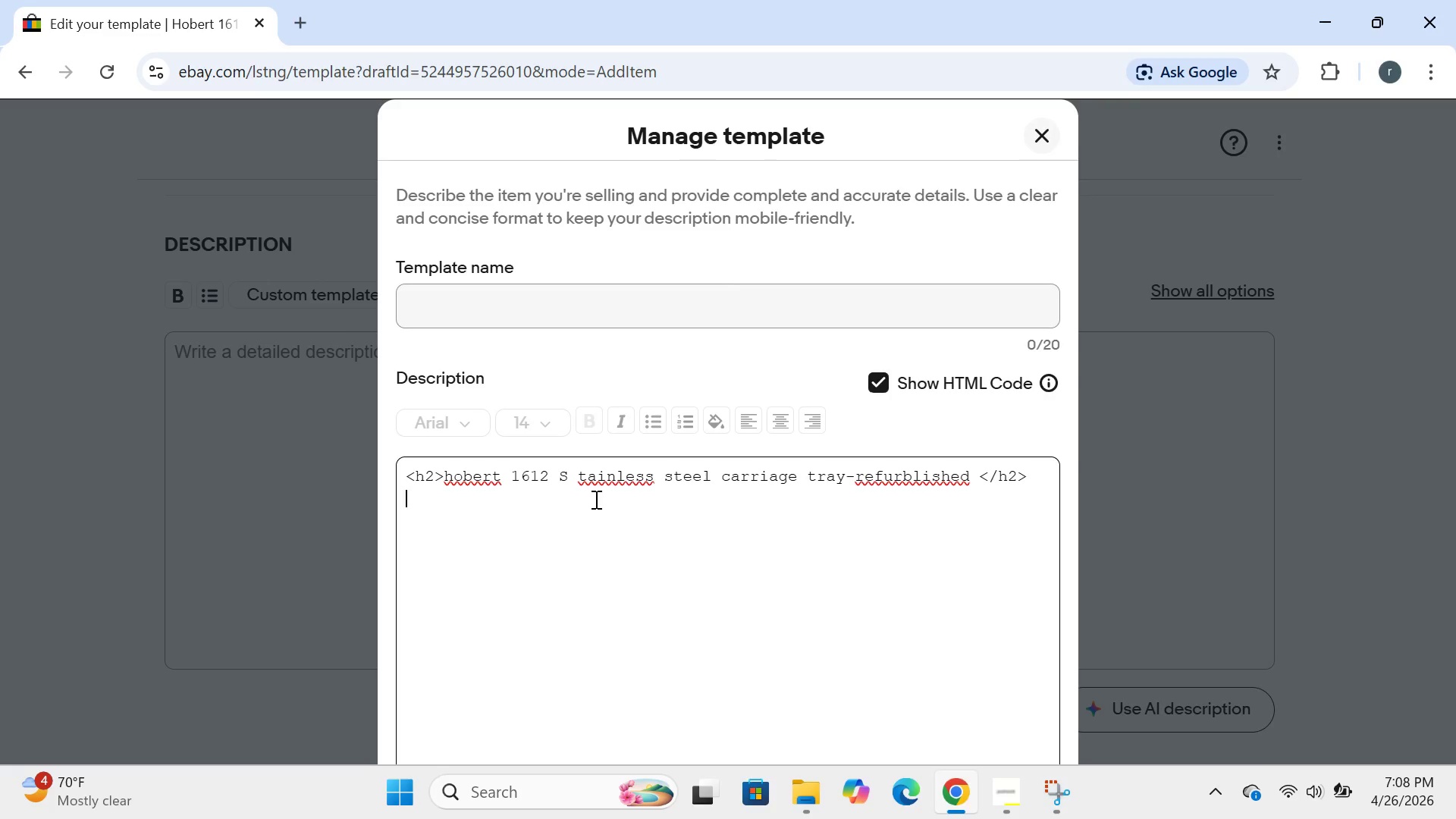 
type(<p><strong>Professionally cleaned and )
 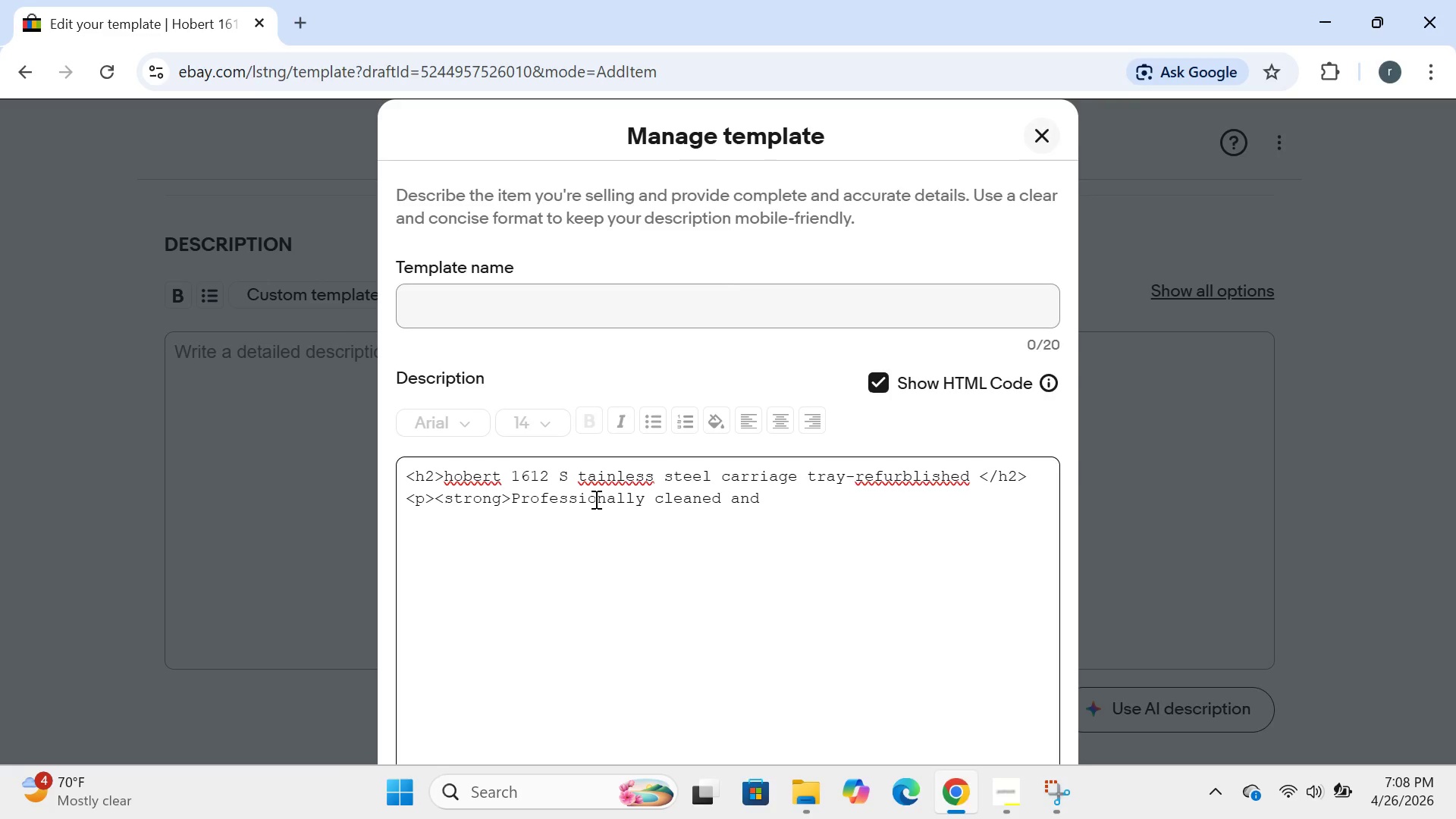 
type(polished .no cracks or sharp edges.<.)
key(Backspace)
type(/strong>)
 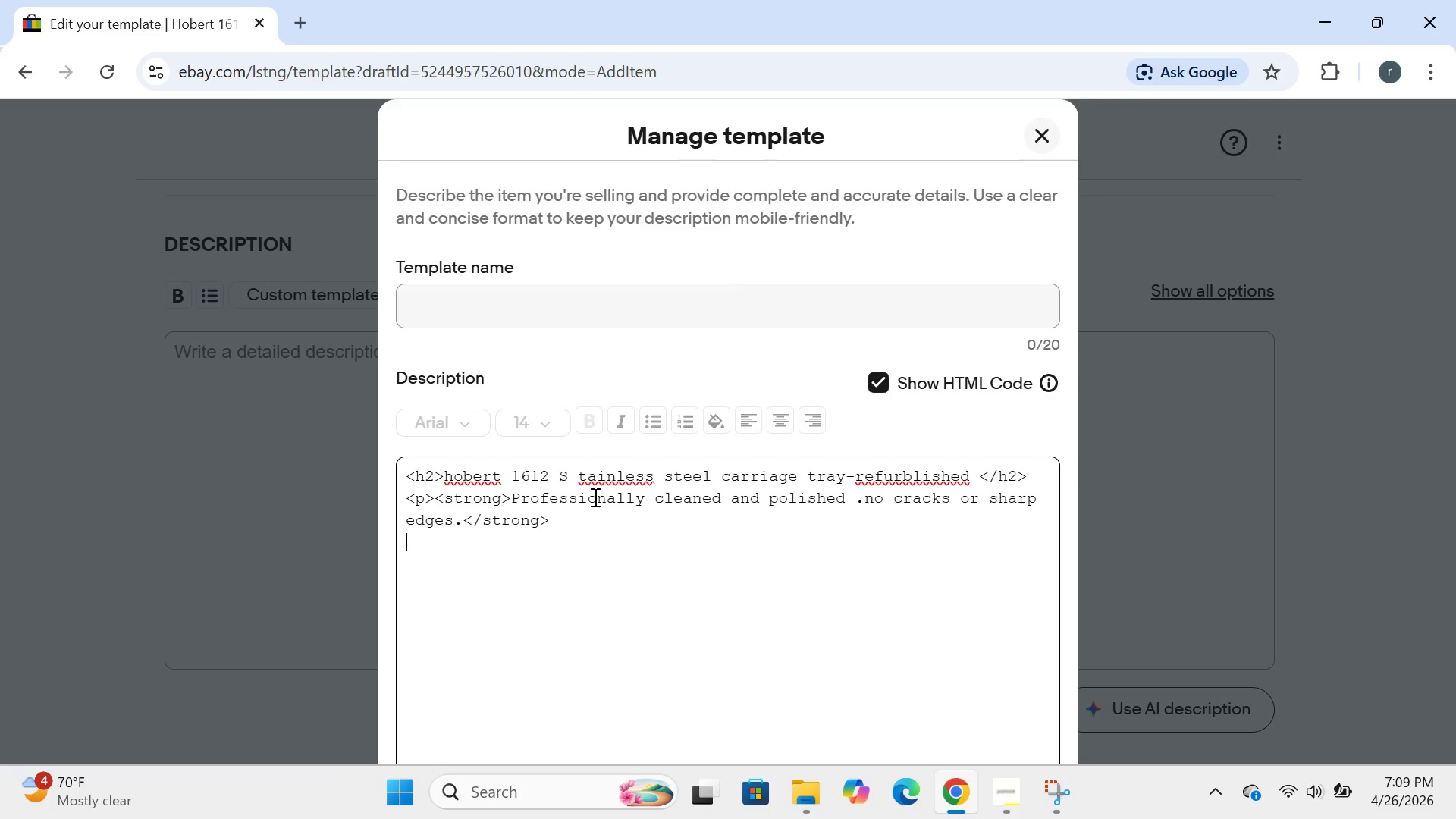 
 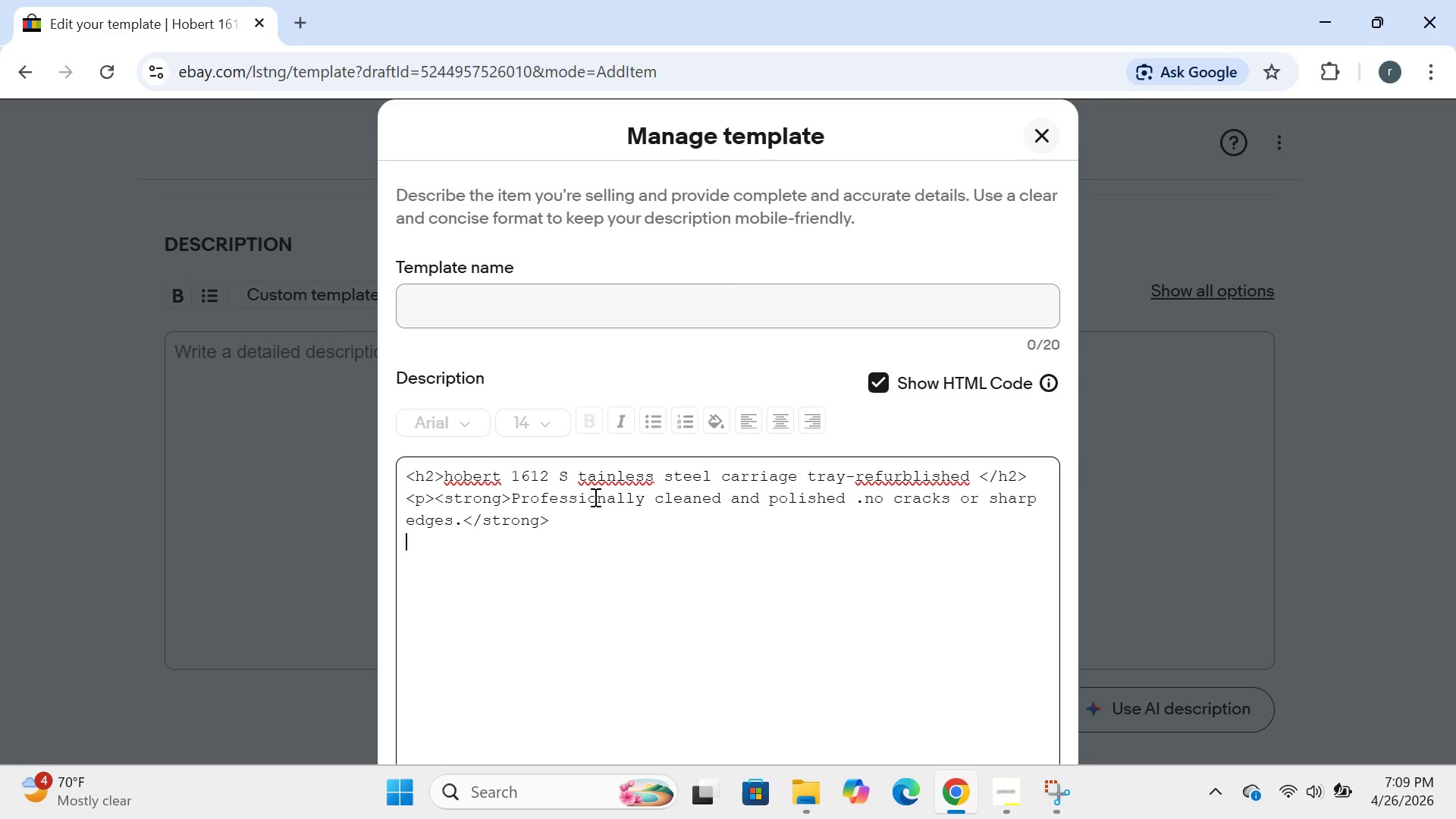 
key(Enter)
 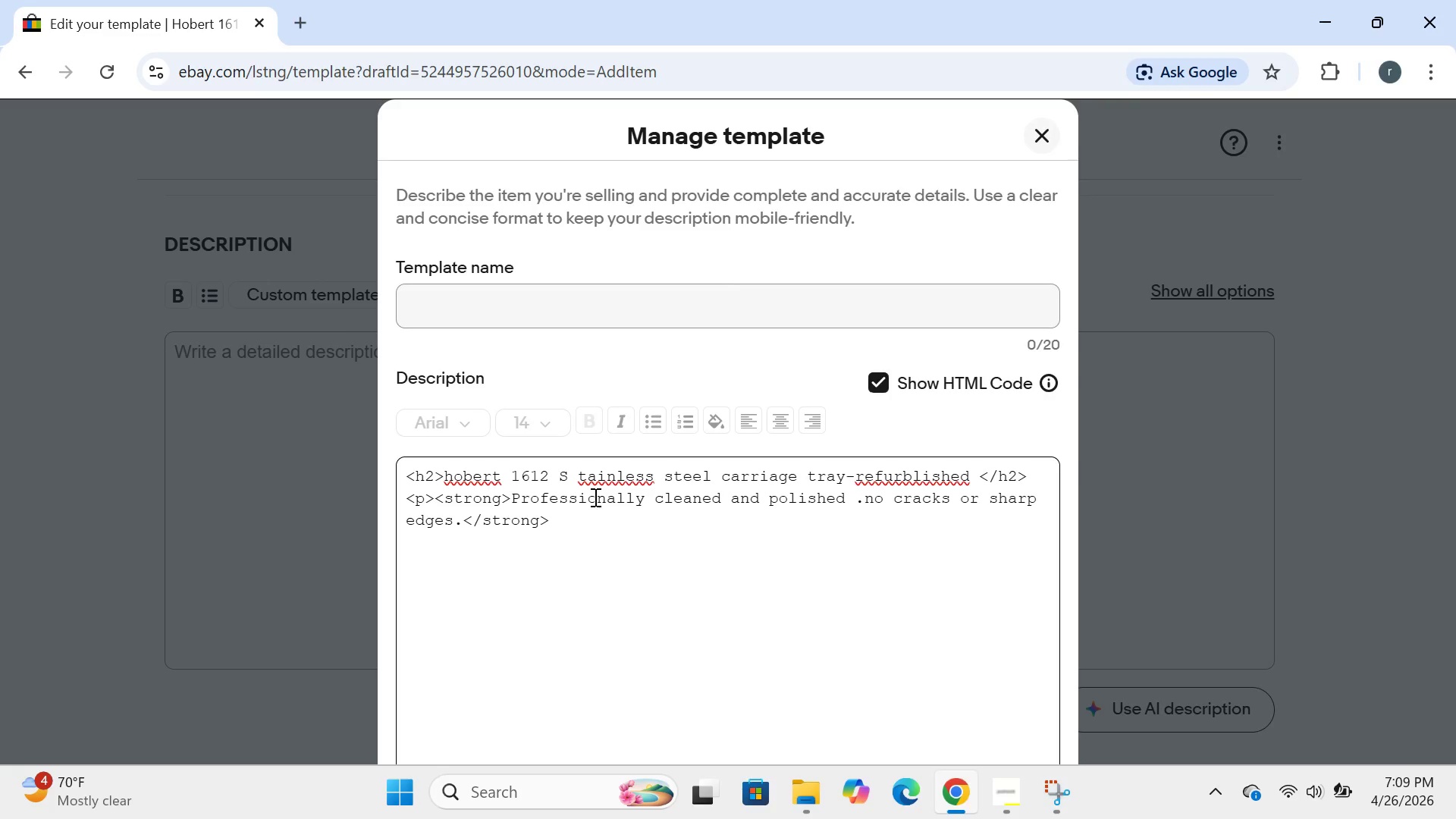 
type(<h3> compatibility chart</h3>)
 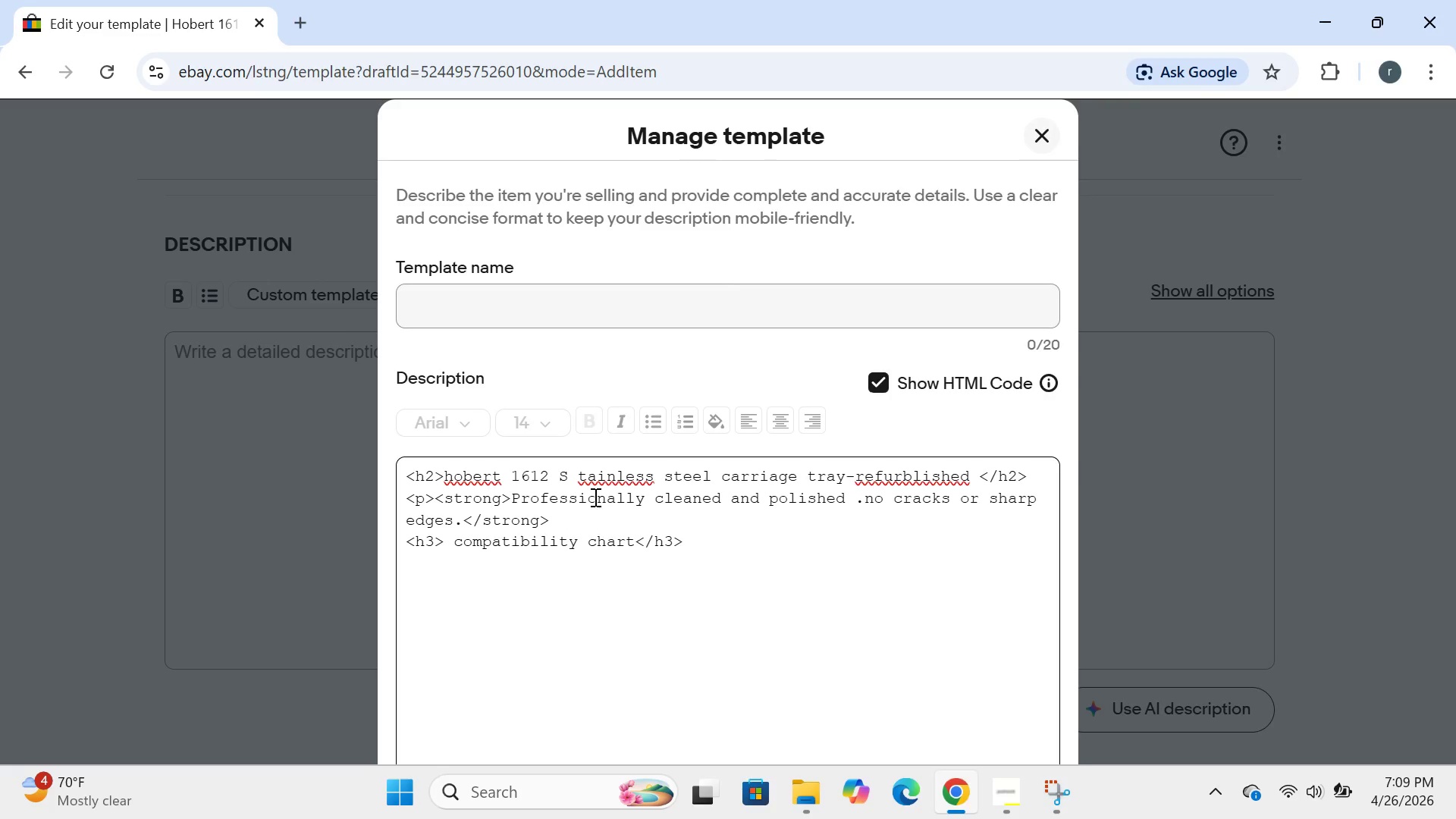 
key(Enter)
 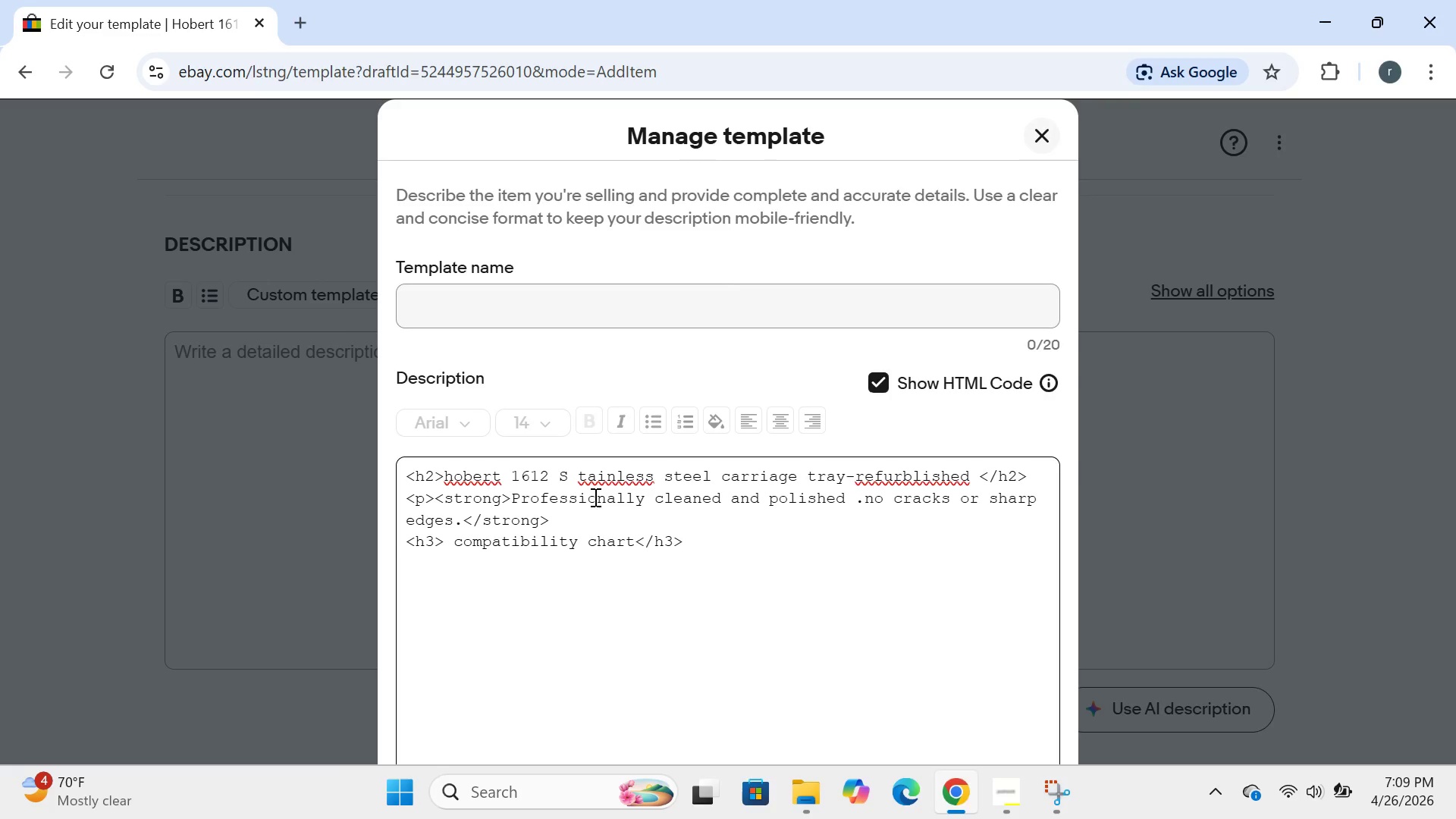 
key(Shift+Comma)
 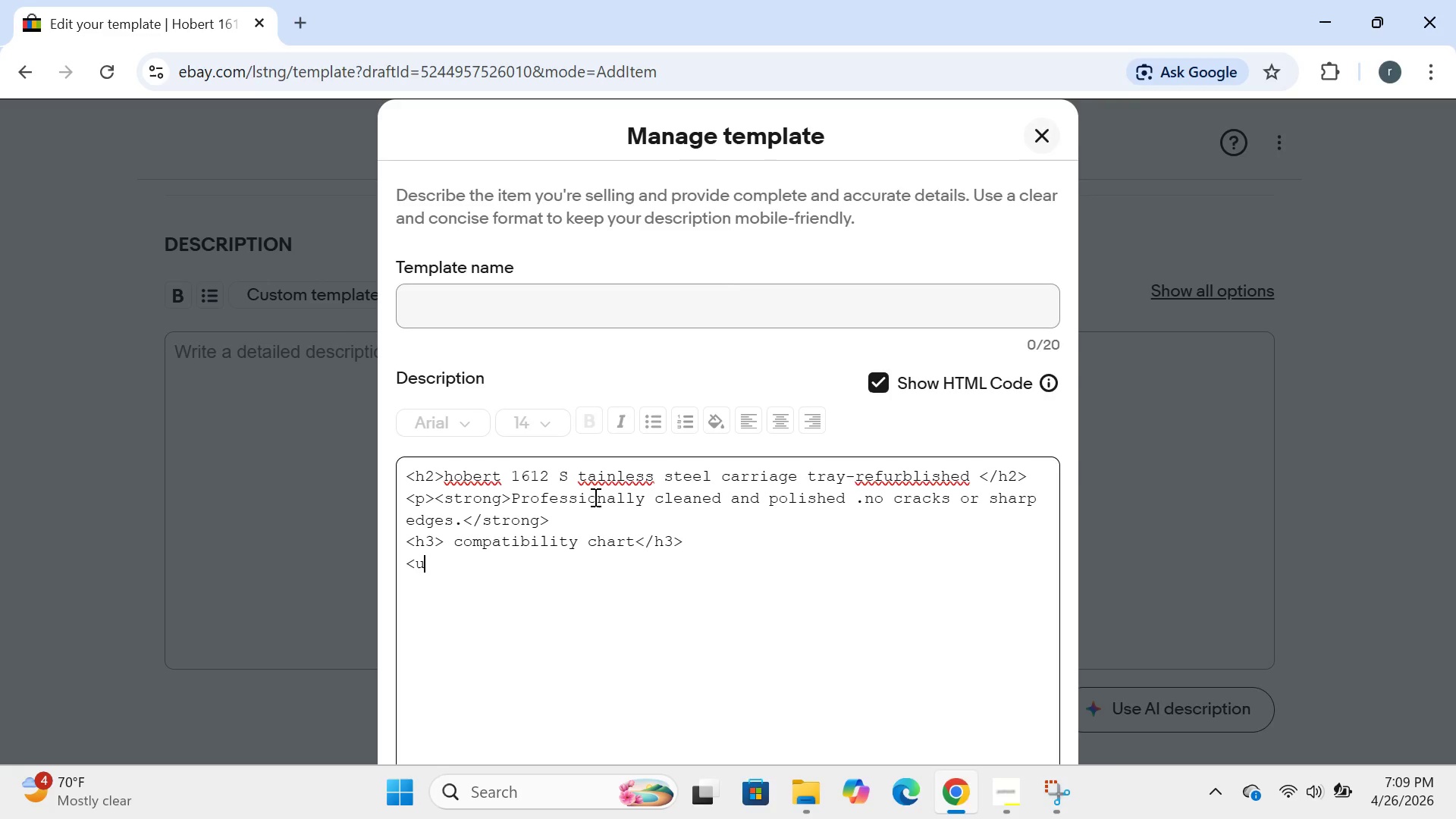 
key(U)
 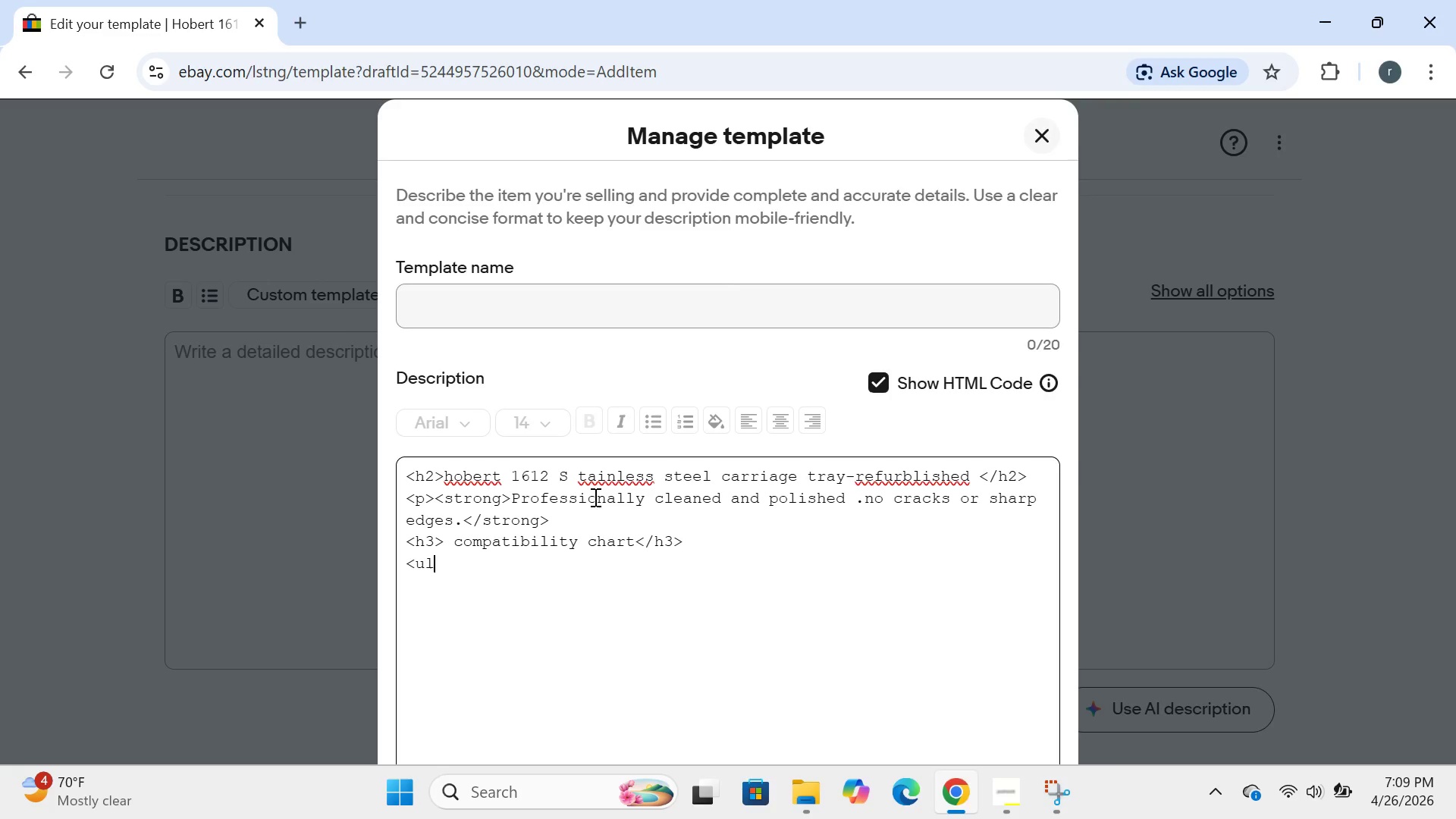 
hold_key(key=L, duration=4.19)
 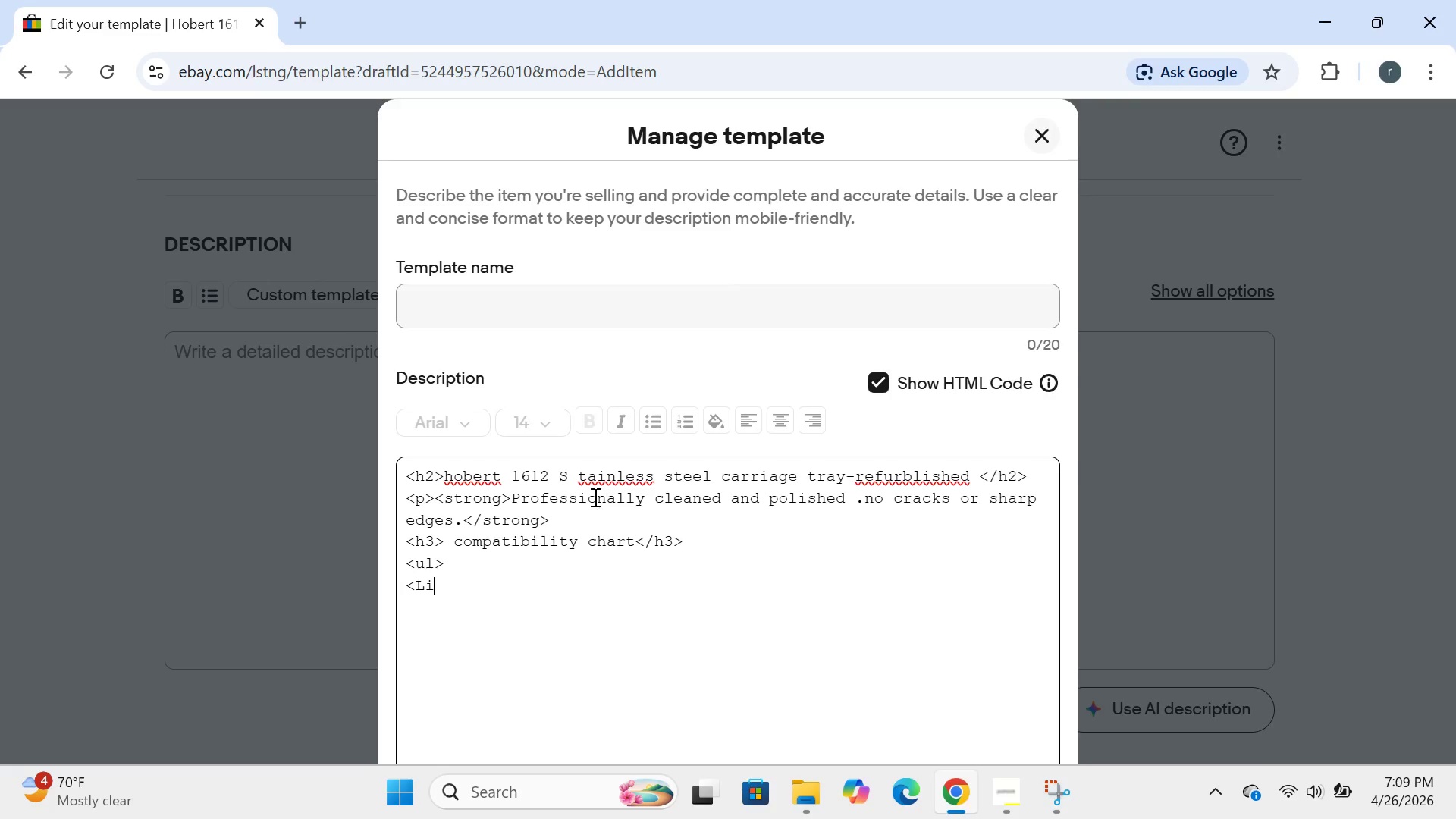 
key(Shift+Period)
 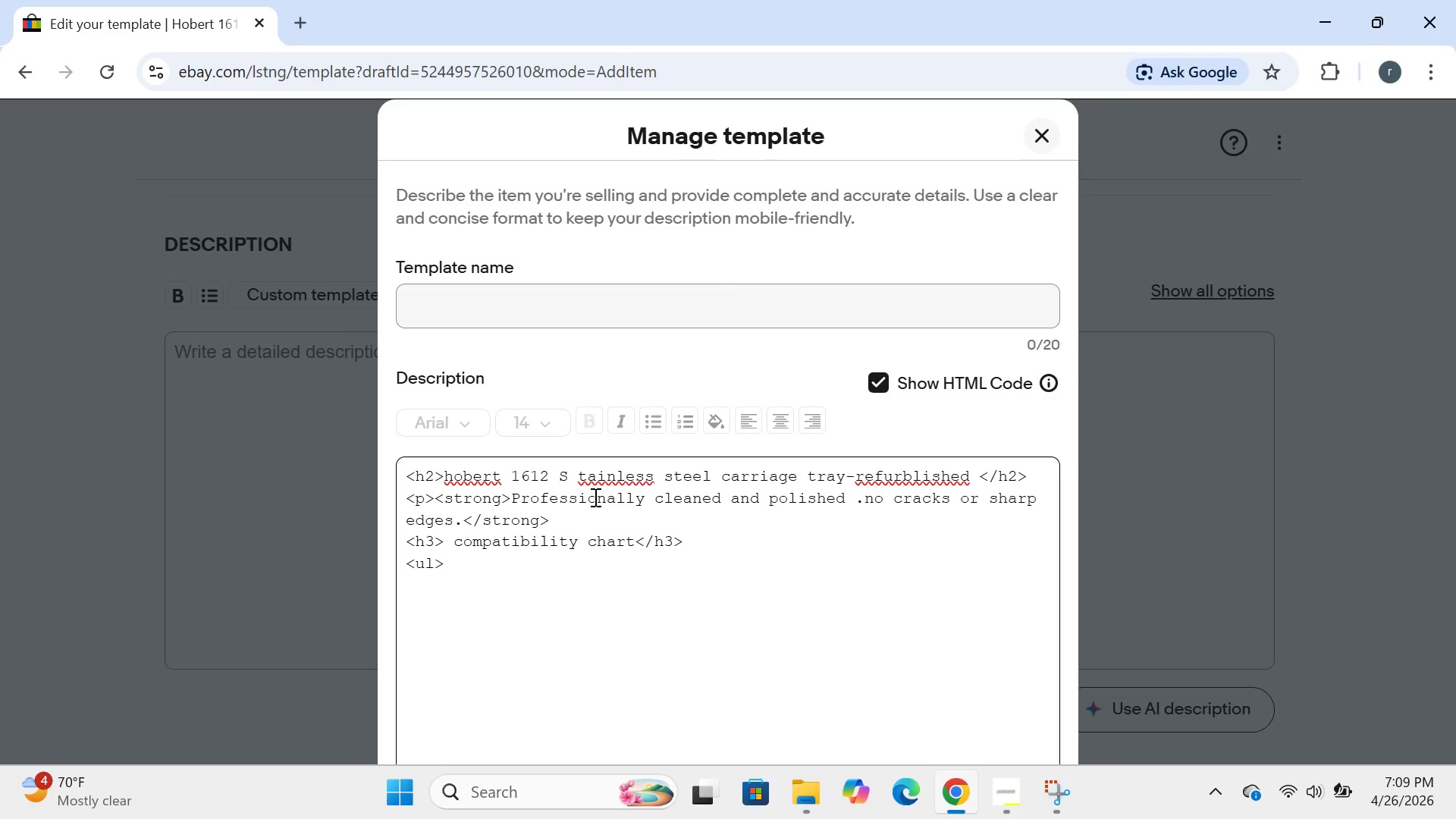 
key(Enter)
 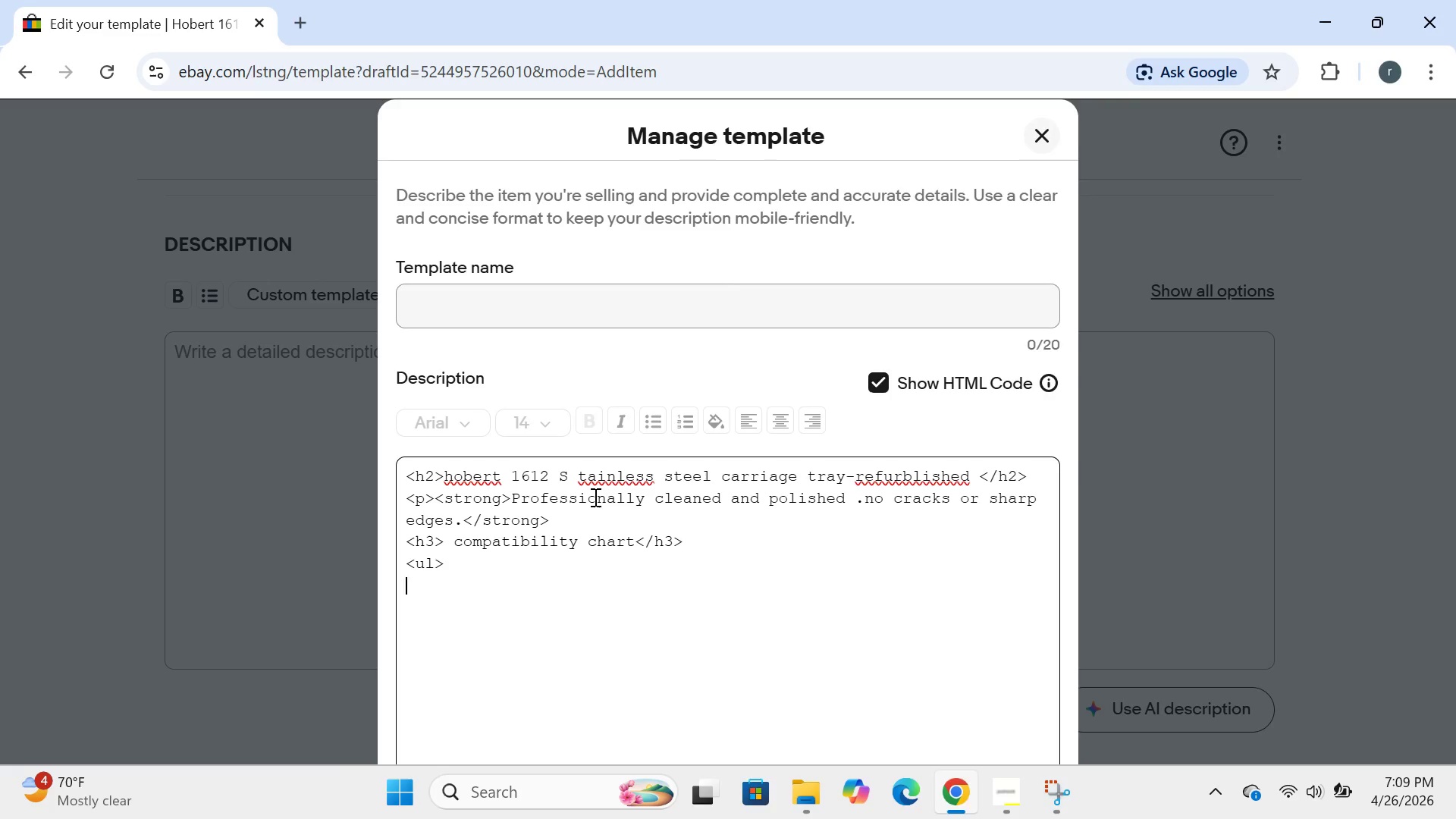 
type(<i>hobert 1612b)
key(Backspace)
type( meat slicer )
key(Backspace)
type((all years)<l)
key(Backspace)
type(.li)
key(Backspace)
key(Backspace)
key(Backspace)
type(/li>)
 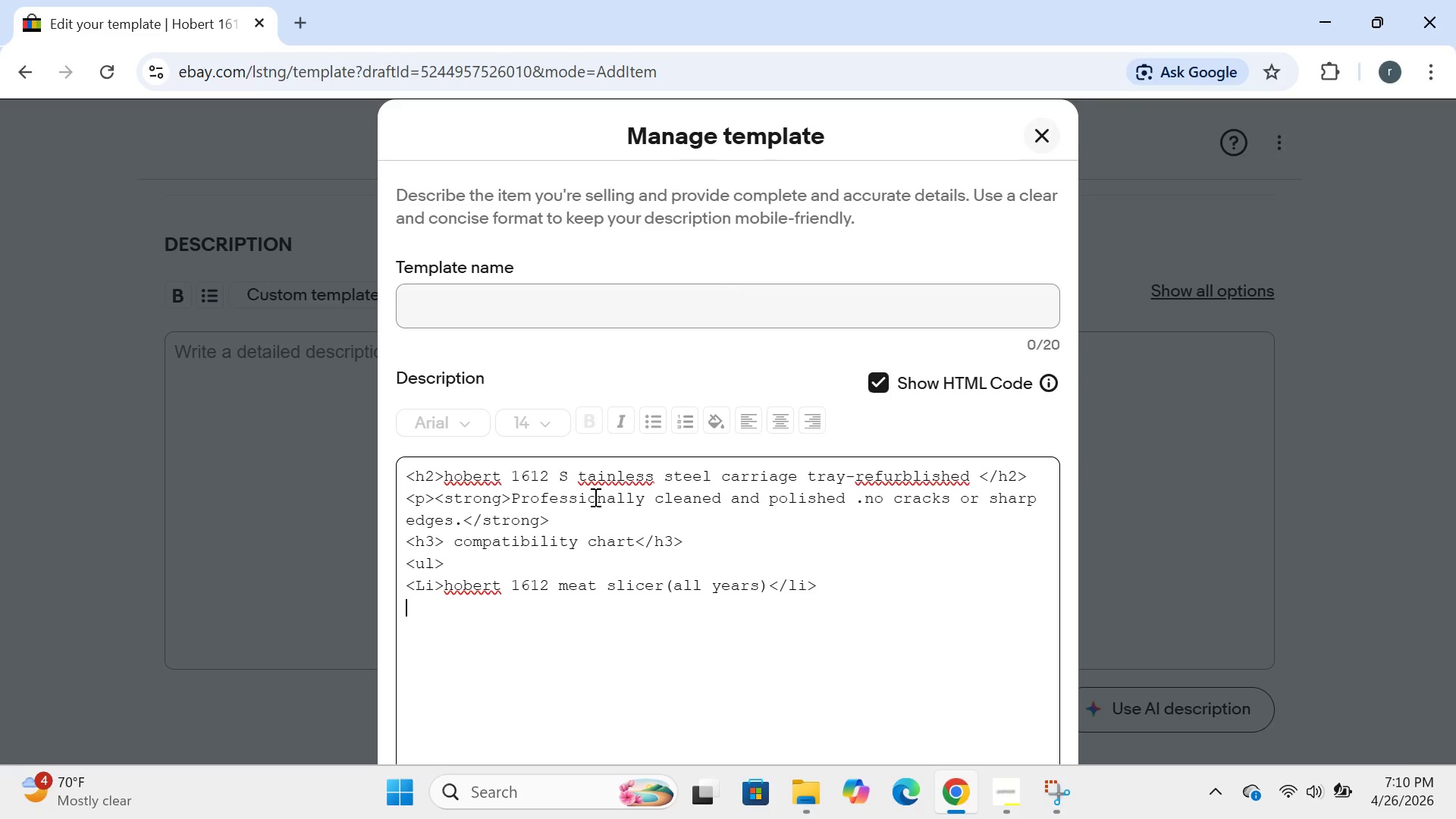 
 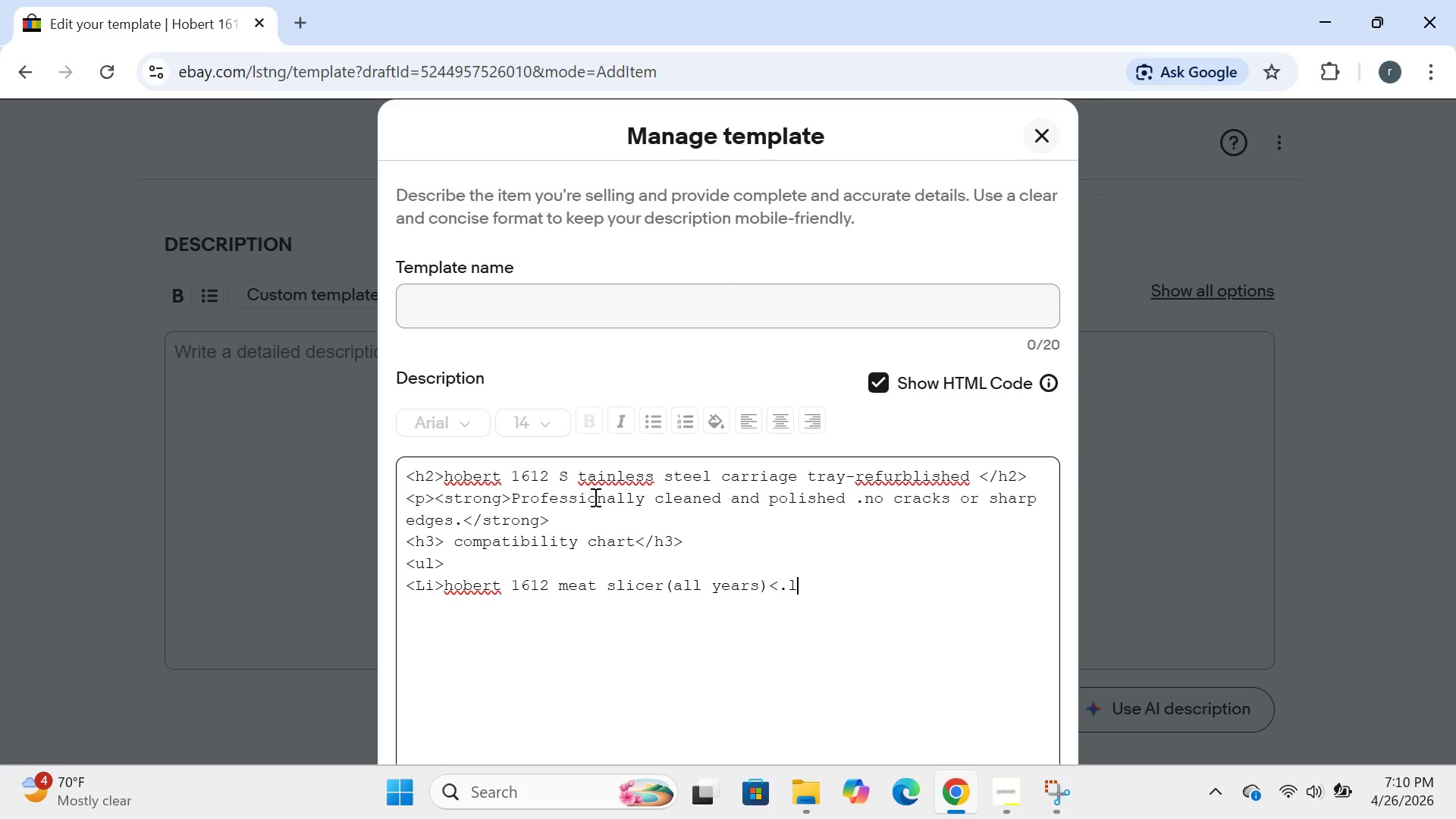 
key(Enter)
 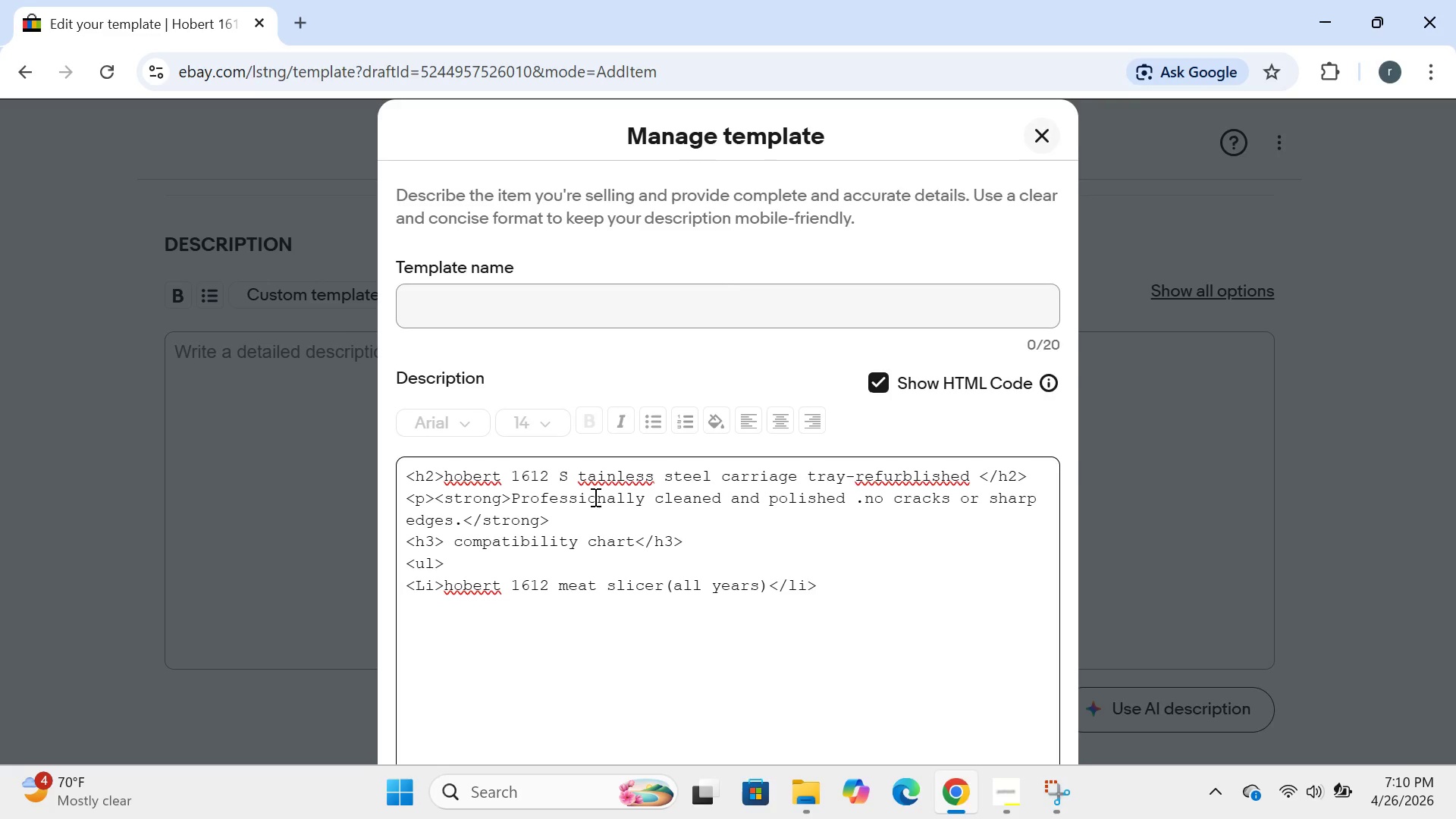 
type(</ul>)
 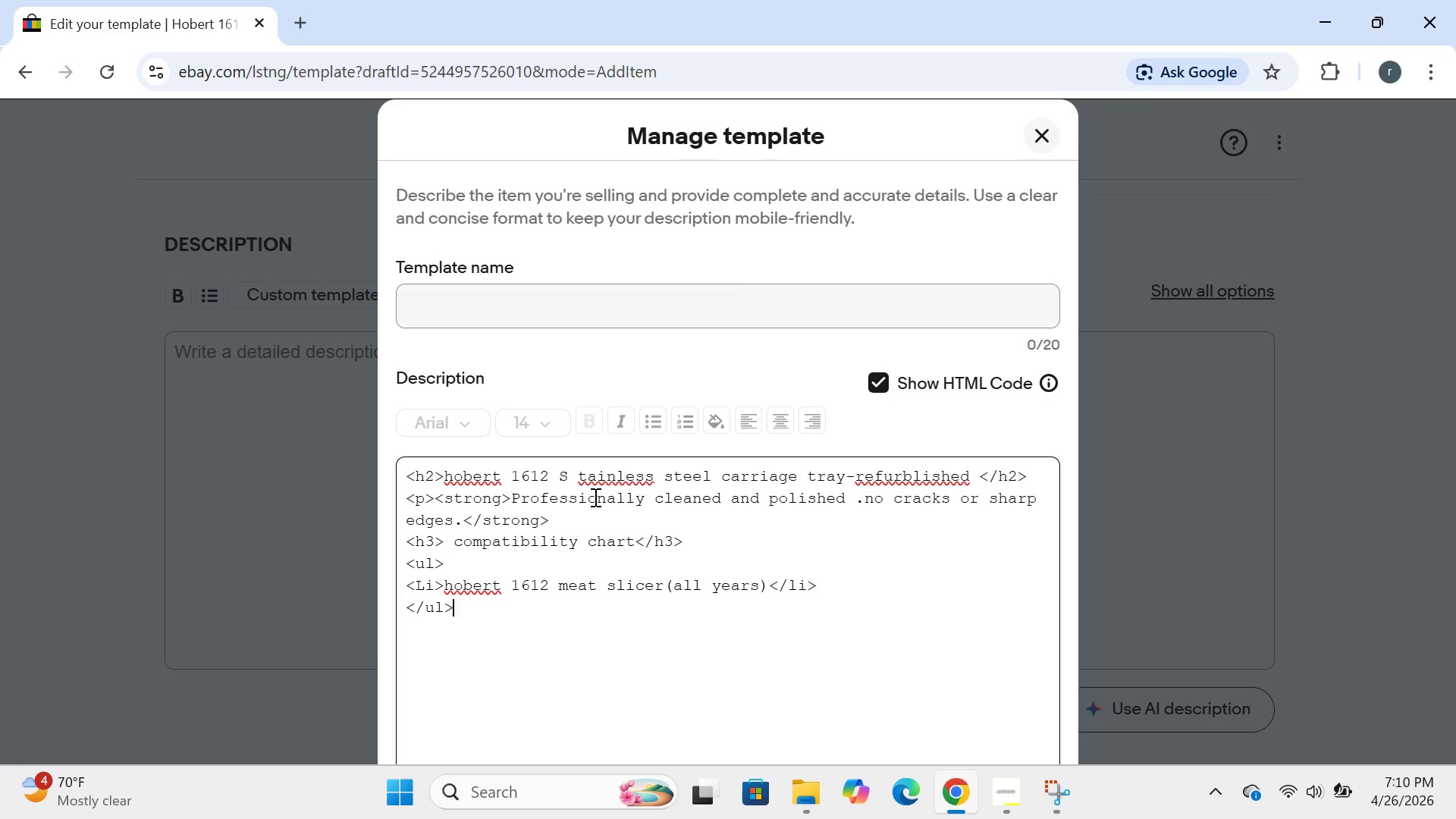 
key(Enter)
 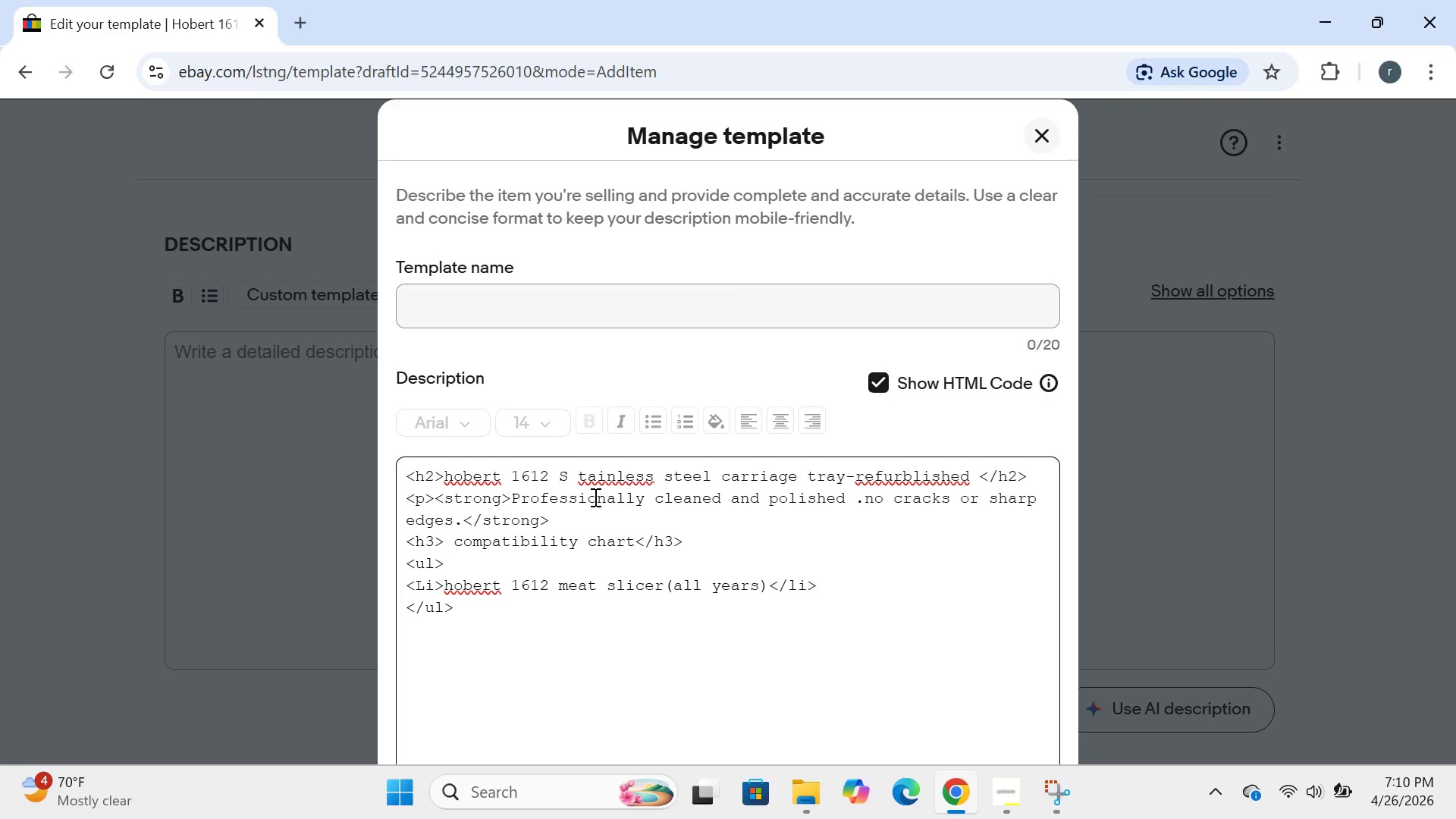 
type(<h3>technical specifications</h3>)
 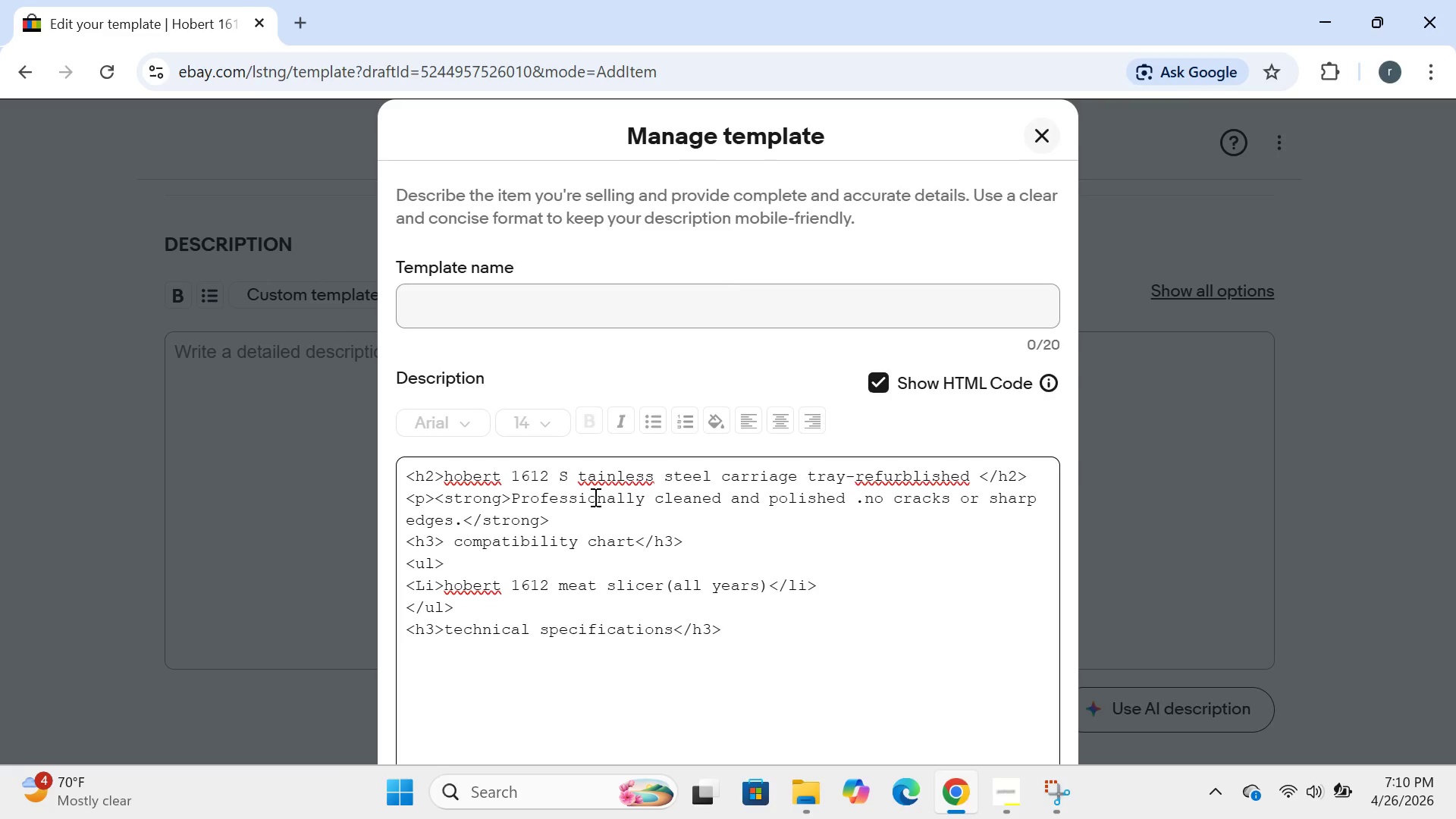 
key(Enter)
 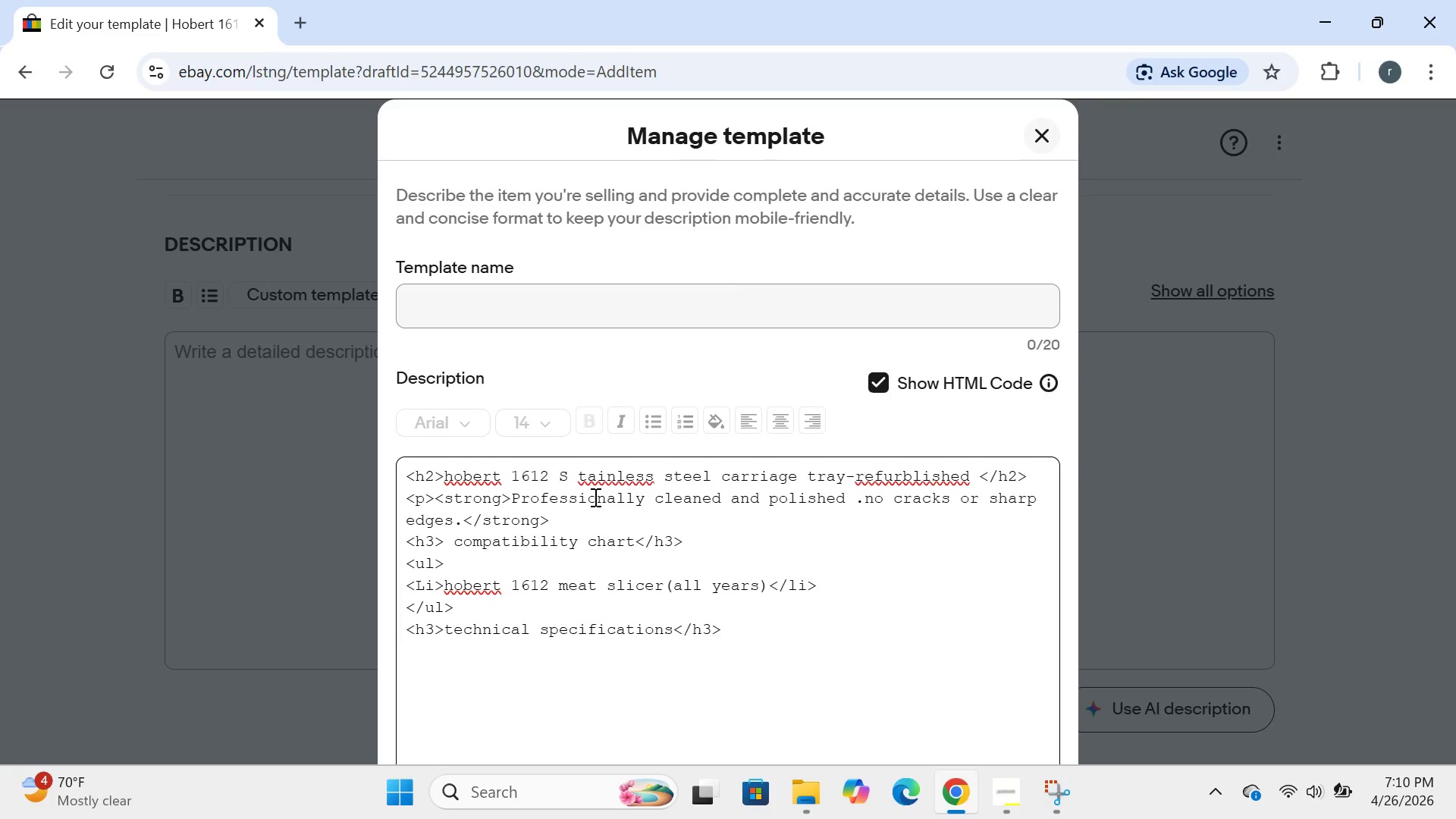 
wait(6.66)
 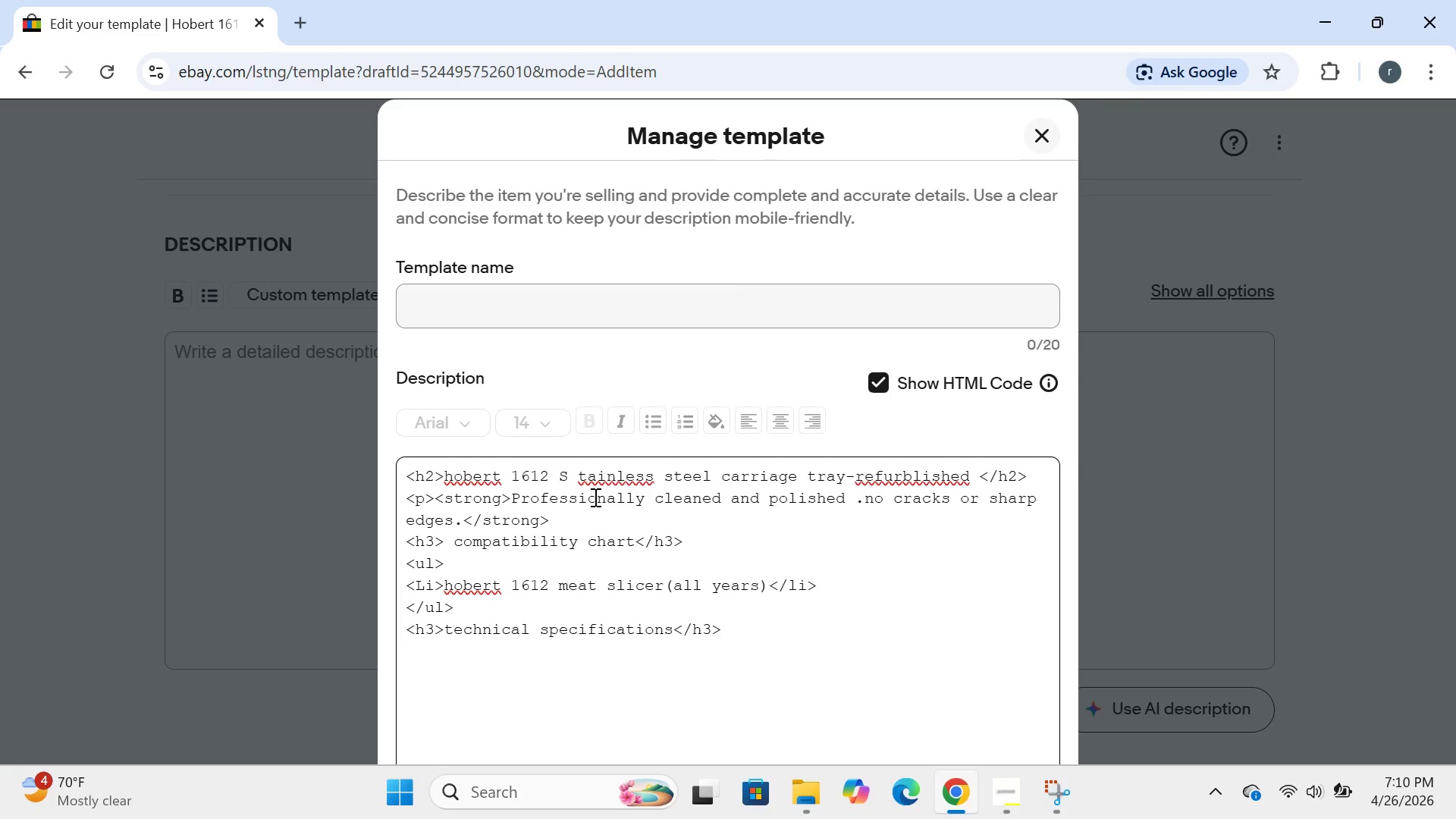 
type(<ul>)
 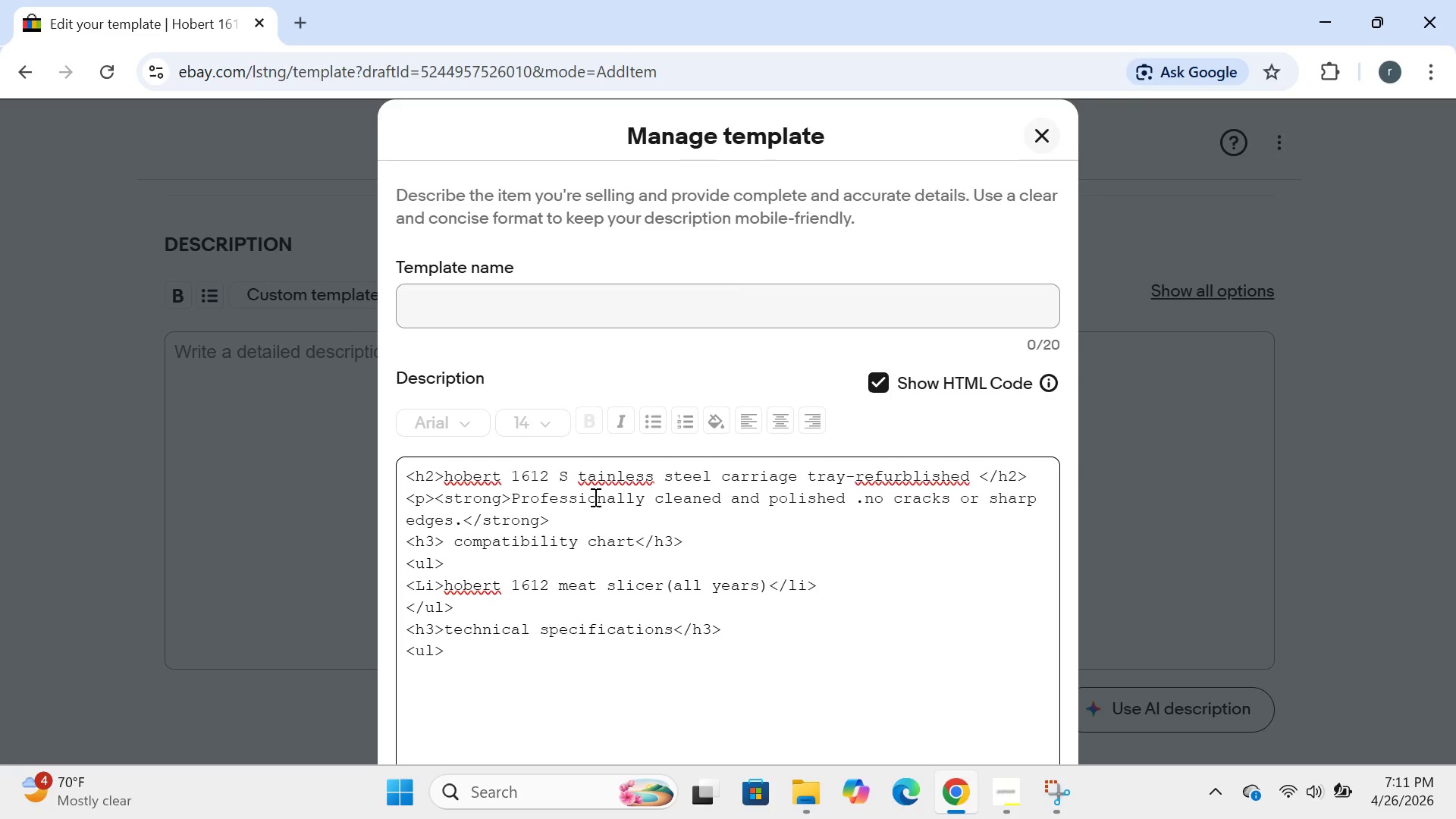 
key(Enter)
 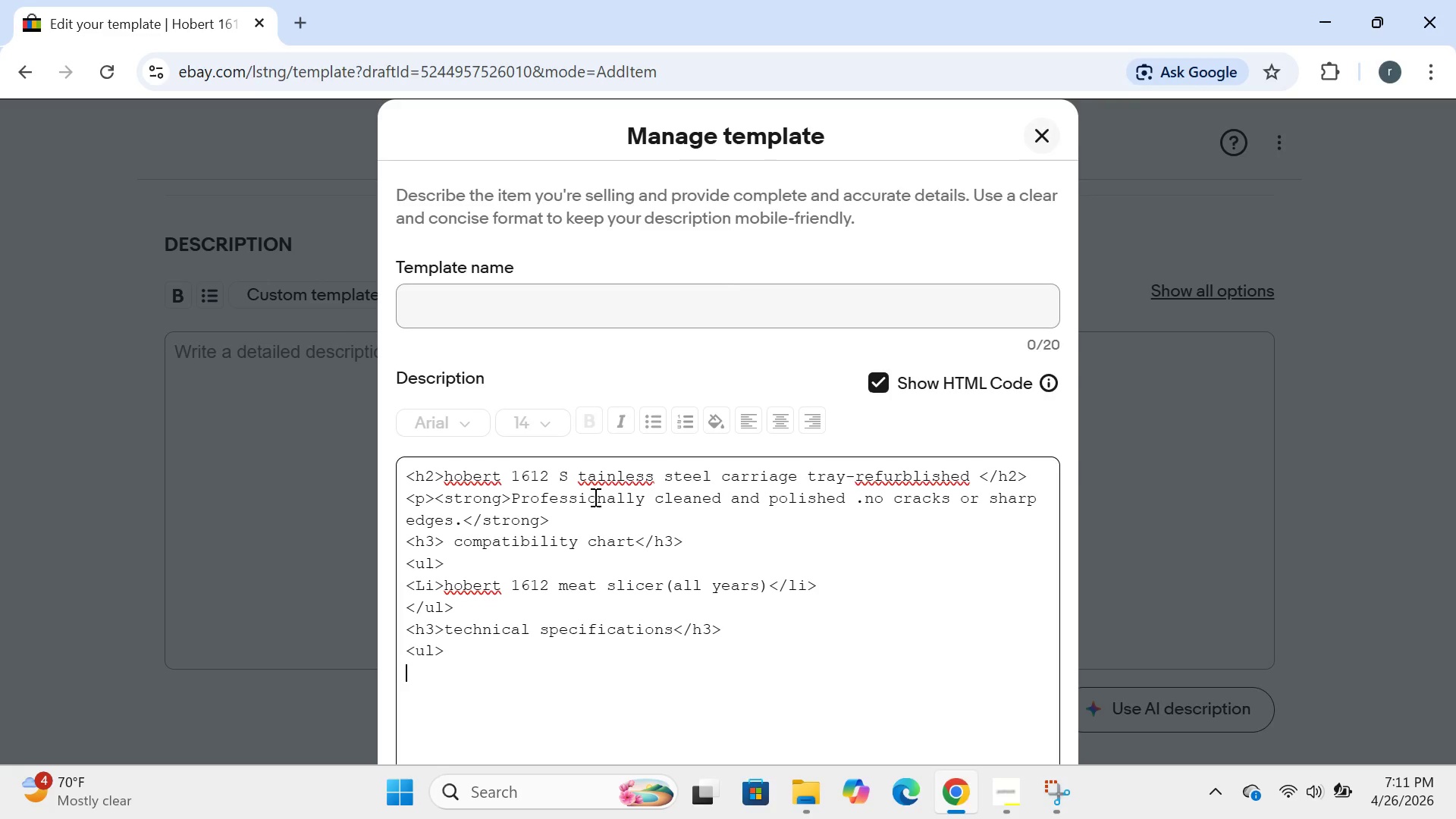 
type(<li>material:14.5 inches<li>\)
key(Backspace)
 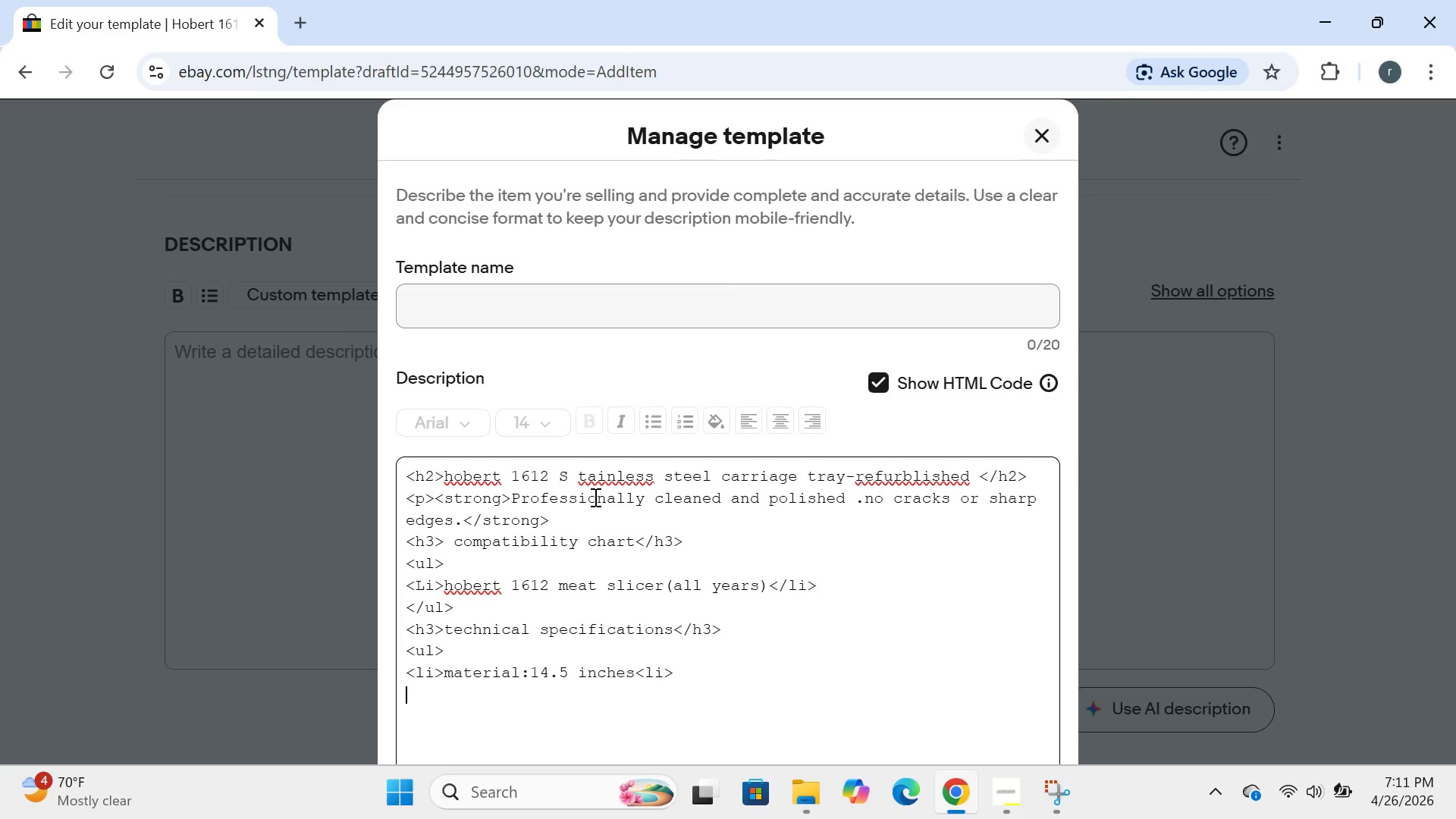 
 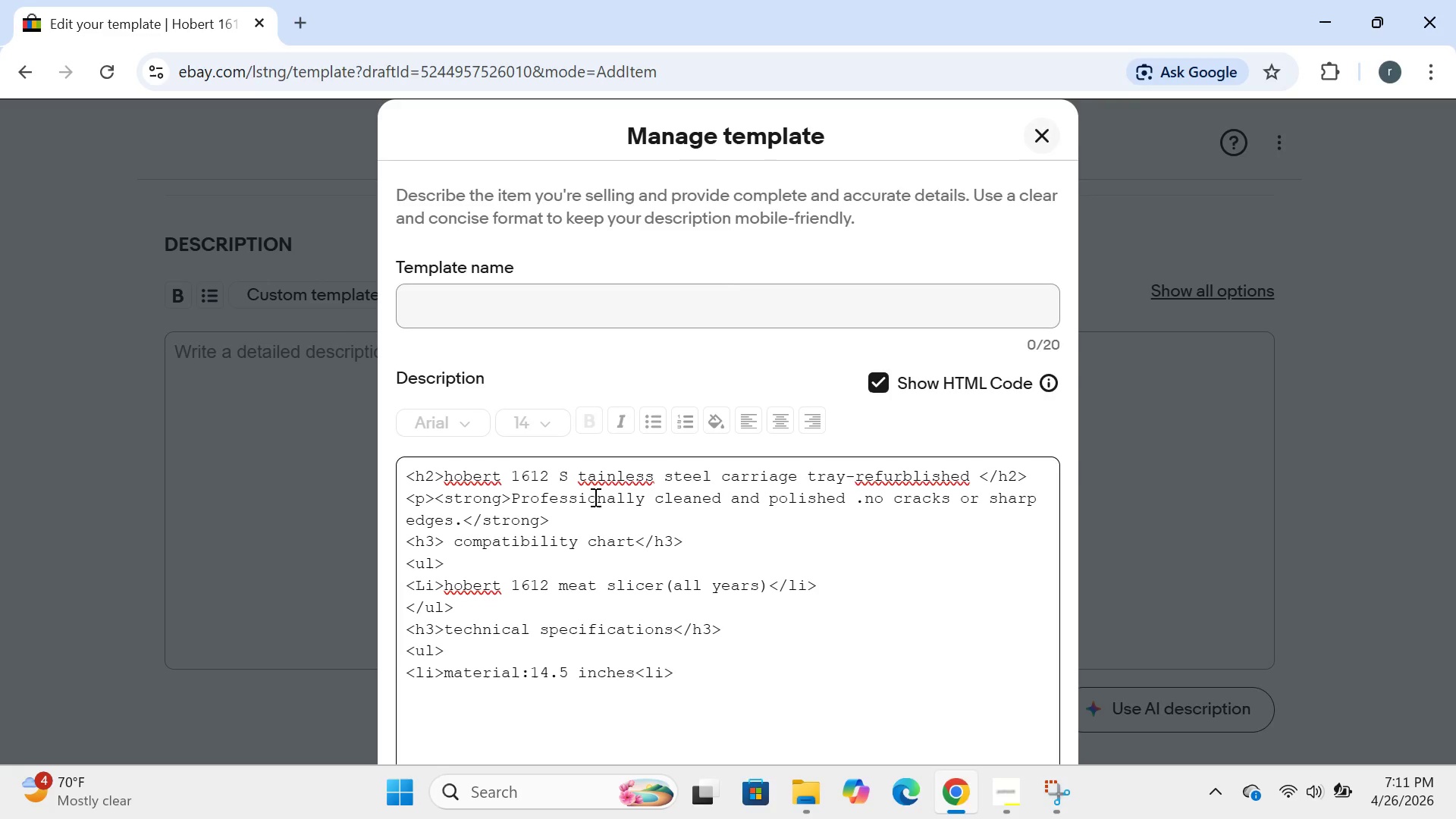 
key(Enter)
 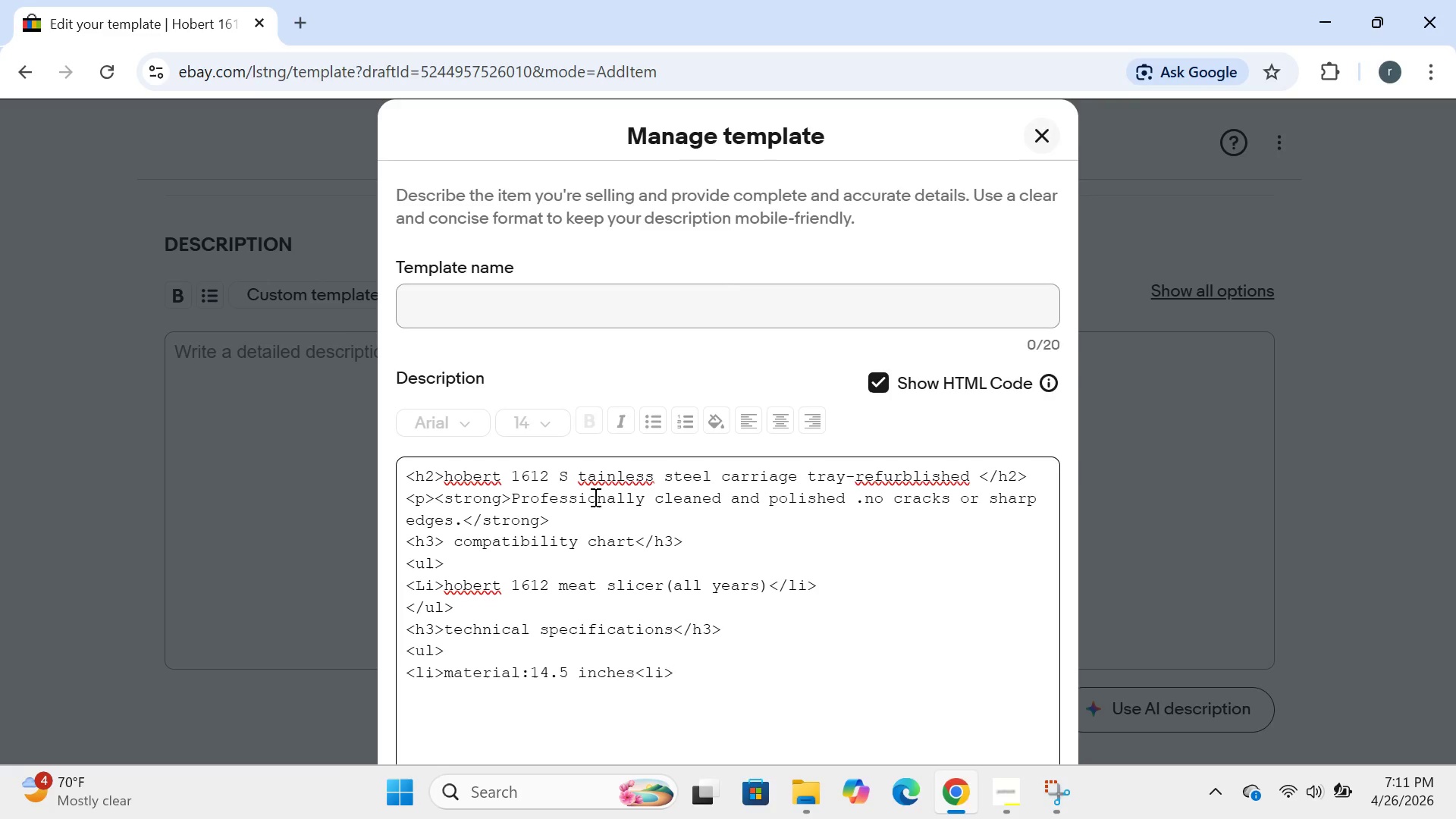 
type(<li>)
 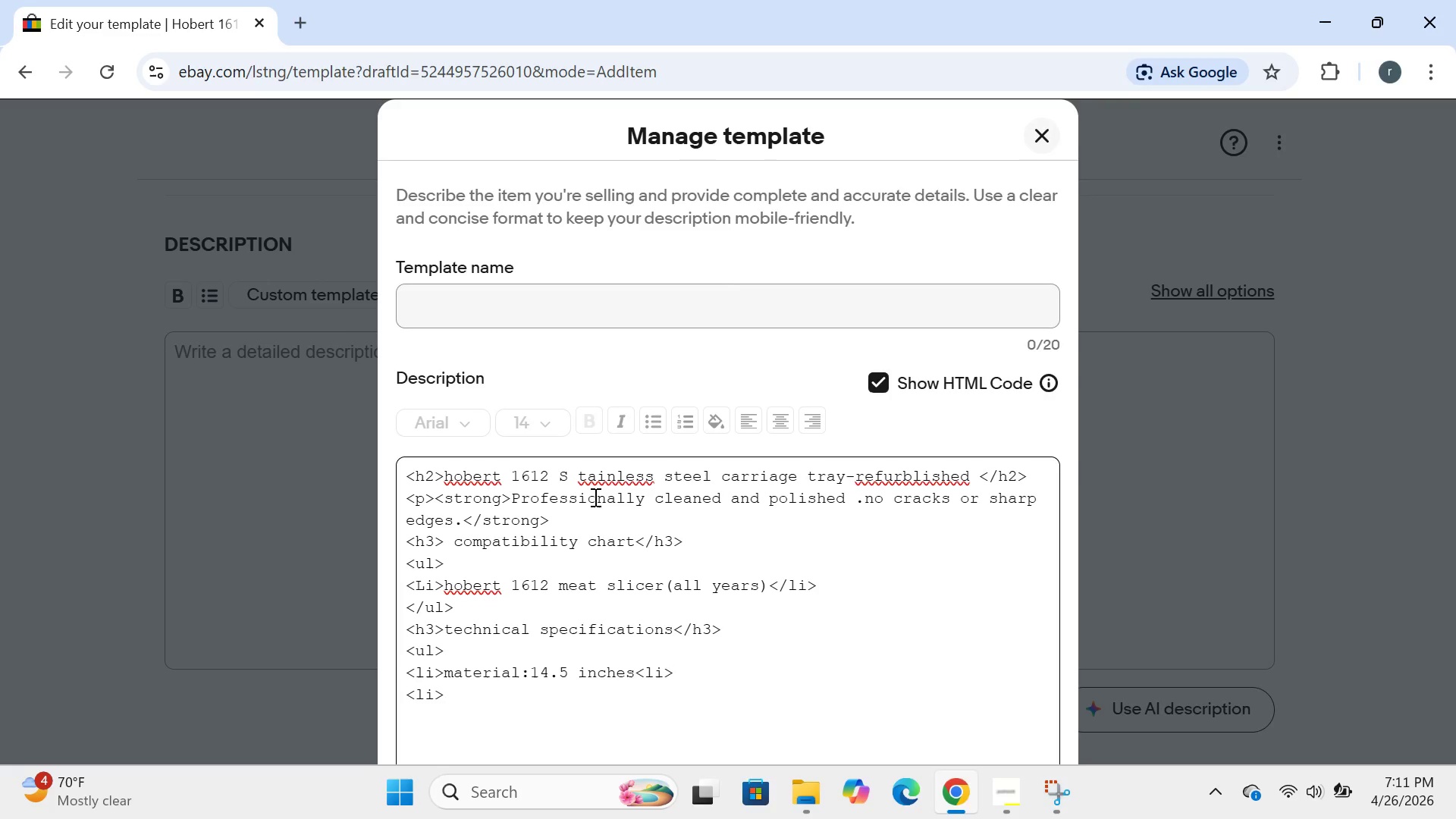 
left_click([594, 497])
 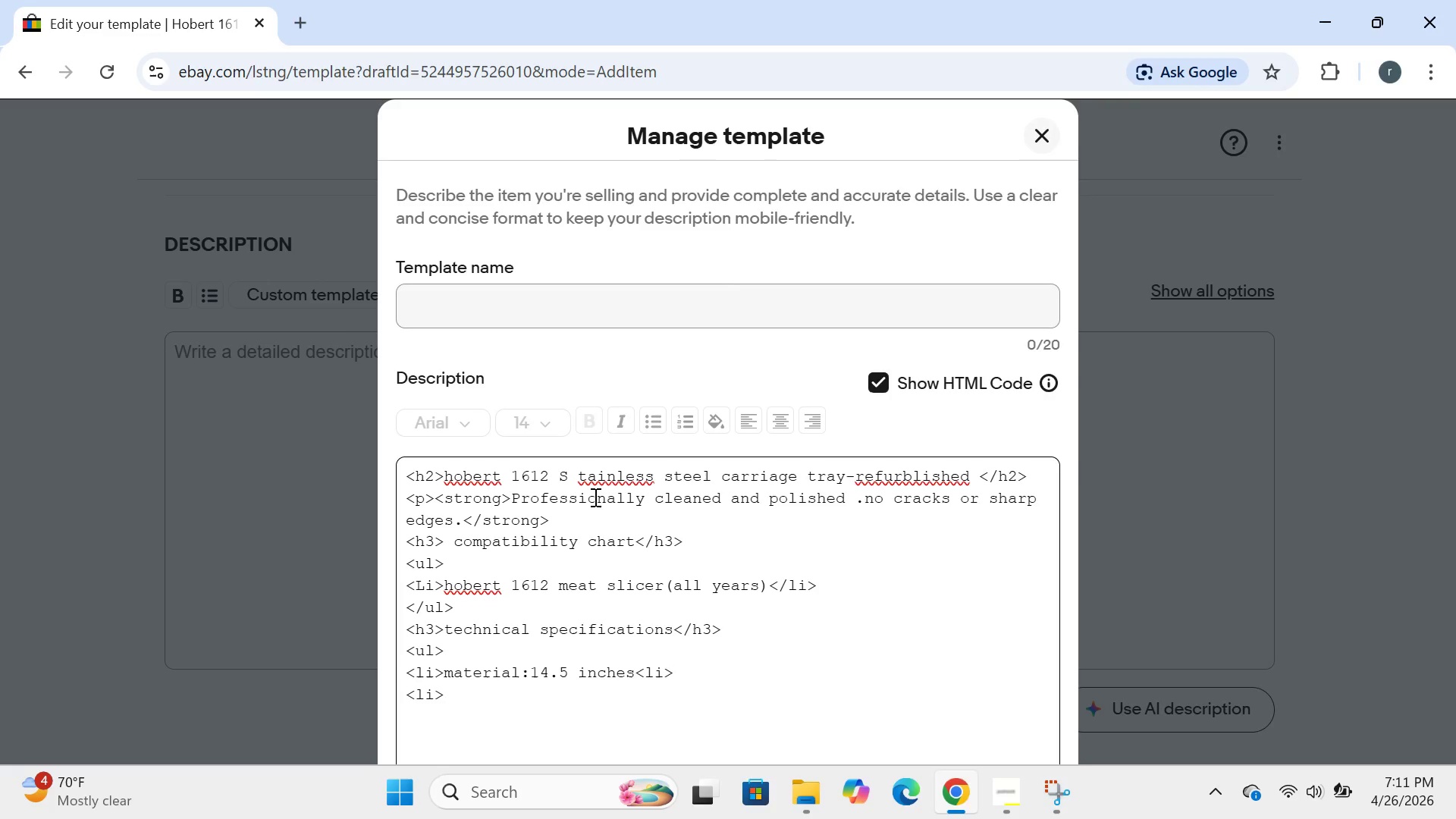 
type(length)
key(Backspace)
key(Backspace)
key(Backspace)
key(Backspace)
key(Backspace)
key(Backspace)
 